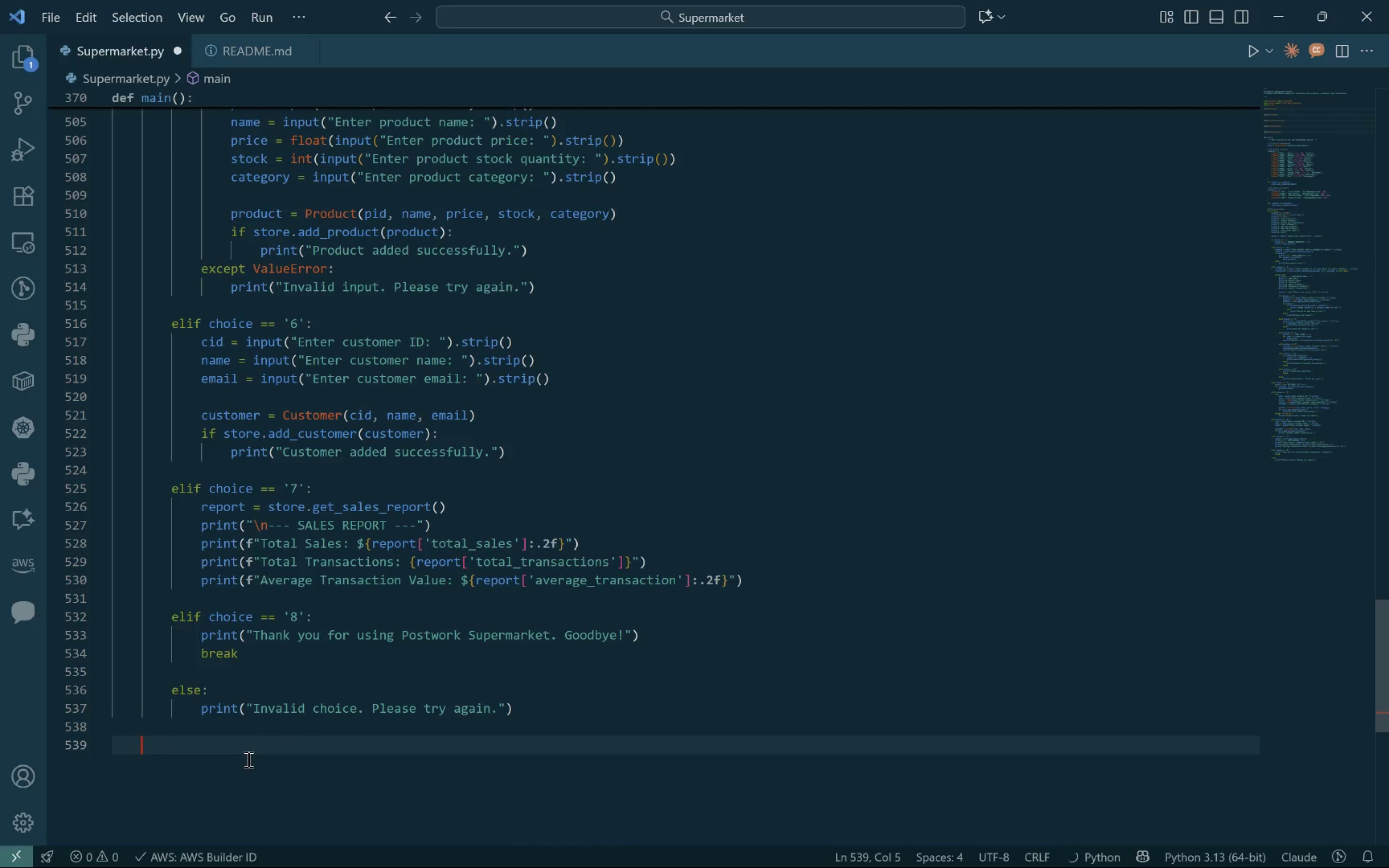 
key(Backspace)
 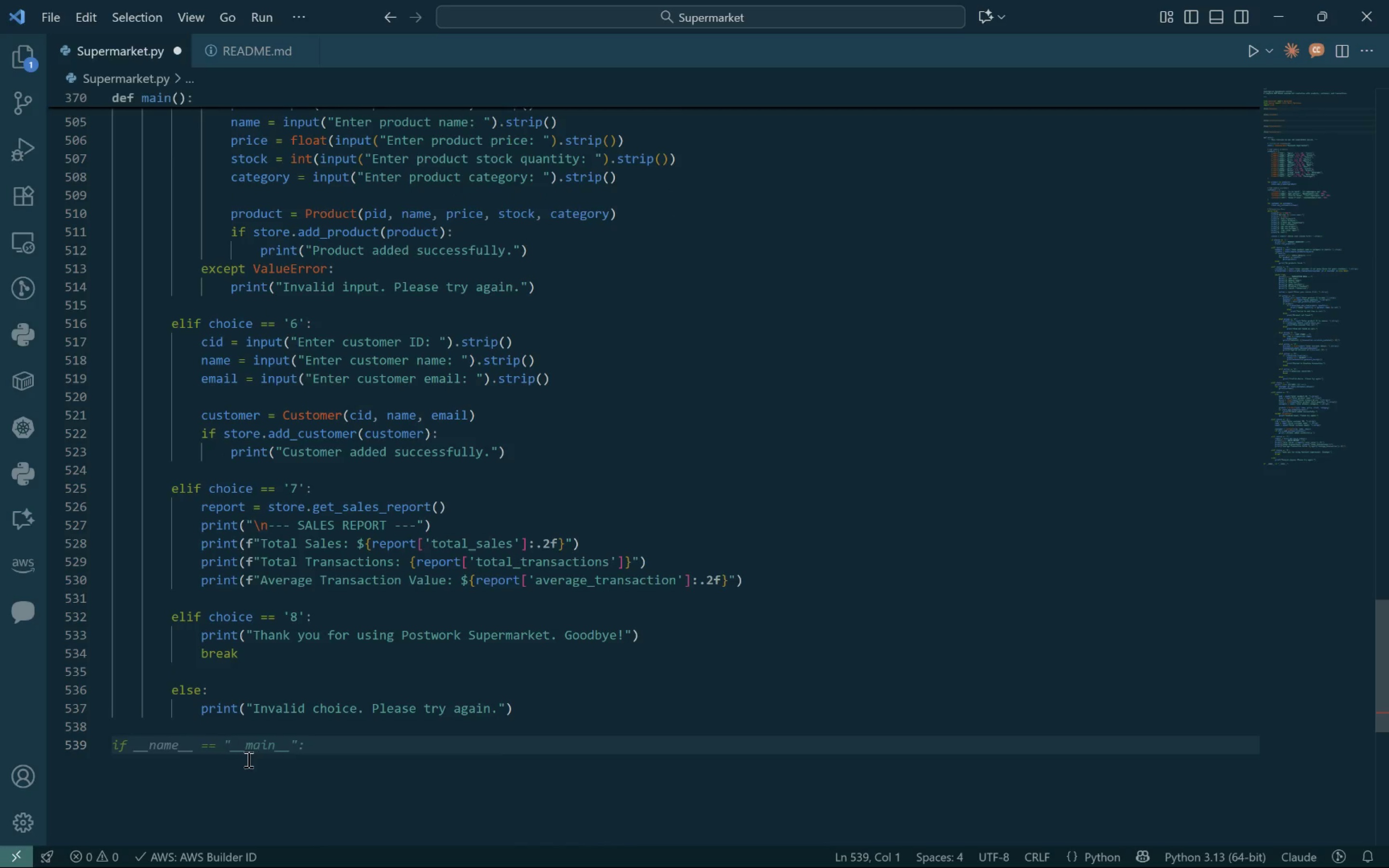 
key(Tab)
 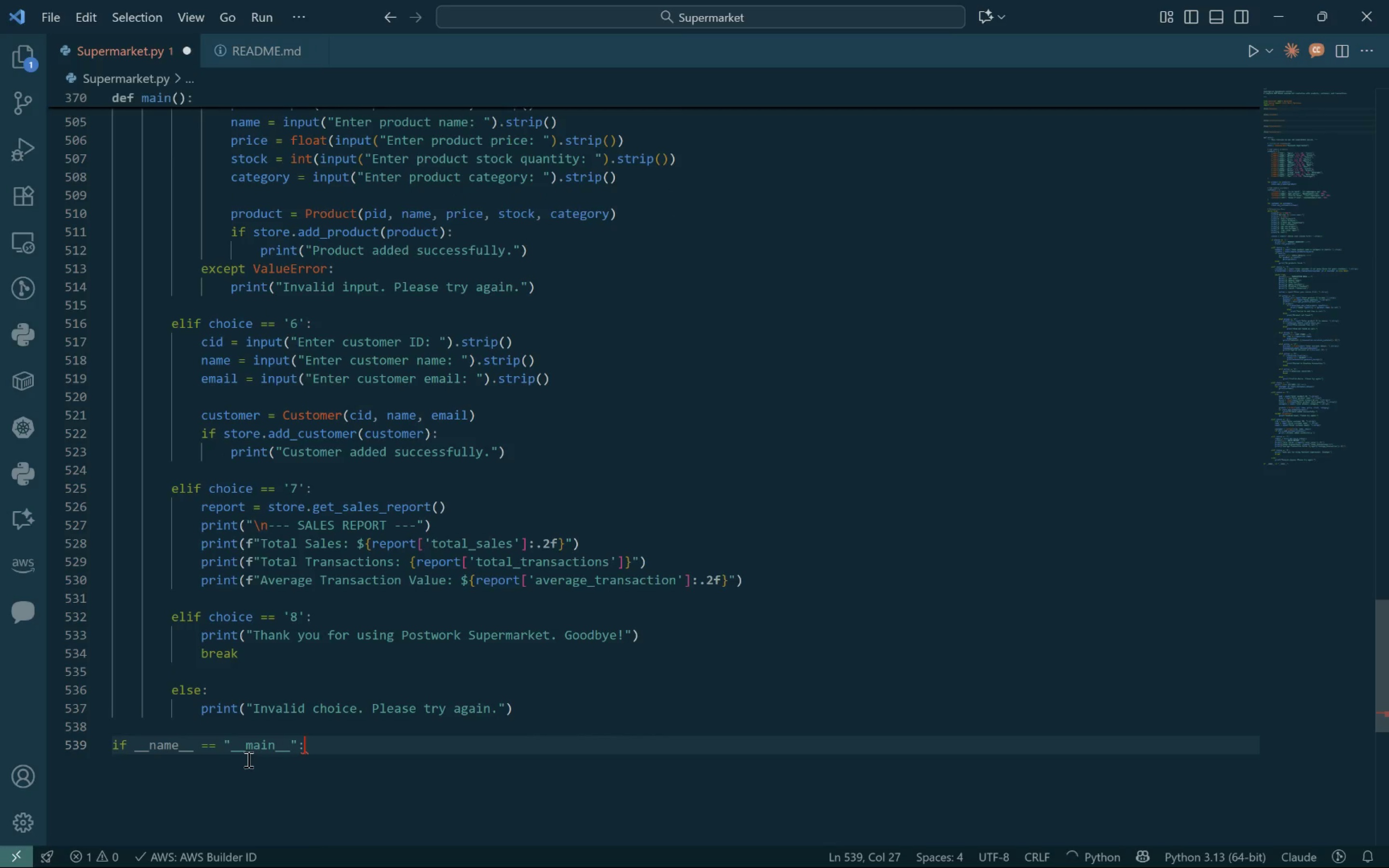 
key(Enter)
 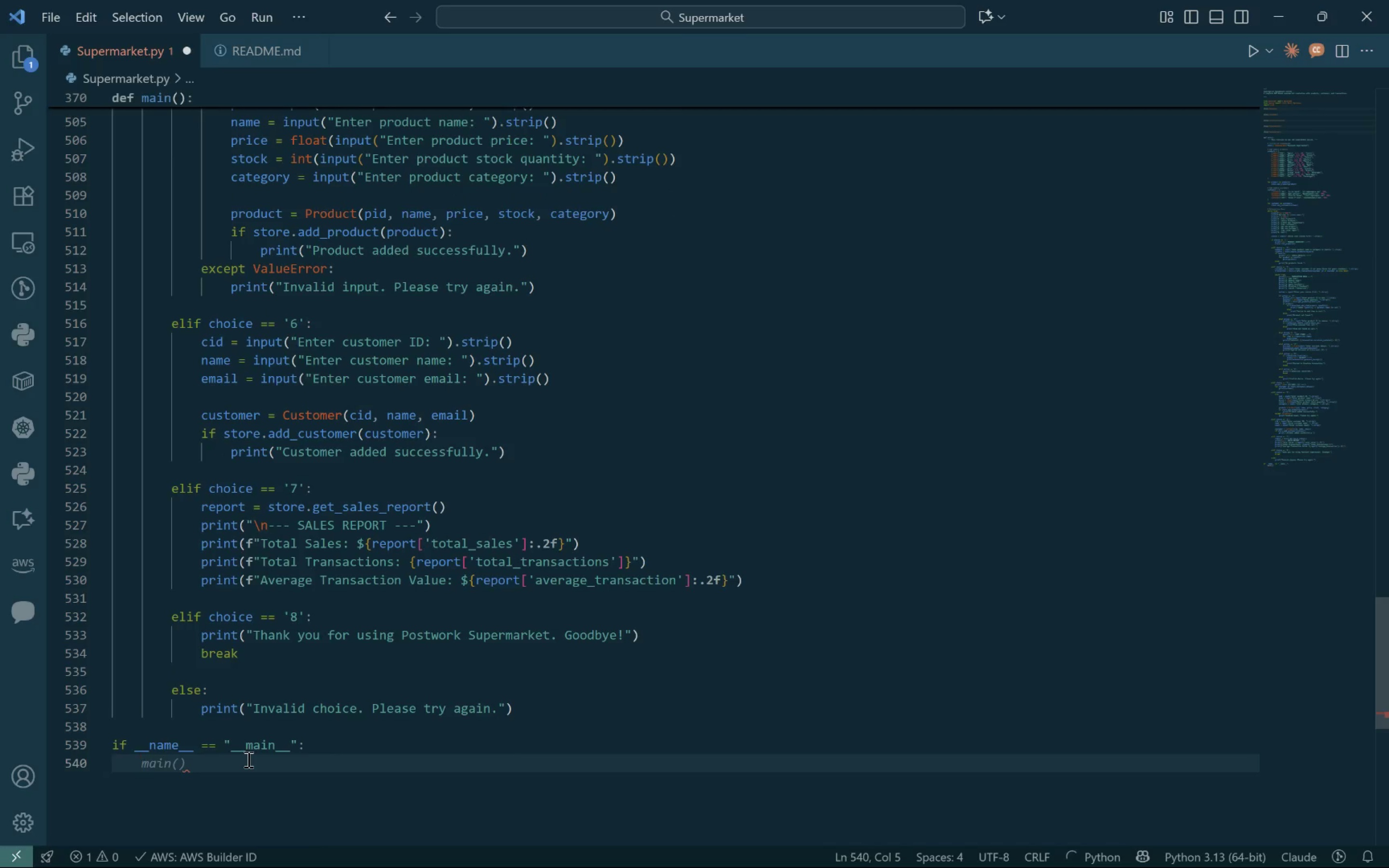 
key(Tab)
 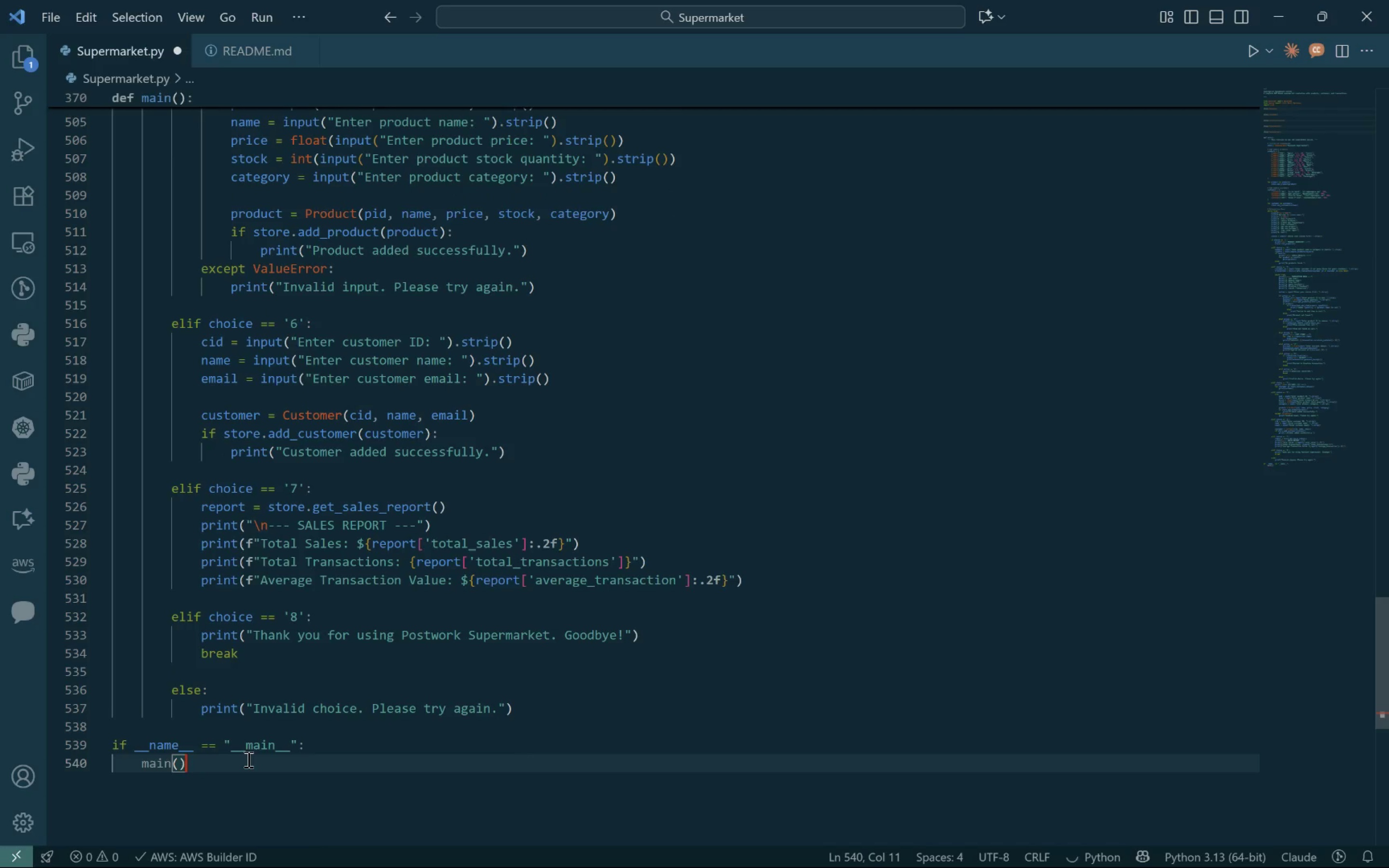 
key(Control+S)
 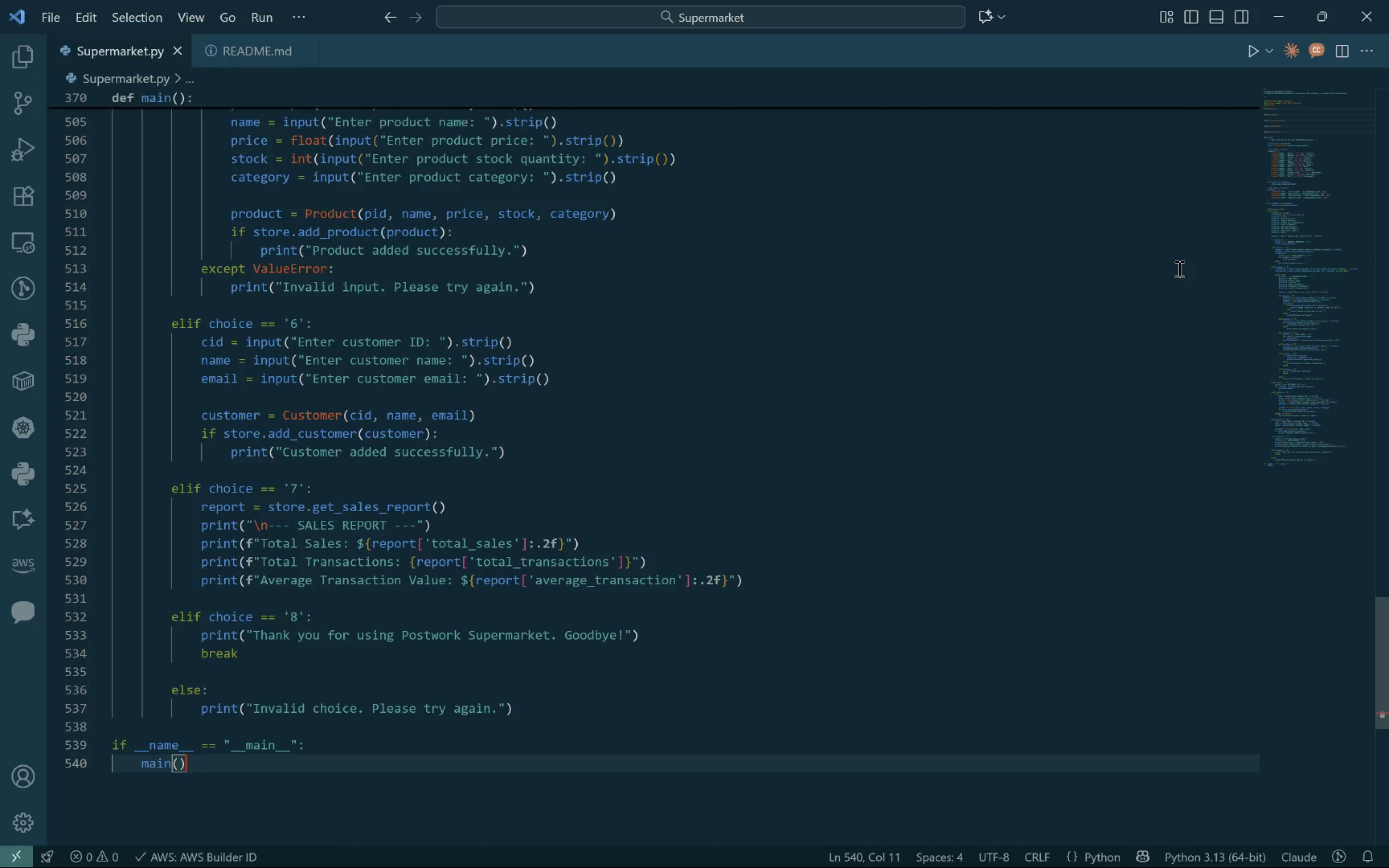 
wait(13.81)
 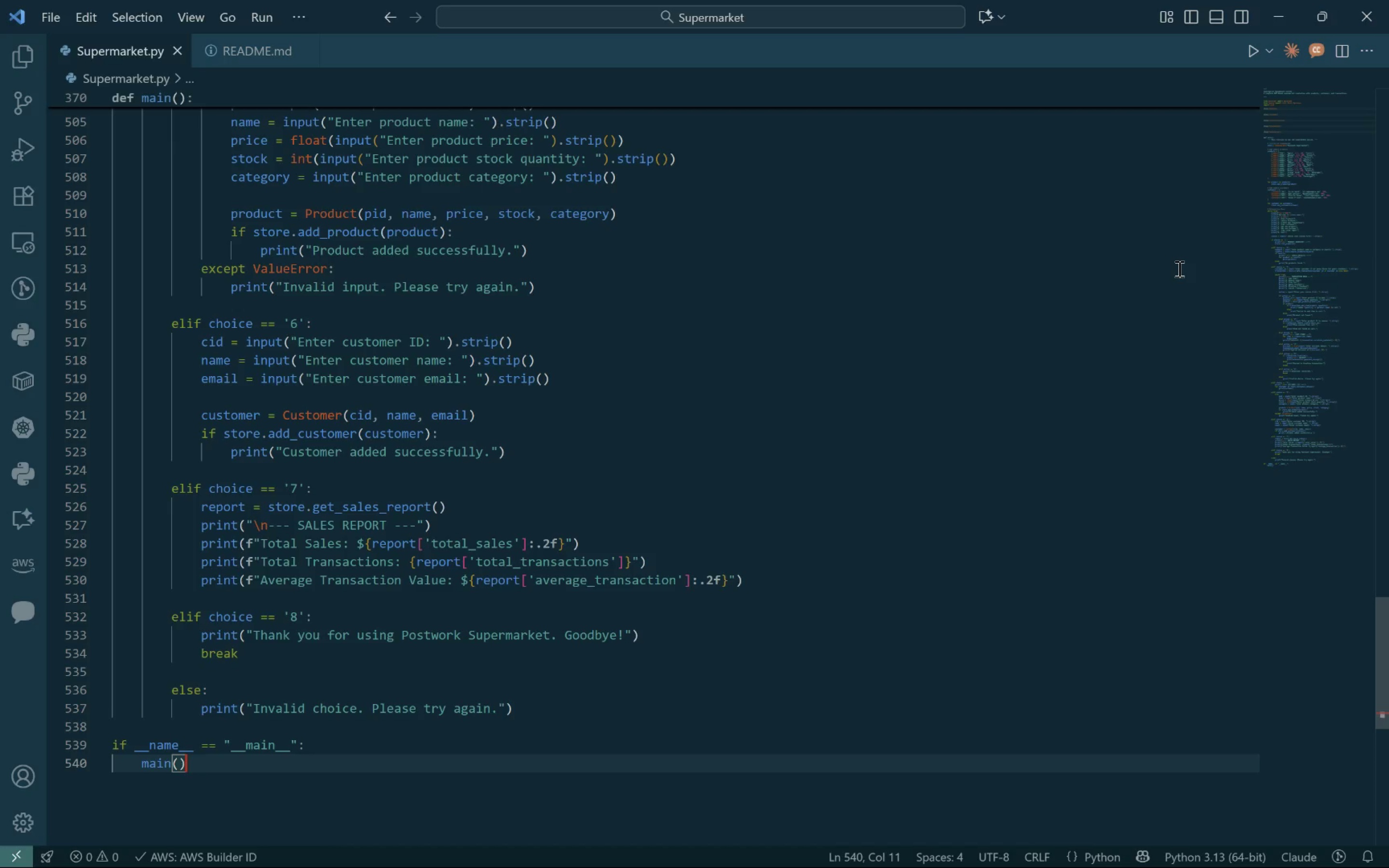 
left_click([1255, 53])
 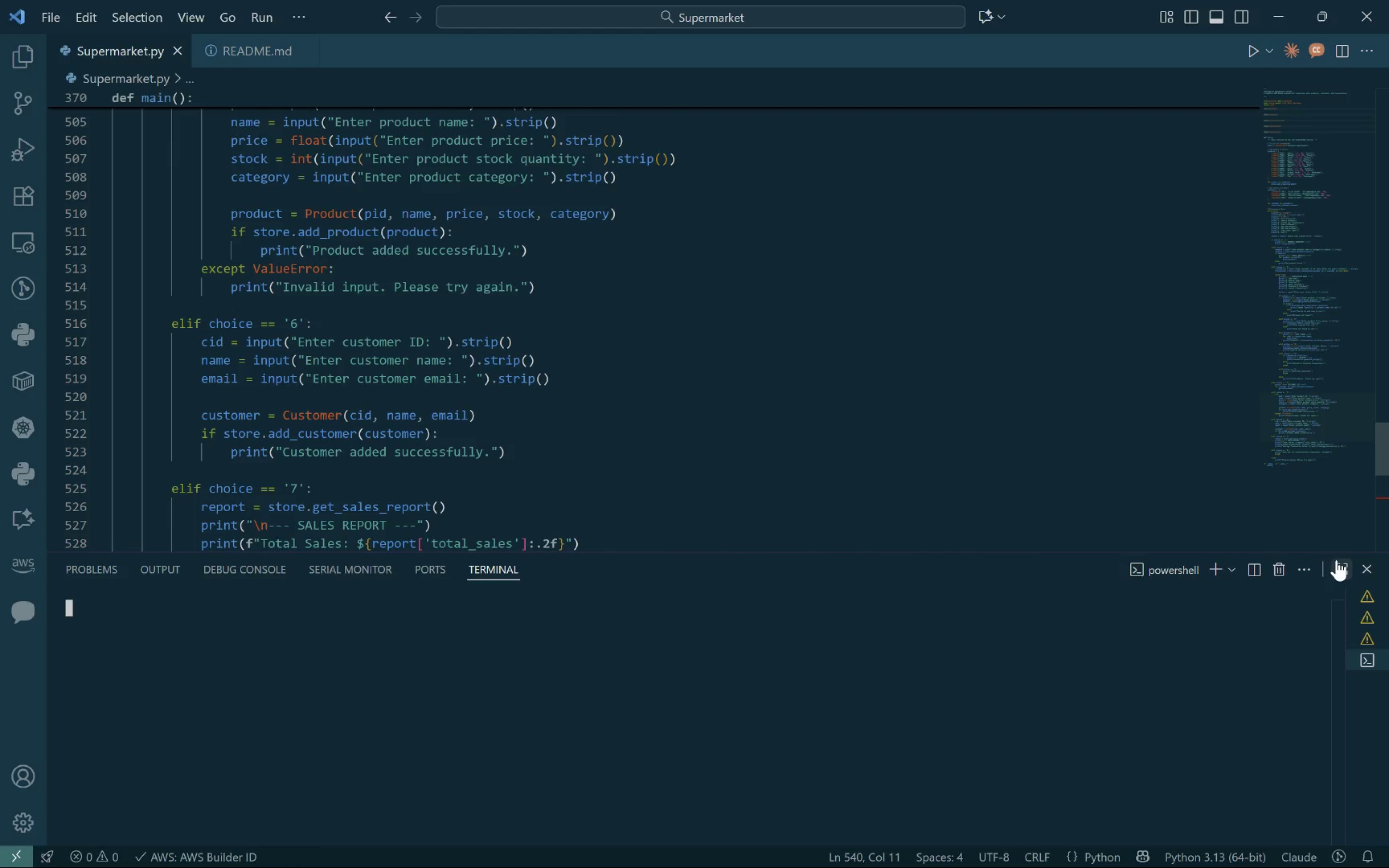 
left_click([1339, 567])
 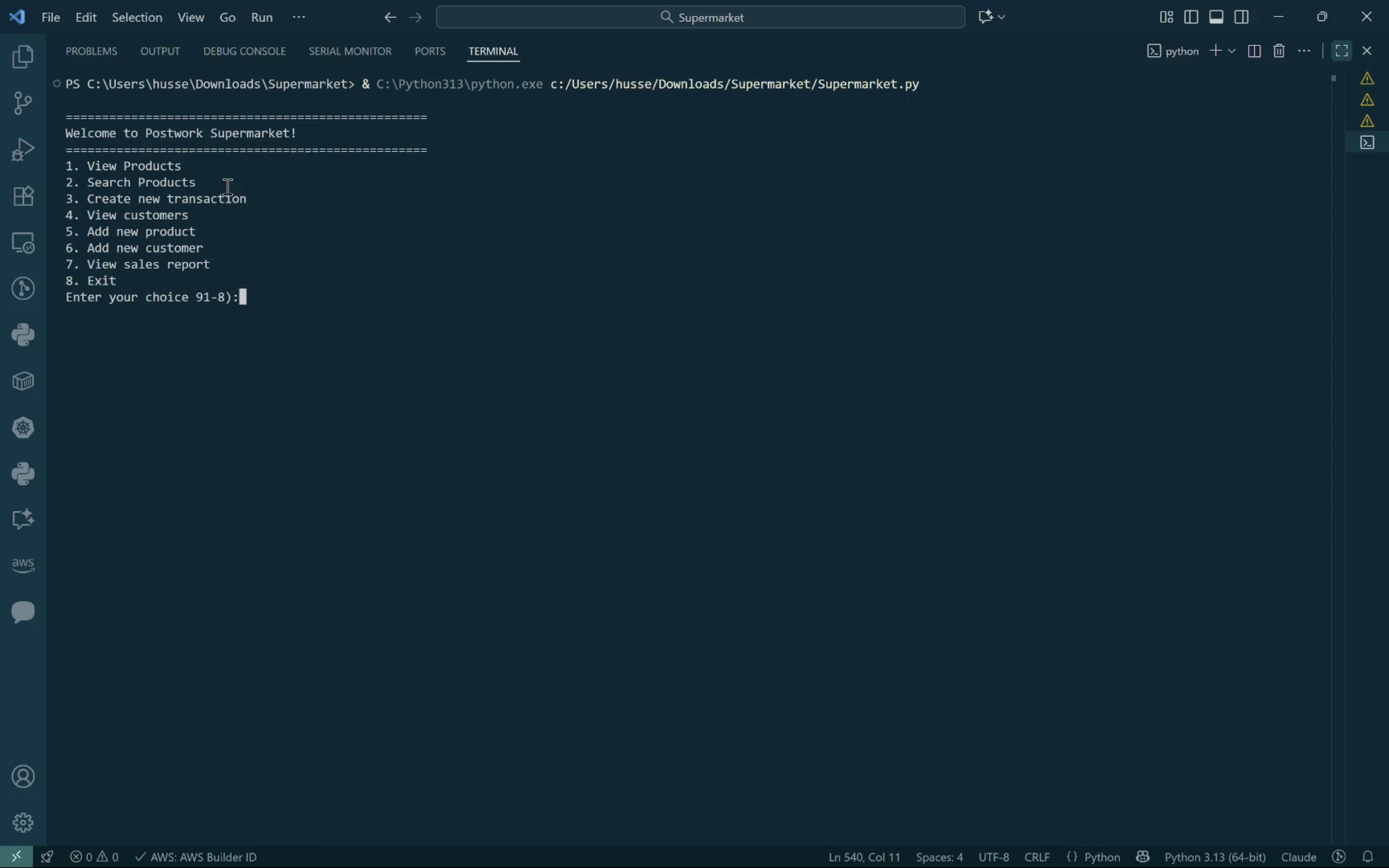 
key(1)
 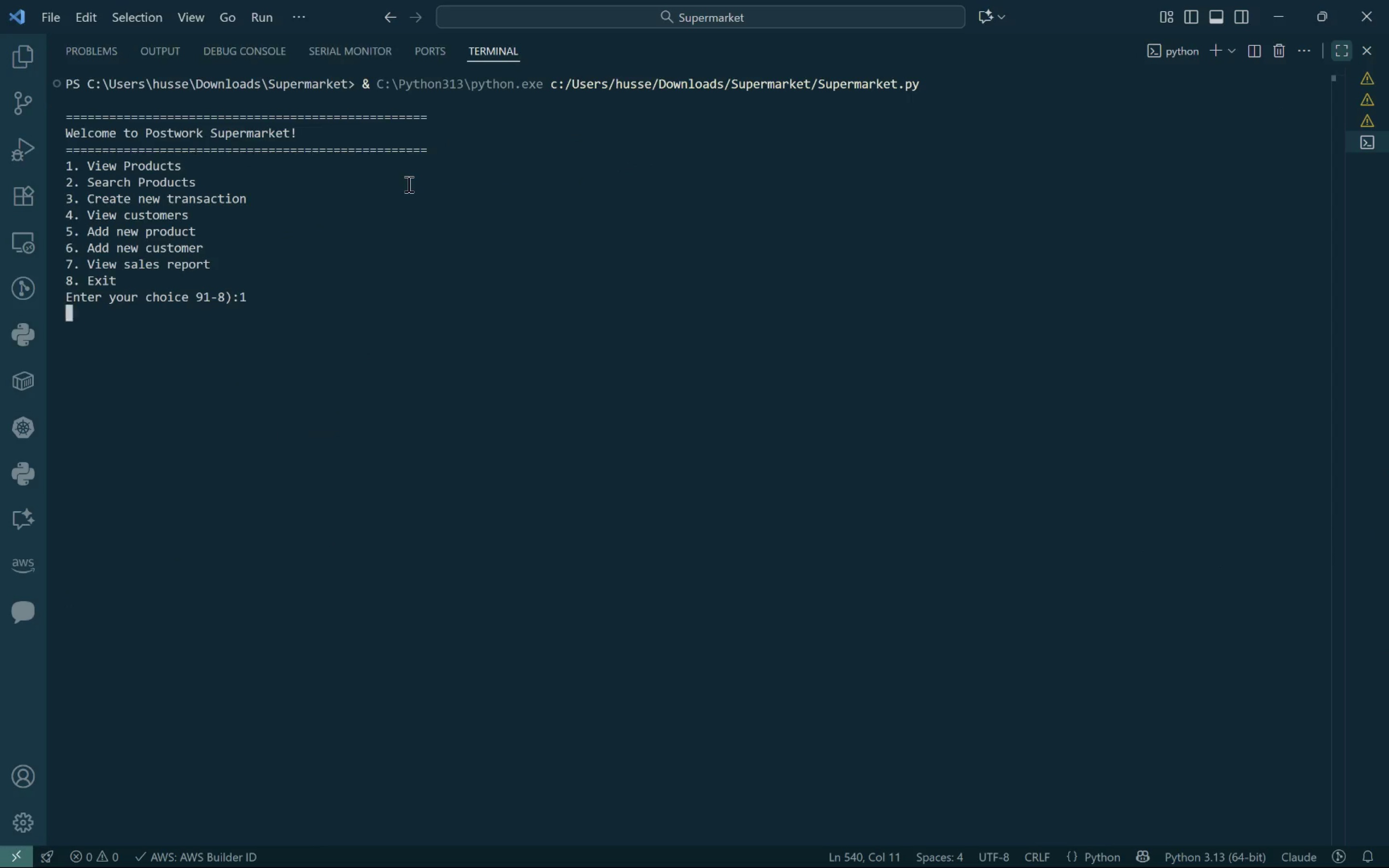 
key(Enter)
 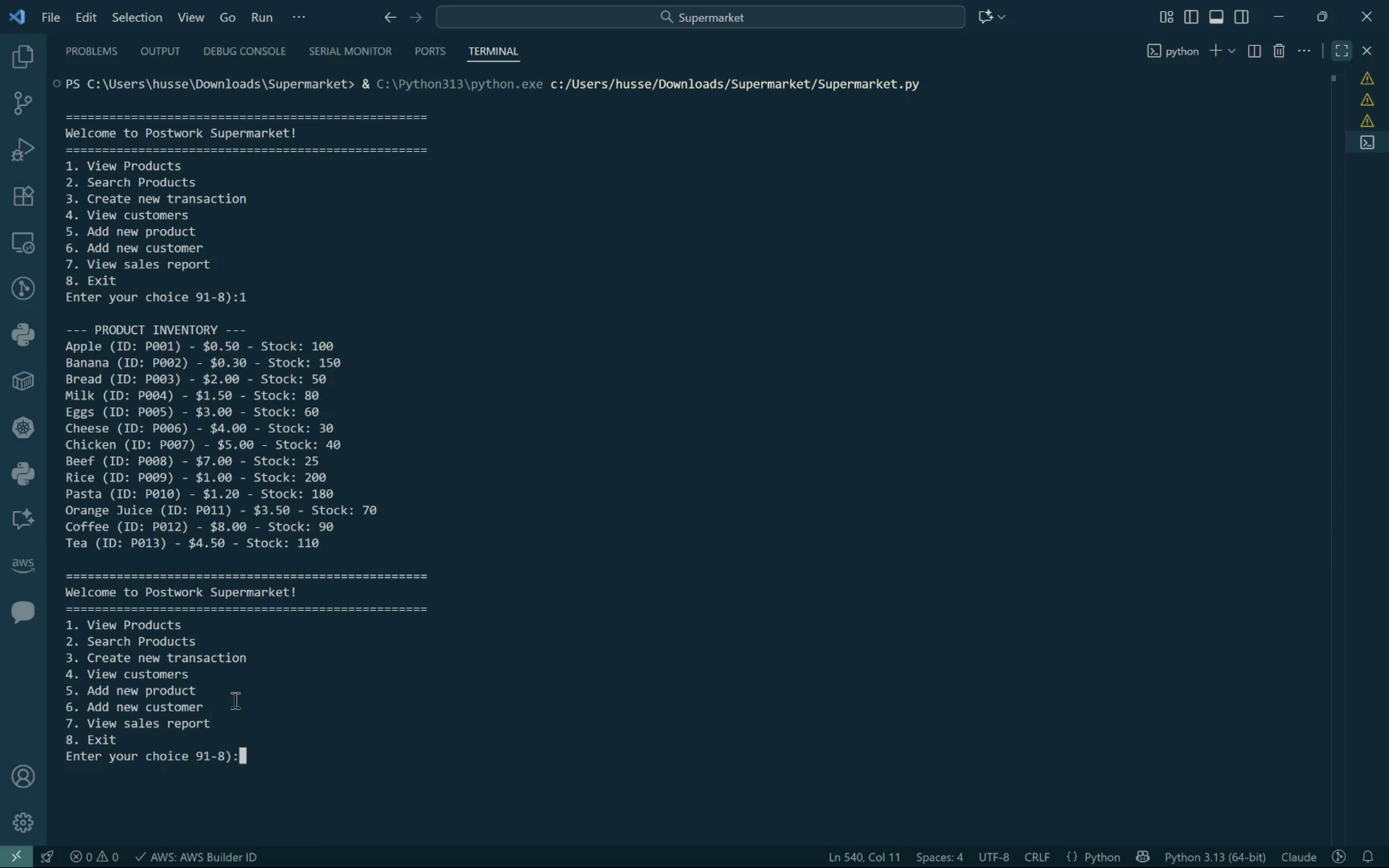 
wait(6.42)
 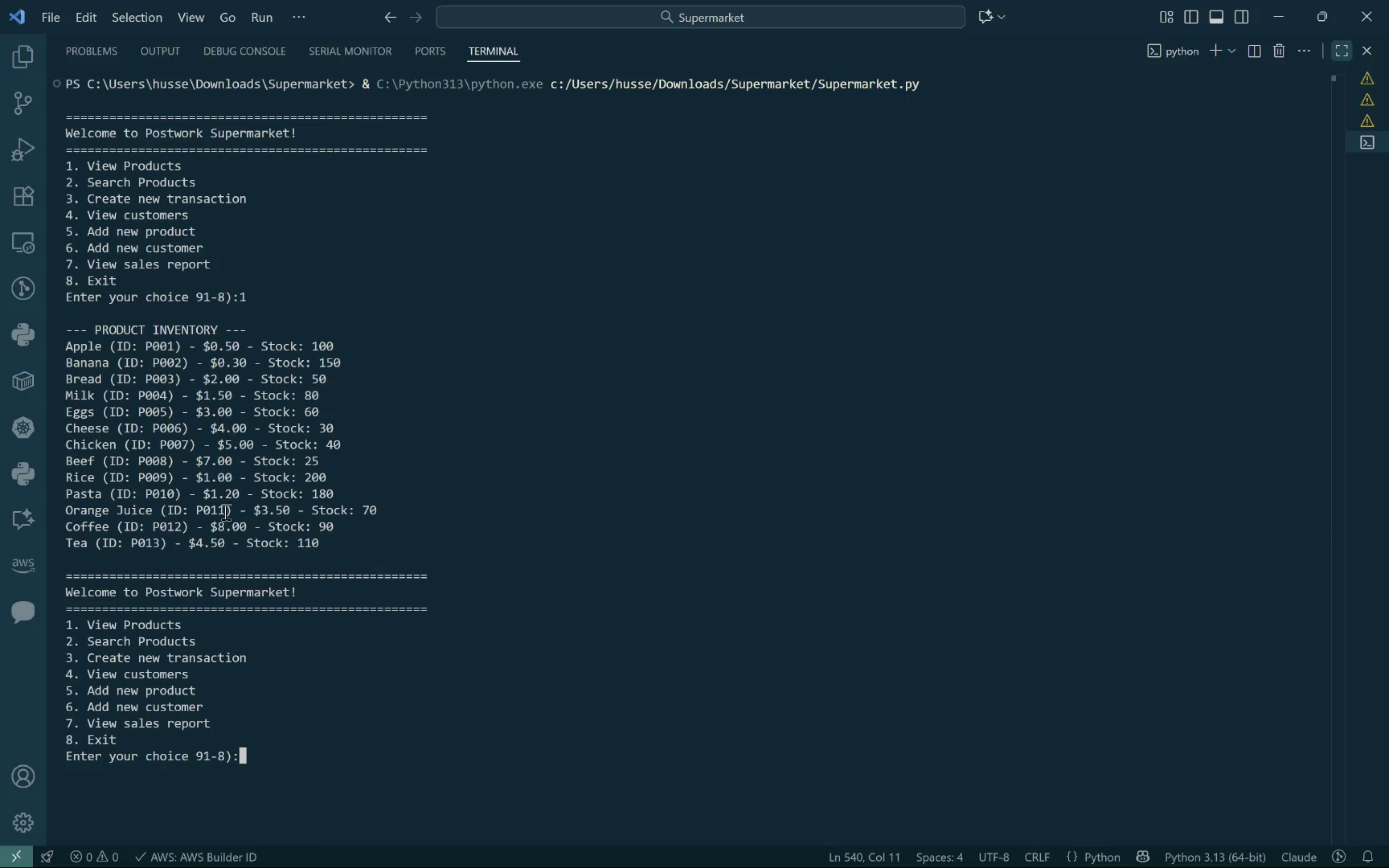 
key(3)
 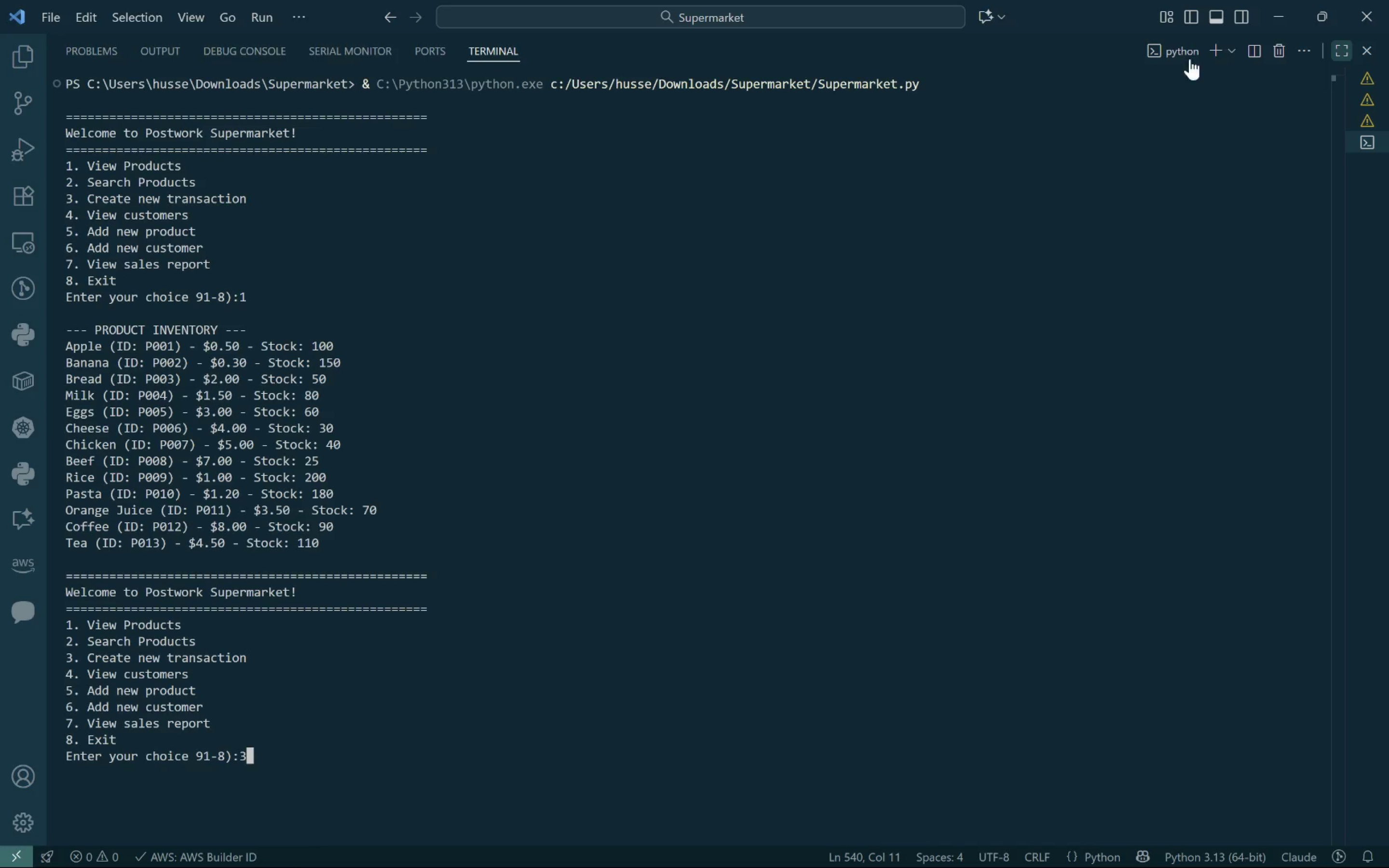 
left_click([958, 277])
 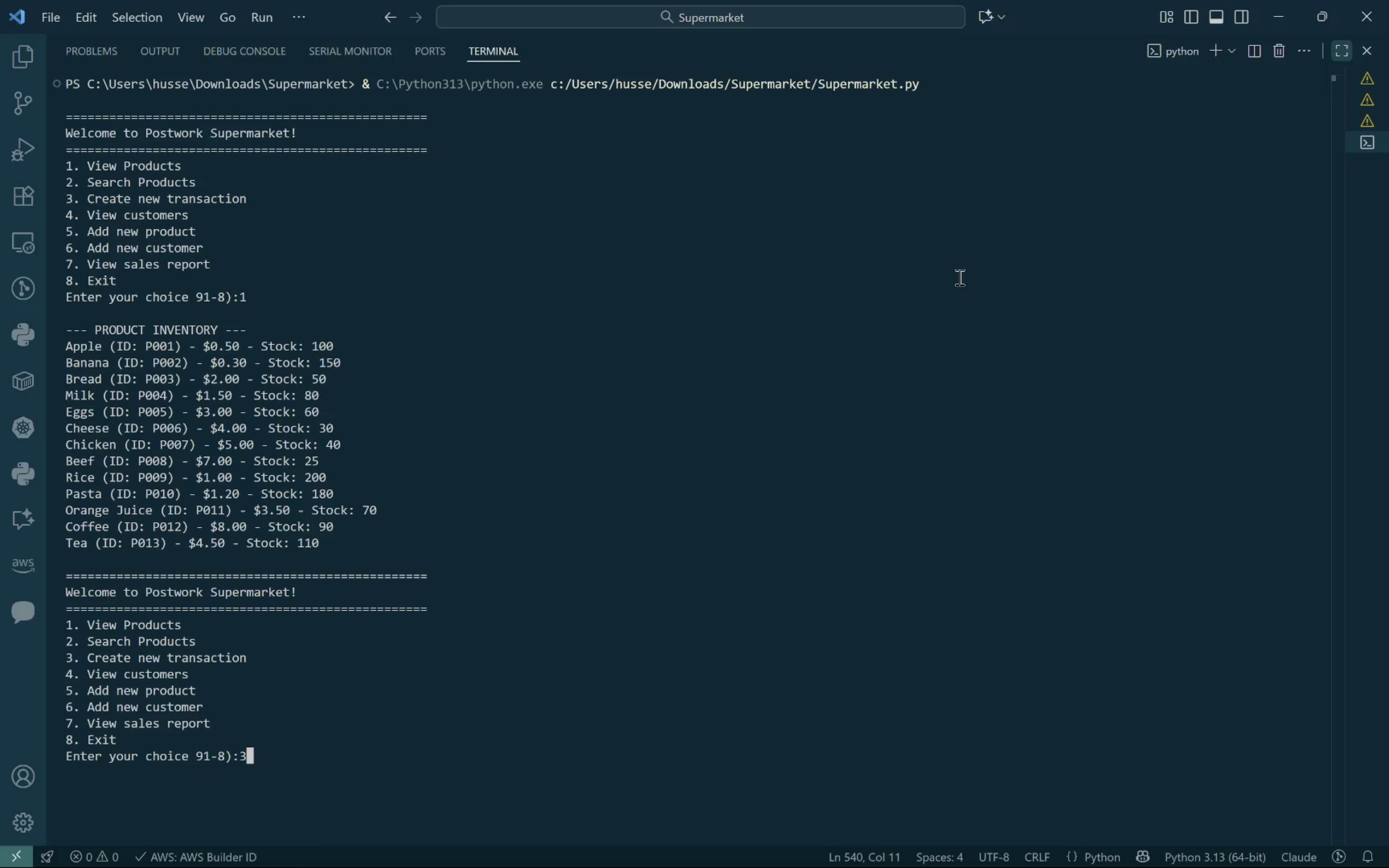 
key(Control+S)
 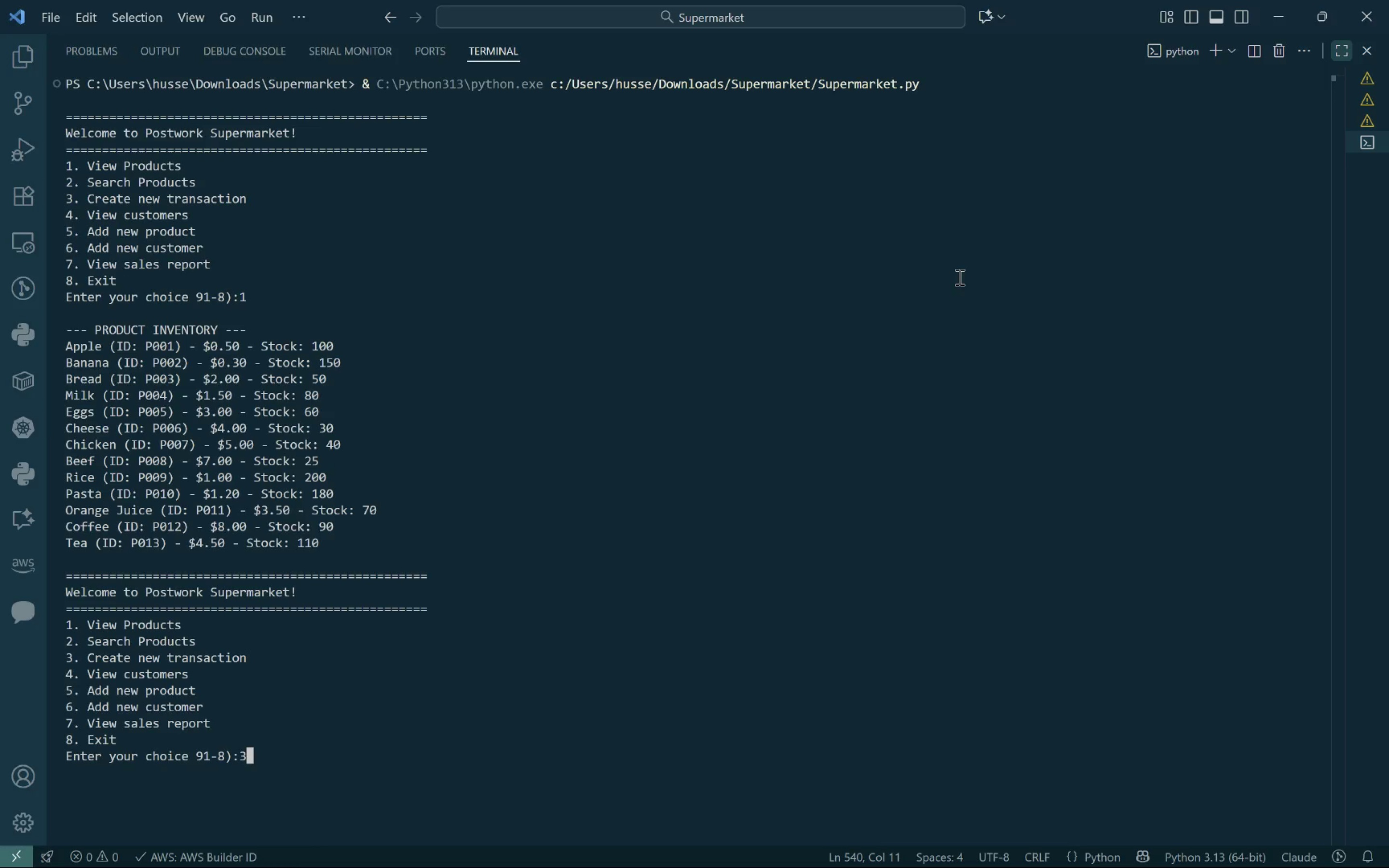 
key(Control+C)
 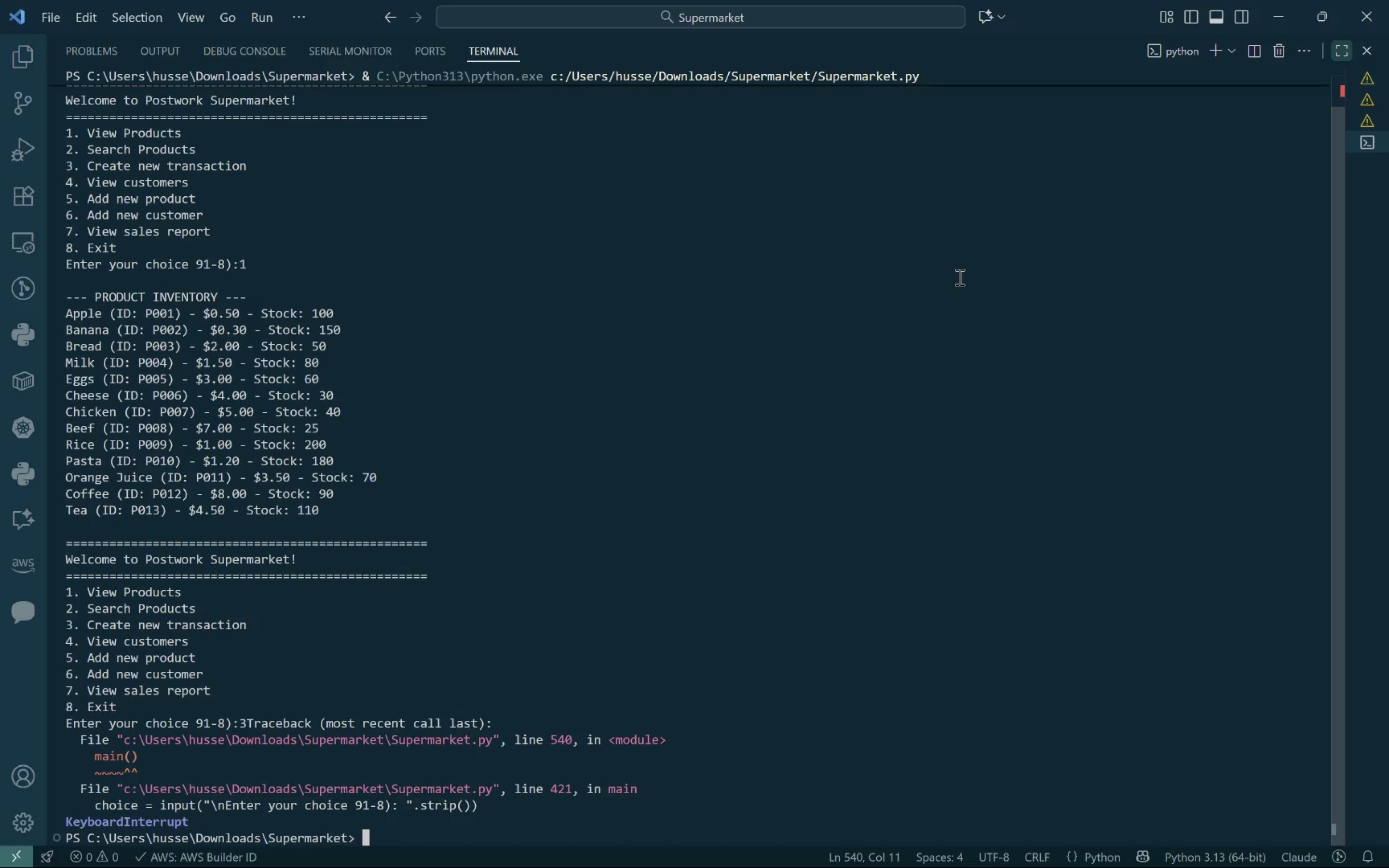 
type(cls)
 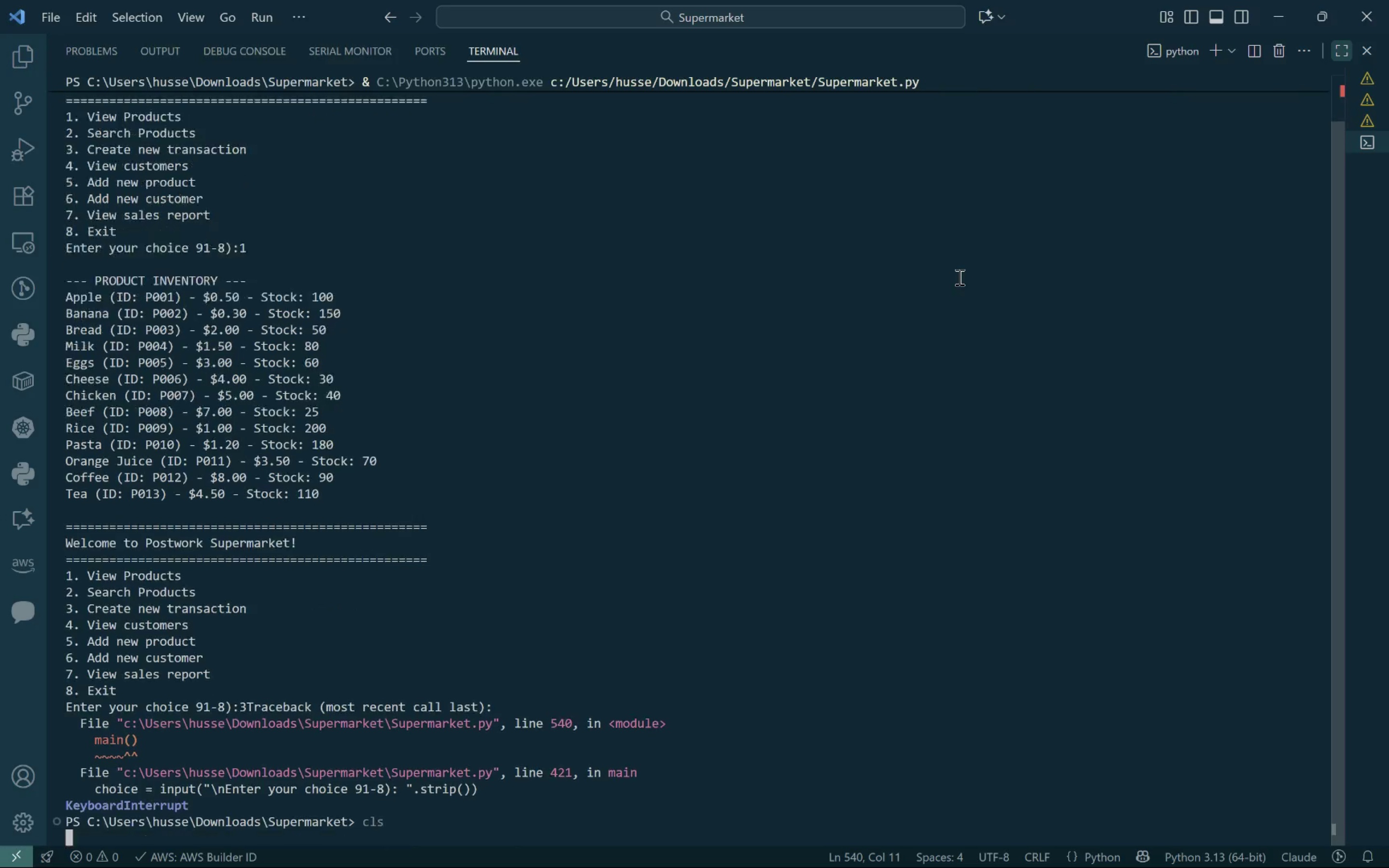 
key(Enter)
 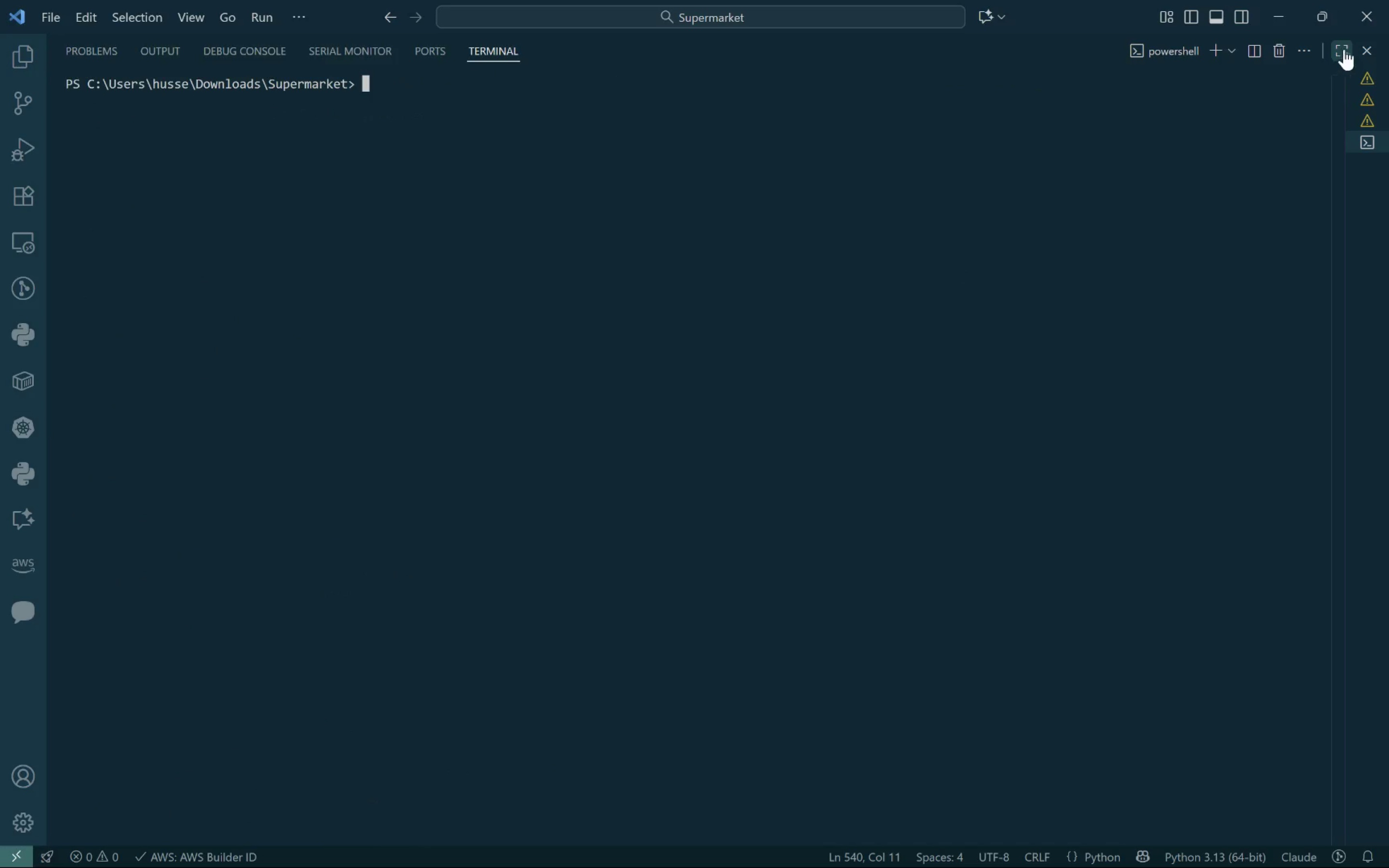 
left_click([1357, 48])
 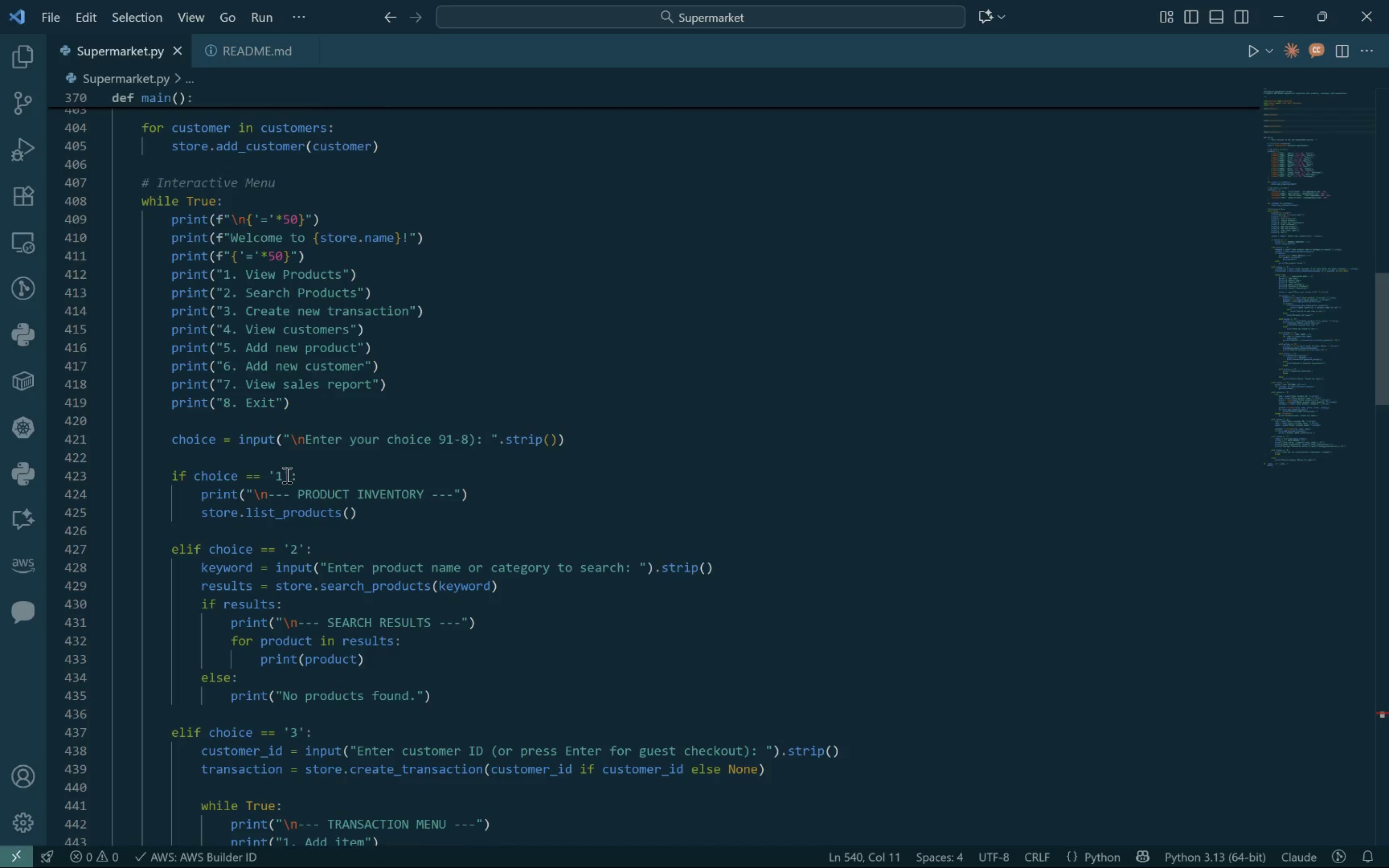 
left_click([445, 442])
 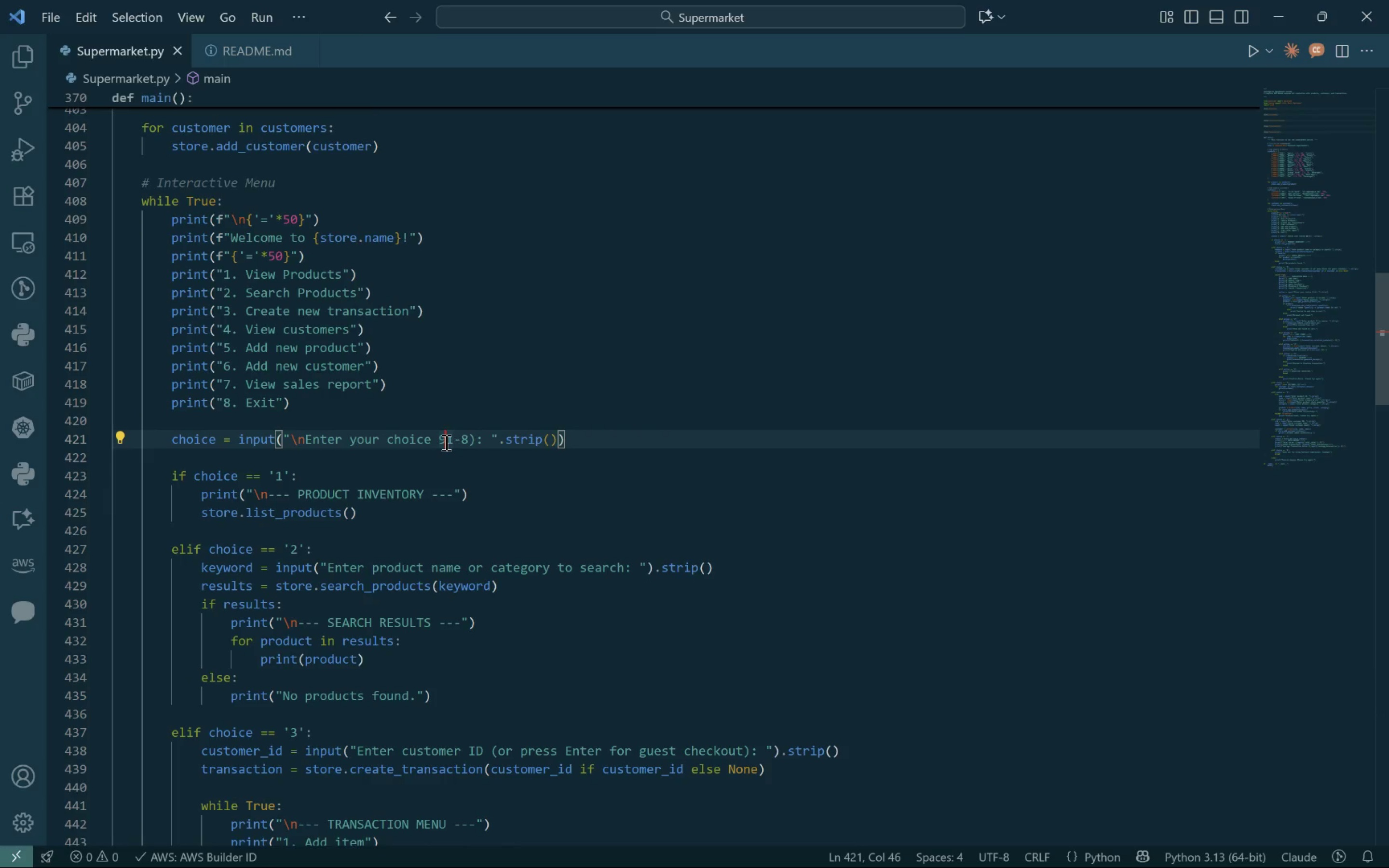 
key(Backspace)
 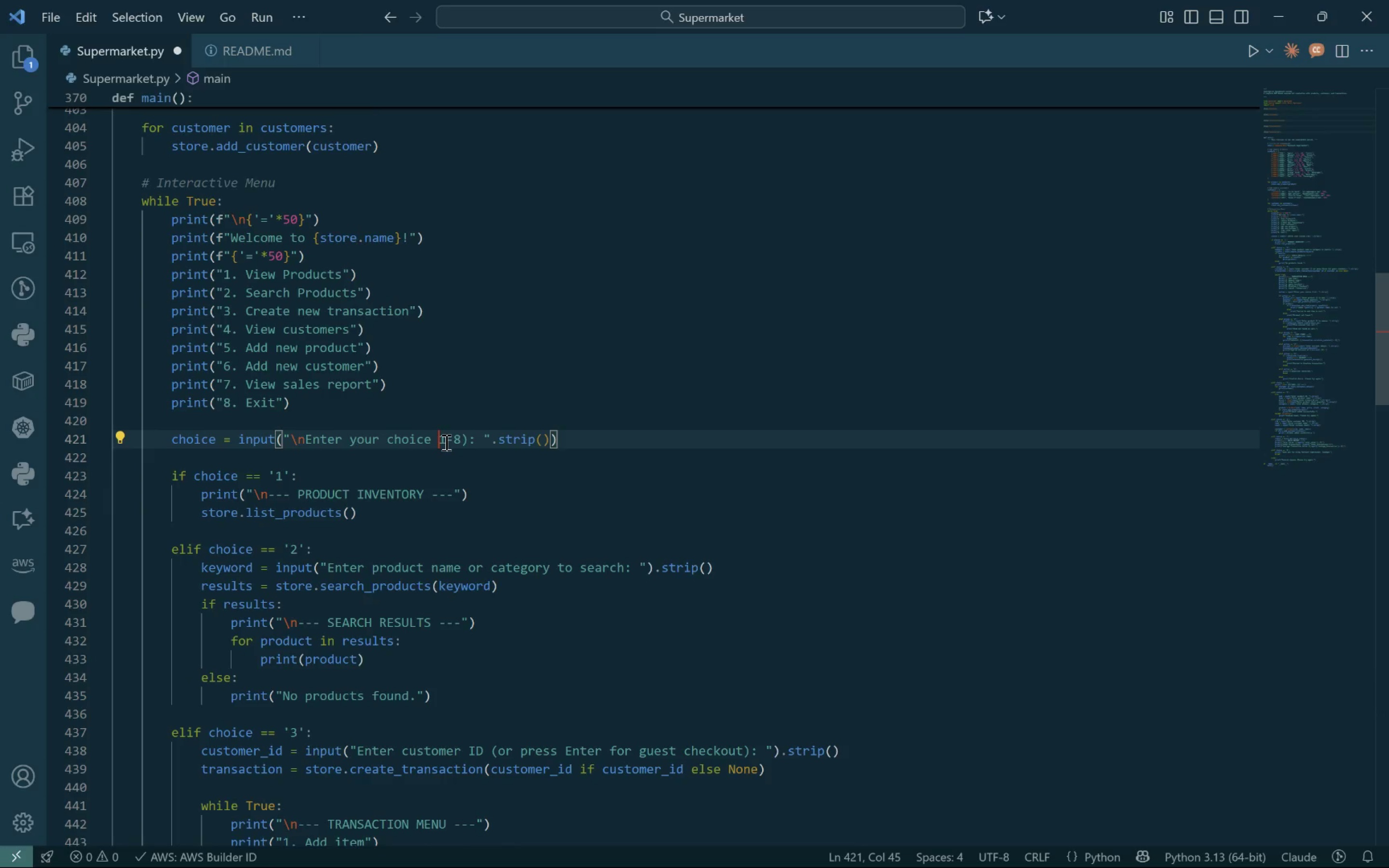 
key(Shift+ShiftLeft)
 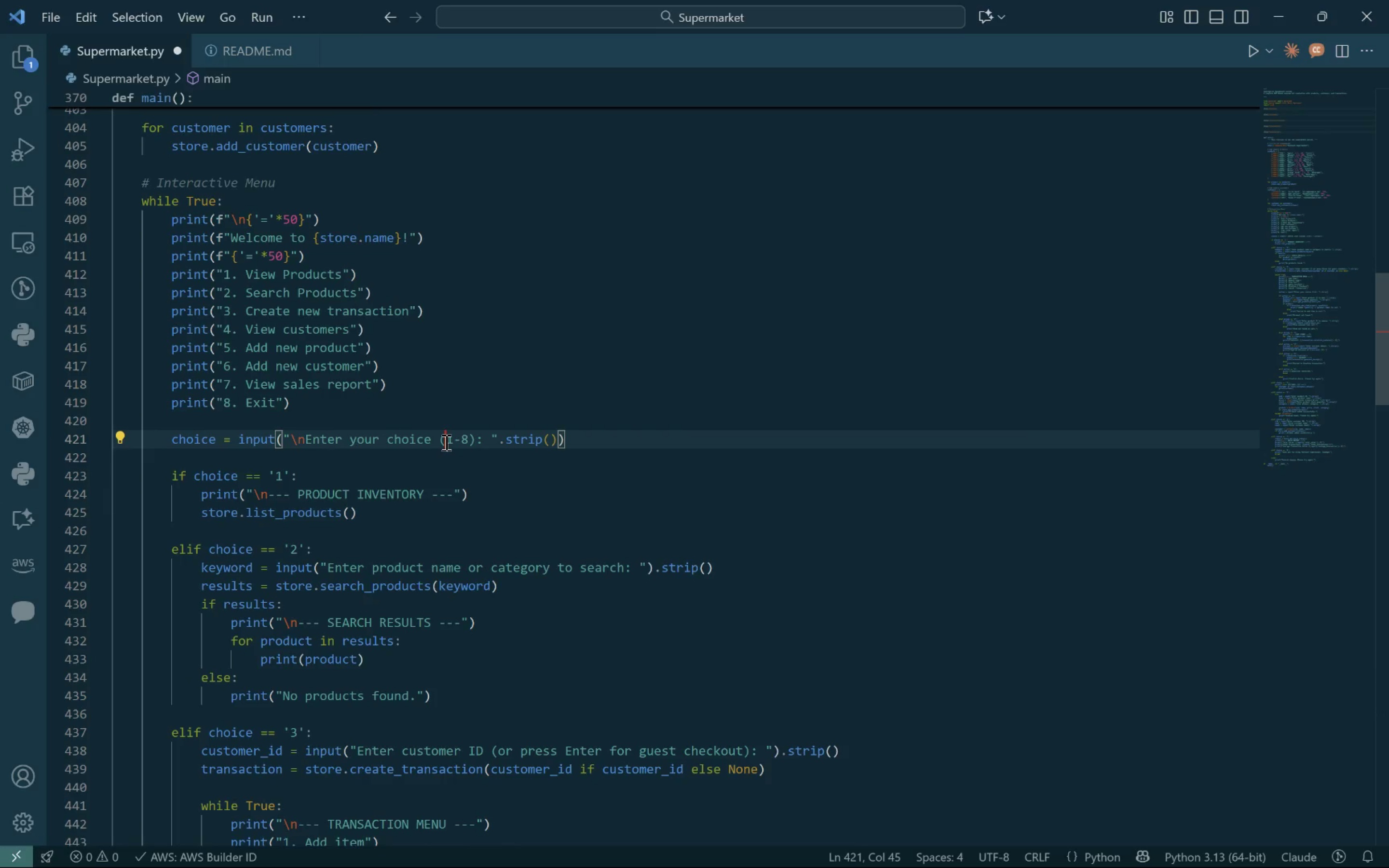 
key(Shift+9)
 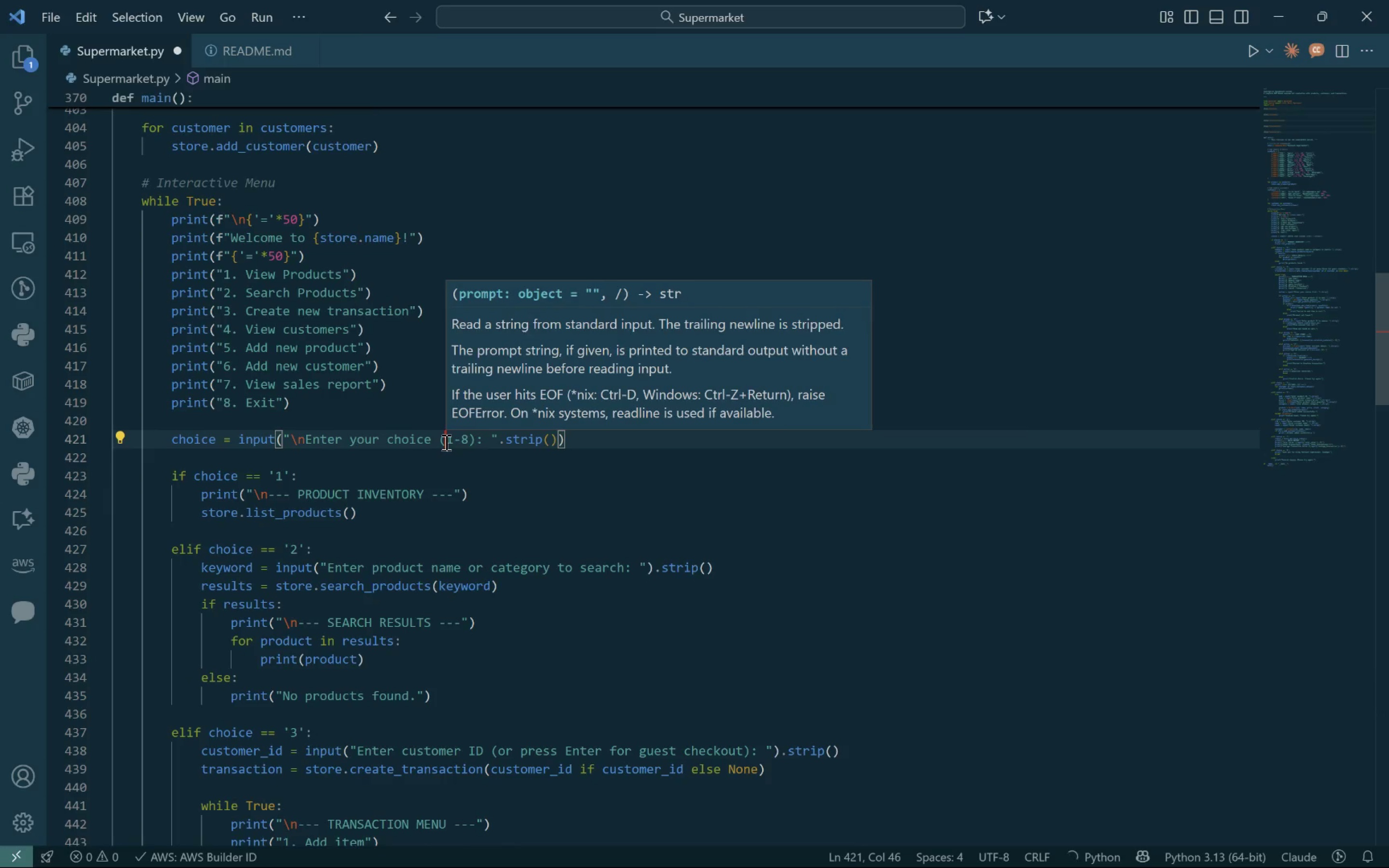 
key(Control+S)
 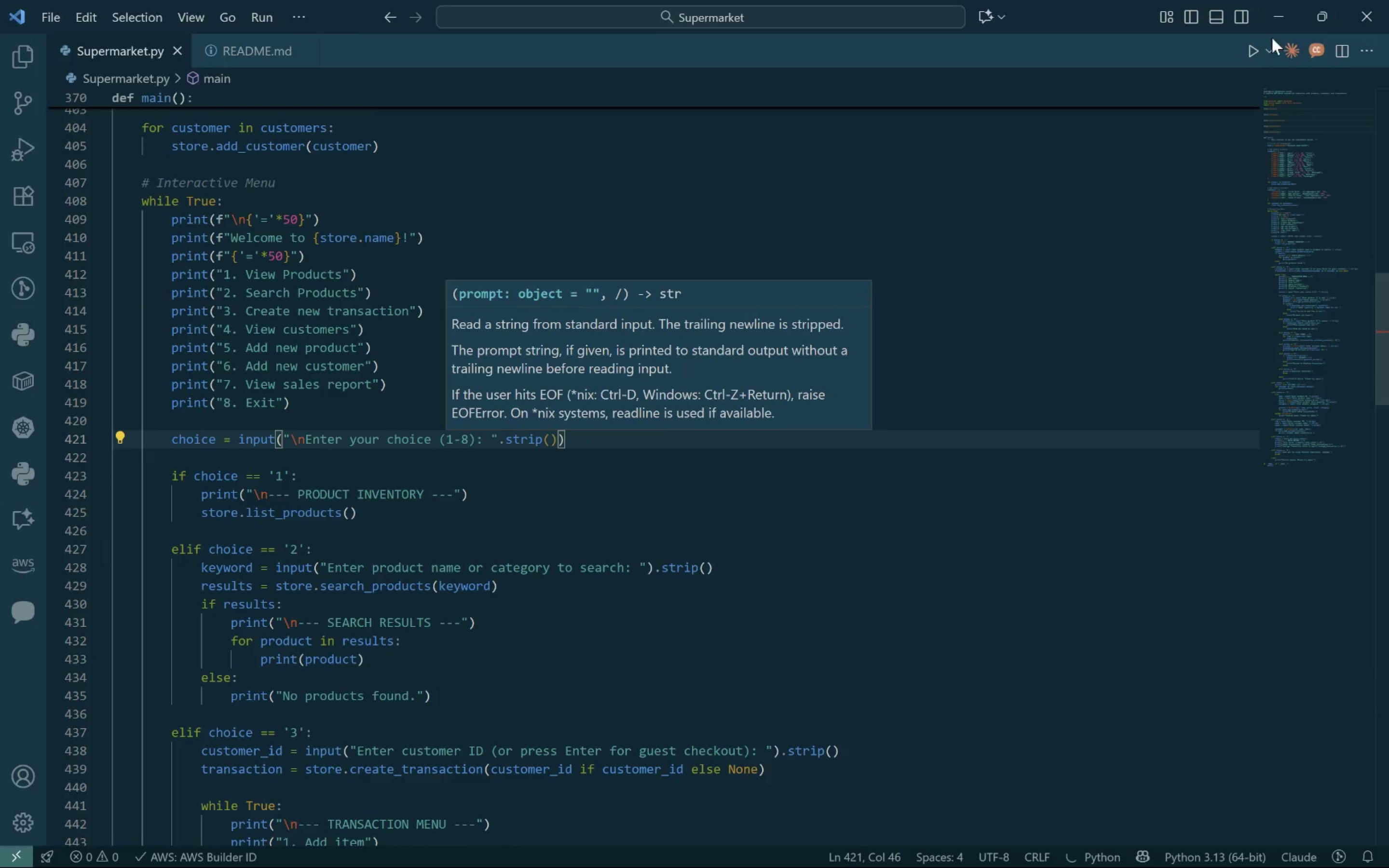 
left_click([1251, 46])
 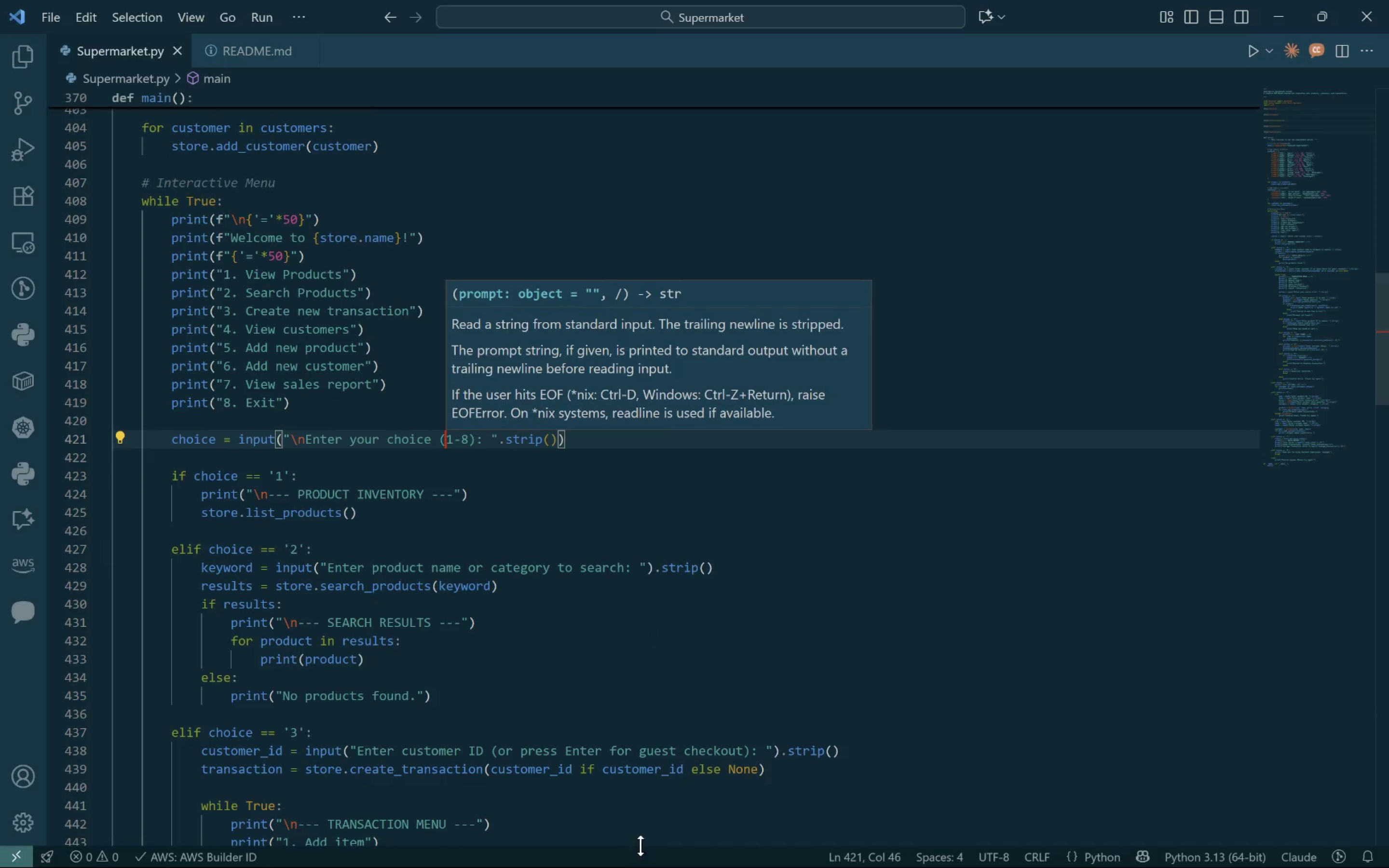 
left_click([642, 842])
 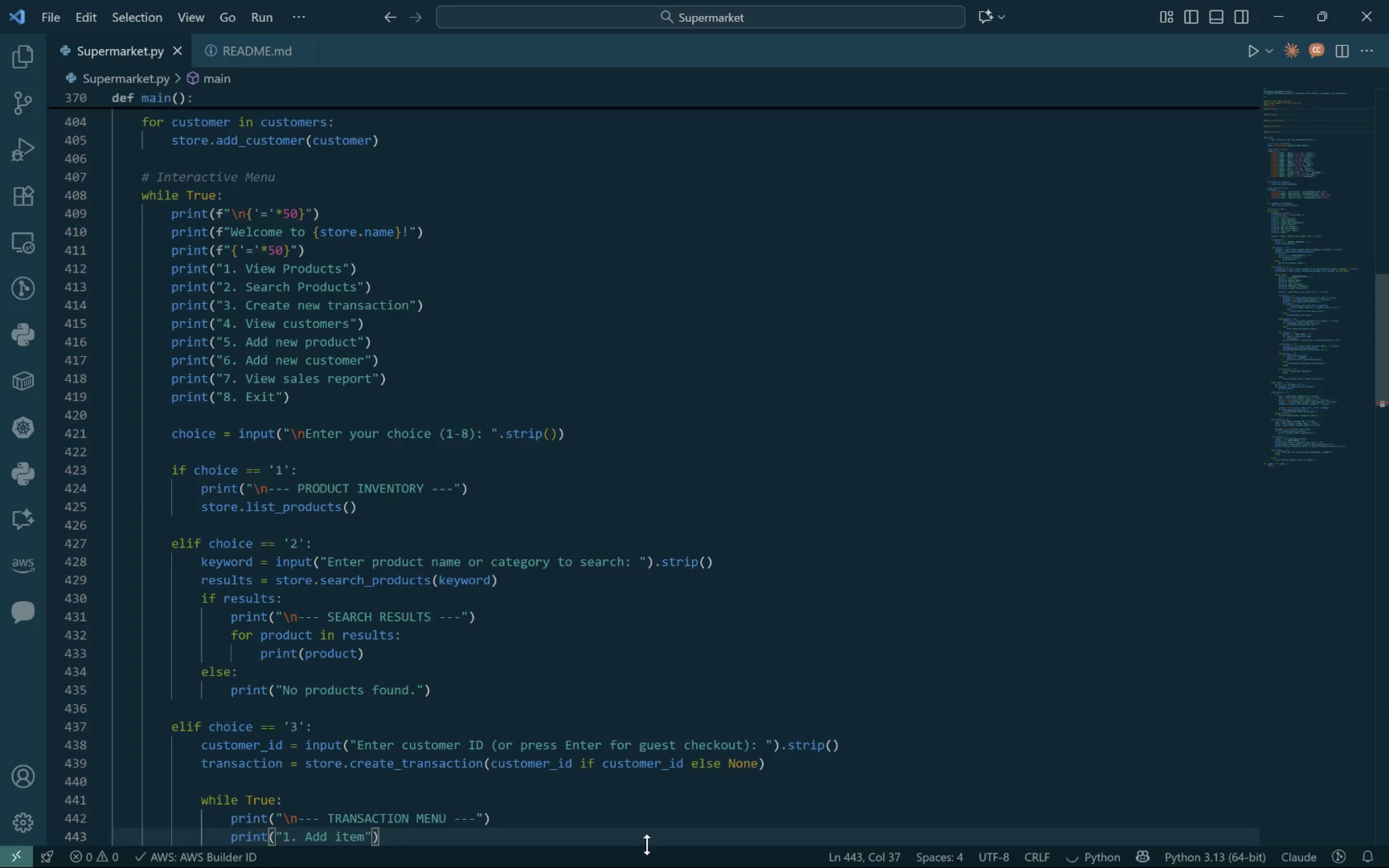 
left_click_drag(start_coordinate=[647, 845], to_coordinate=[810, 418])
 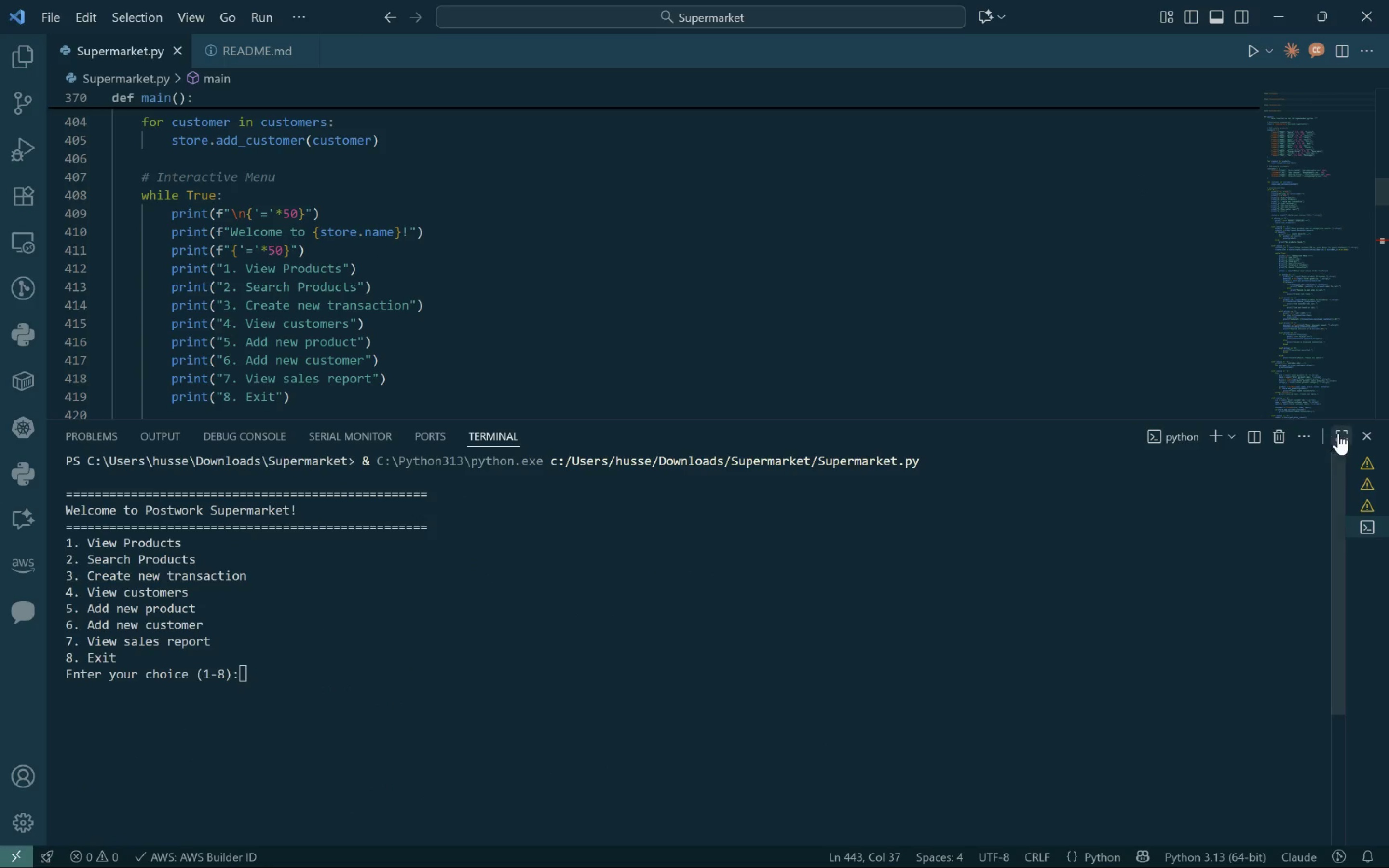 
left_click([1343, 434])
 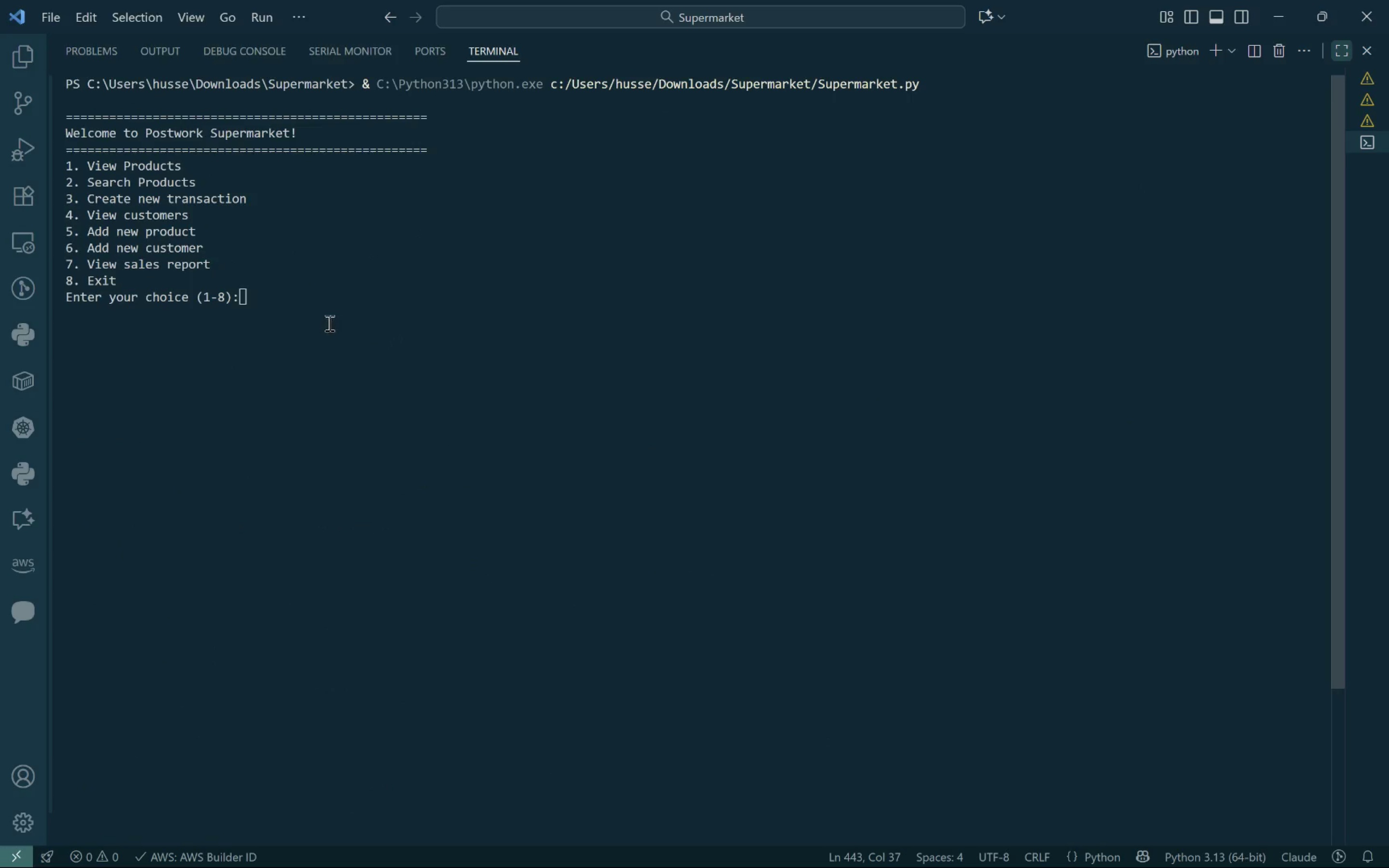 
left_click([323, 313])
 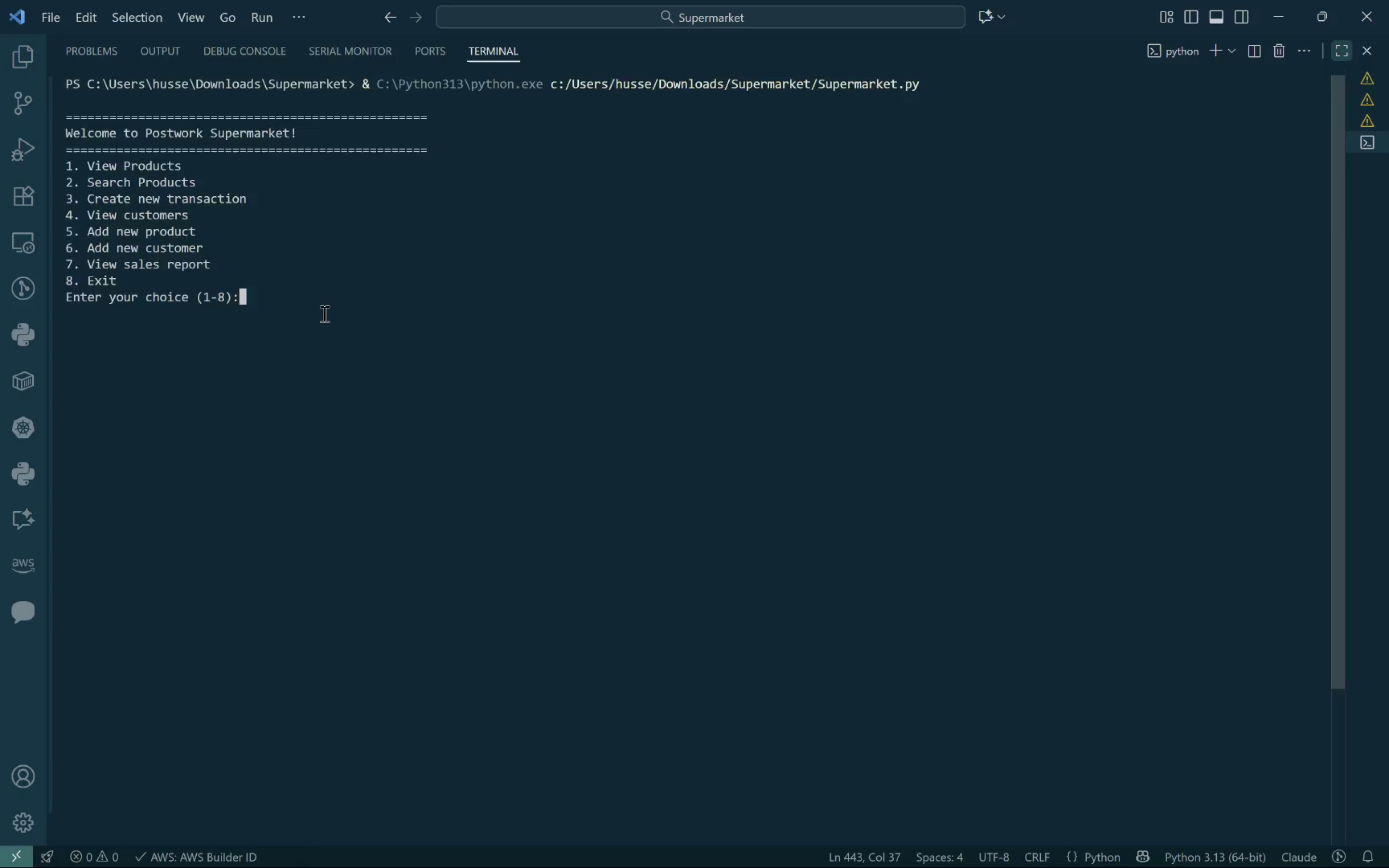 
key(1)
 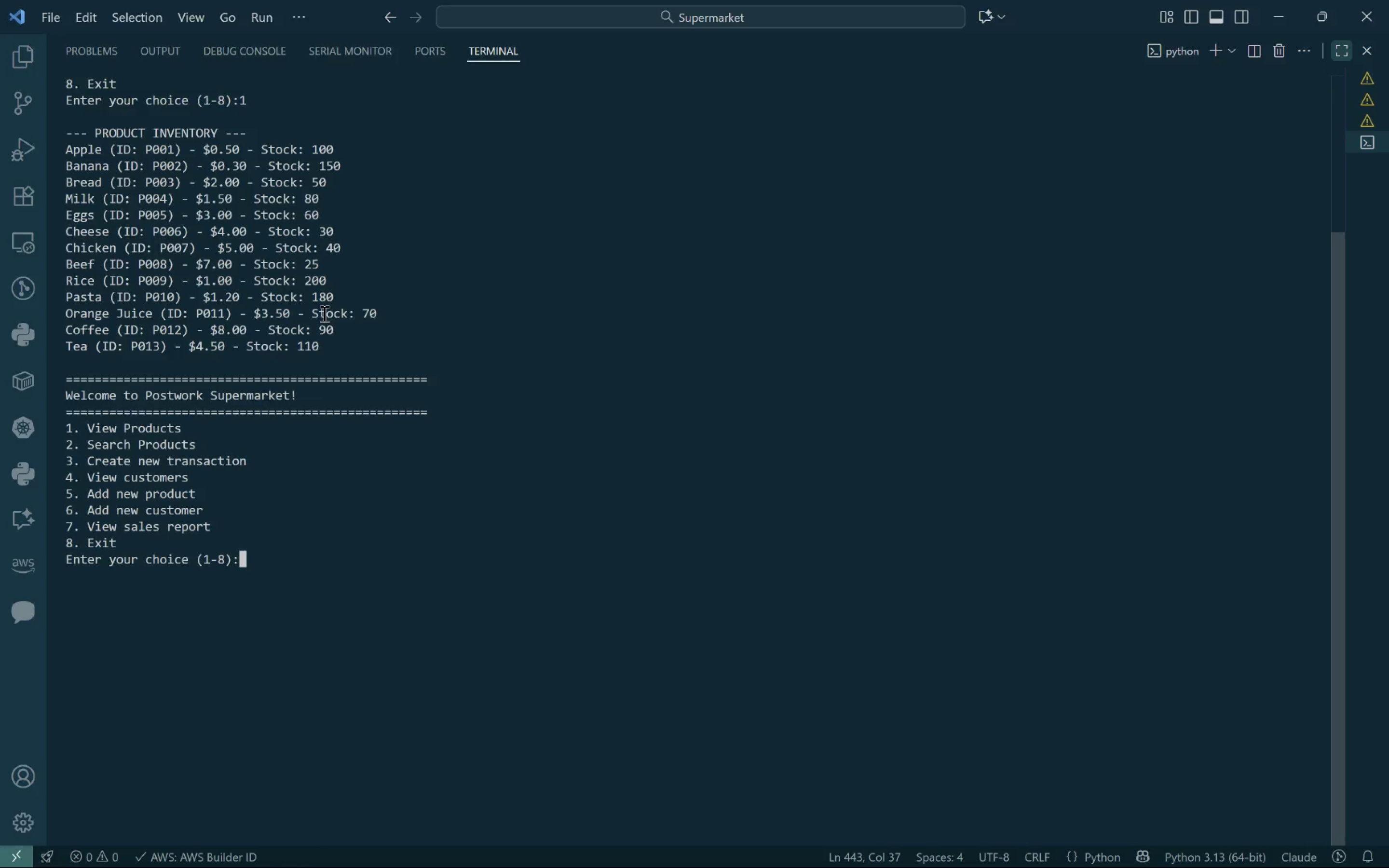 
key(Enter)
 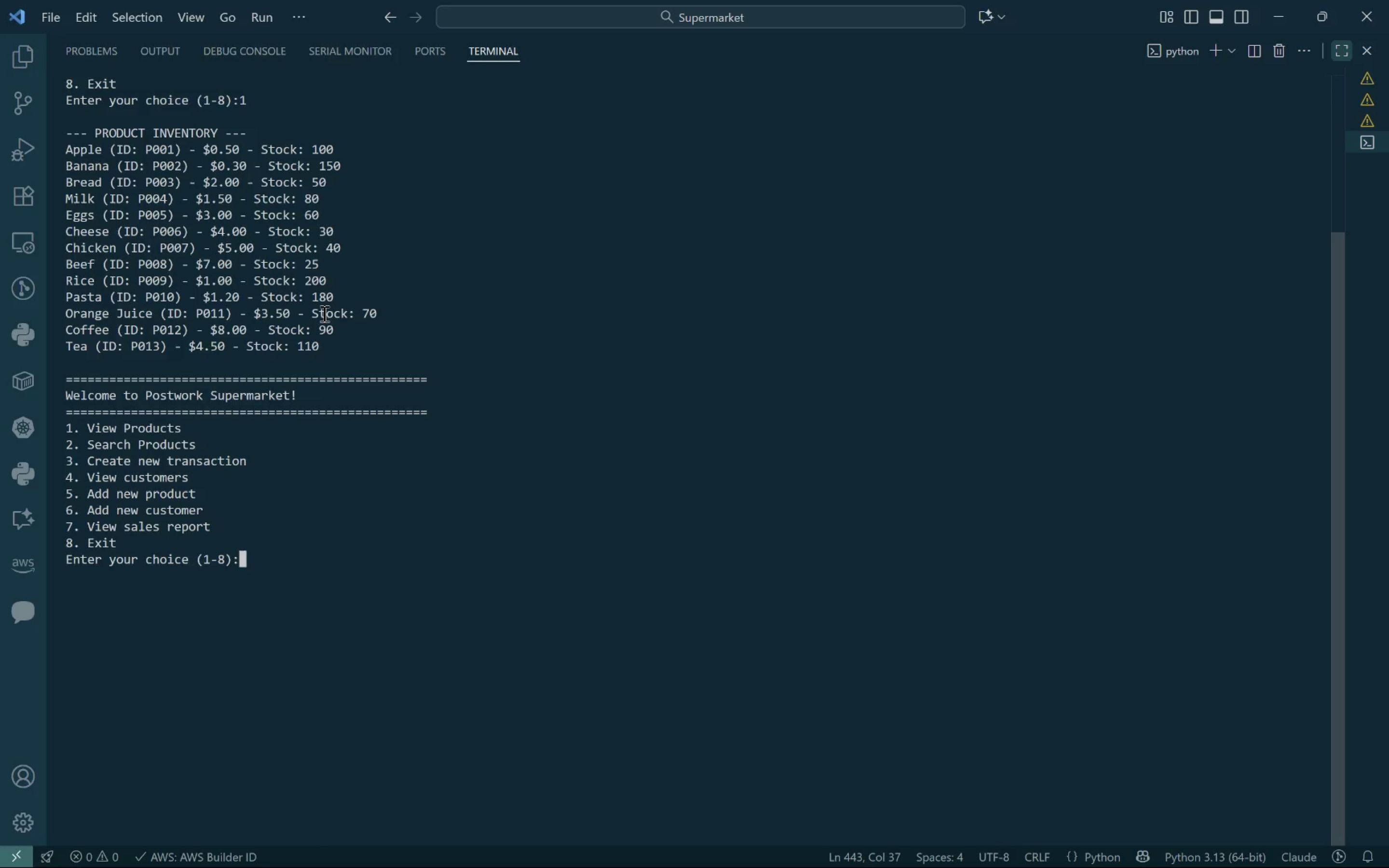 
key(3)
 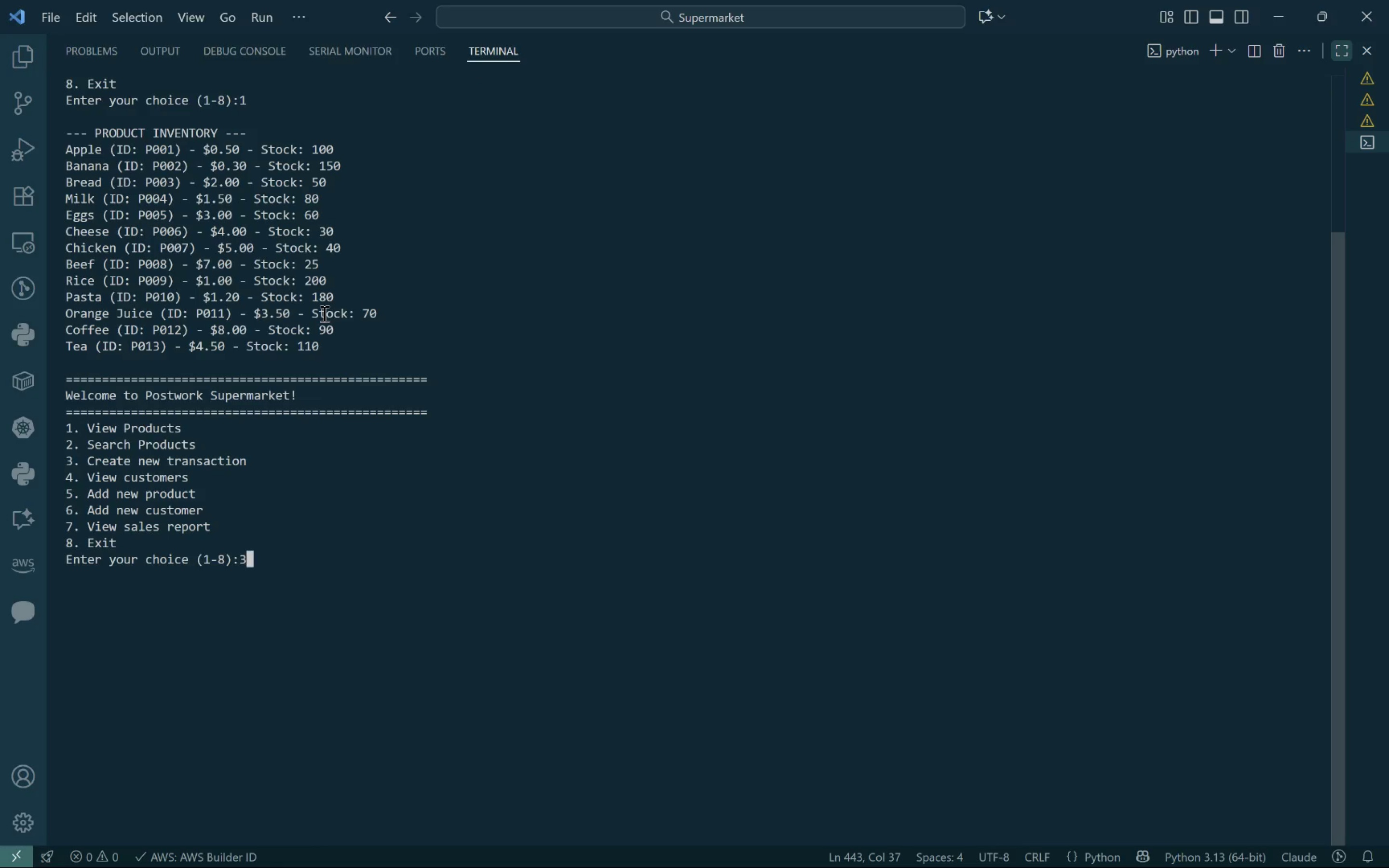 
key(Enter)
 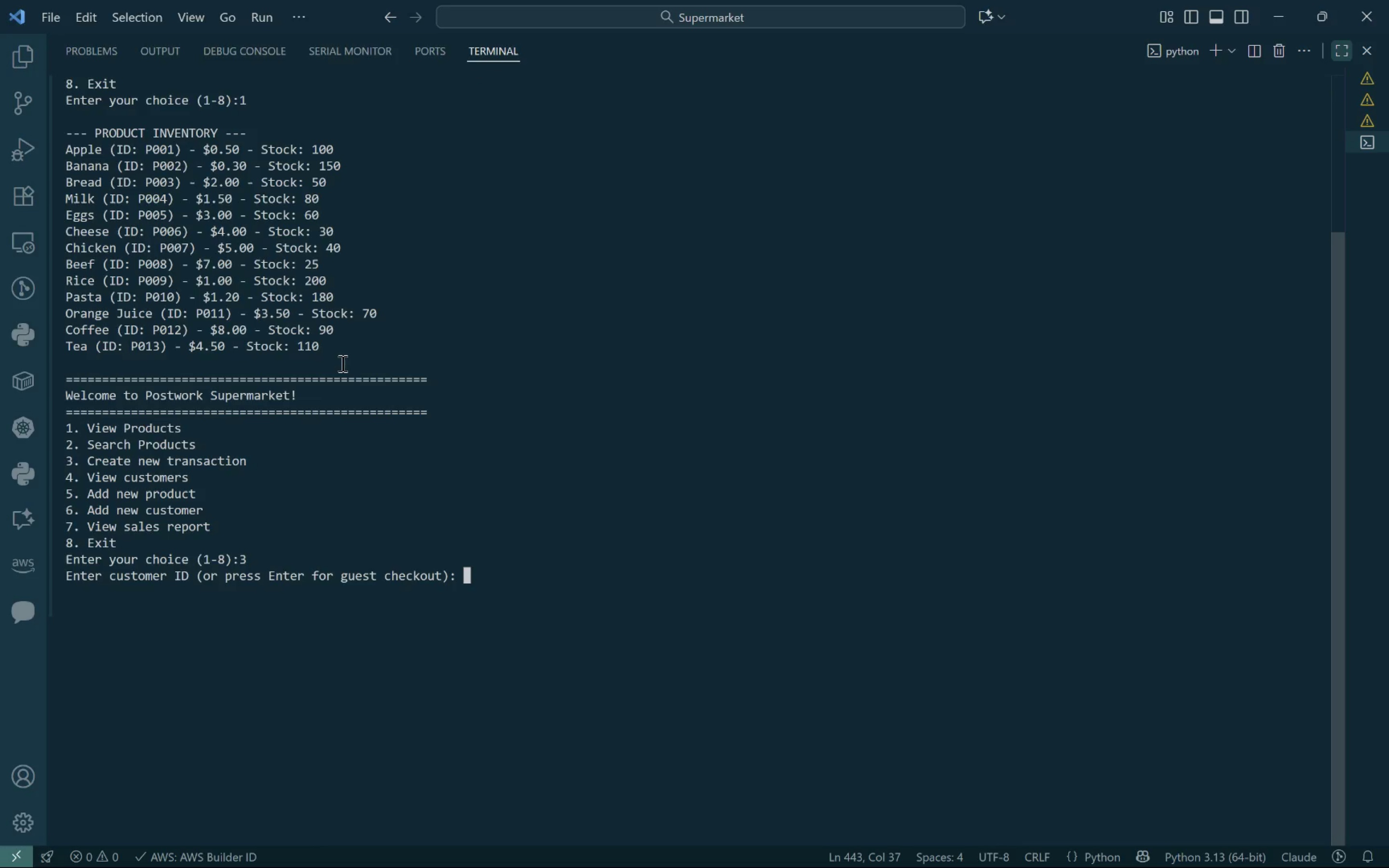 
wait(5.26)
 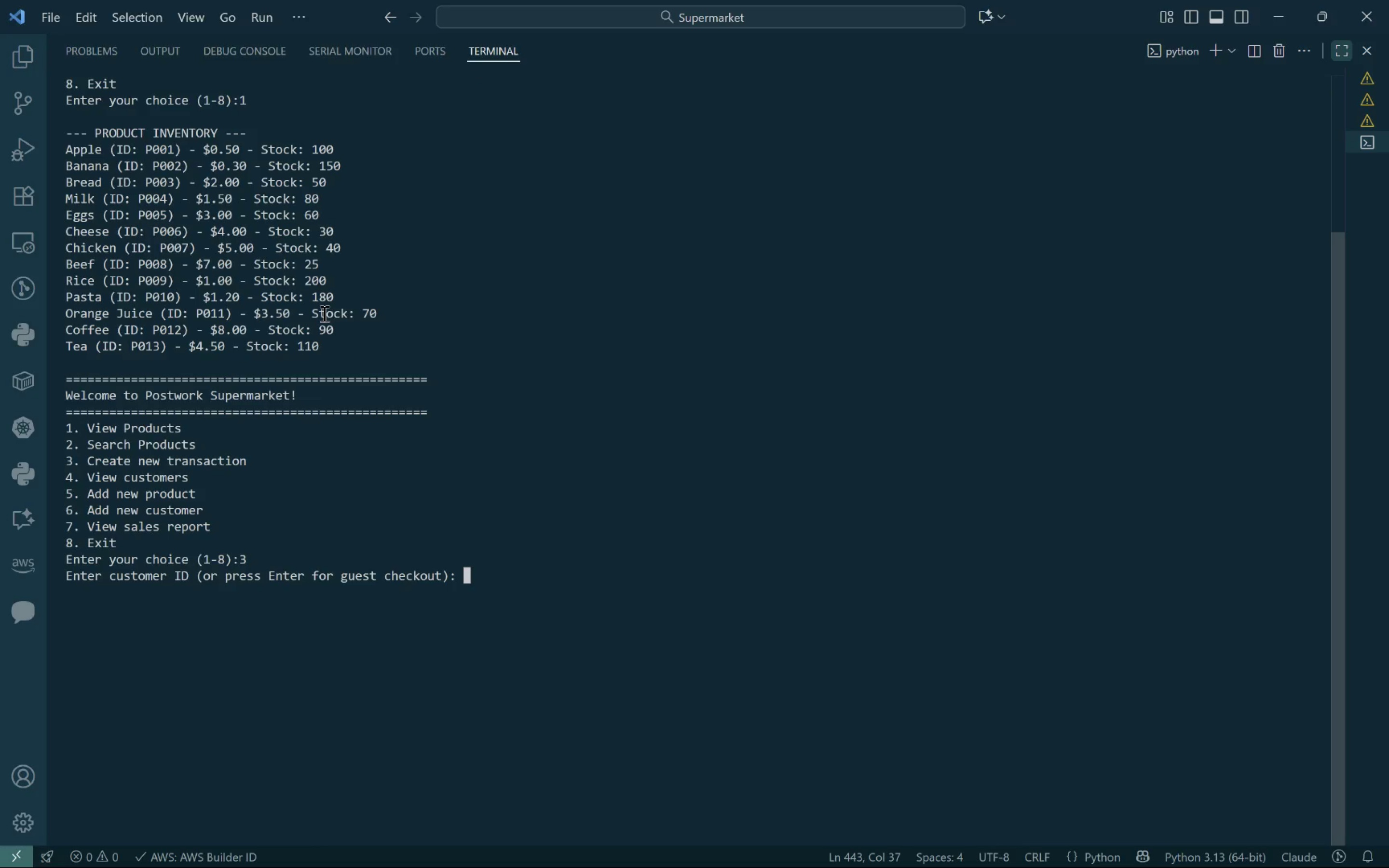 
key(Enter)
 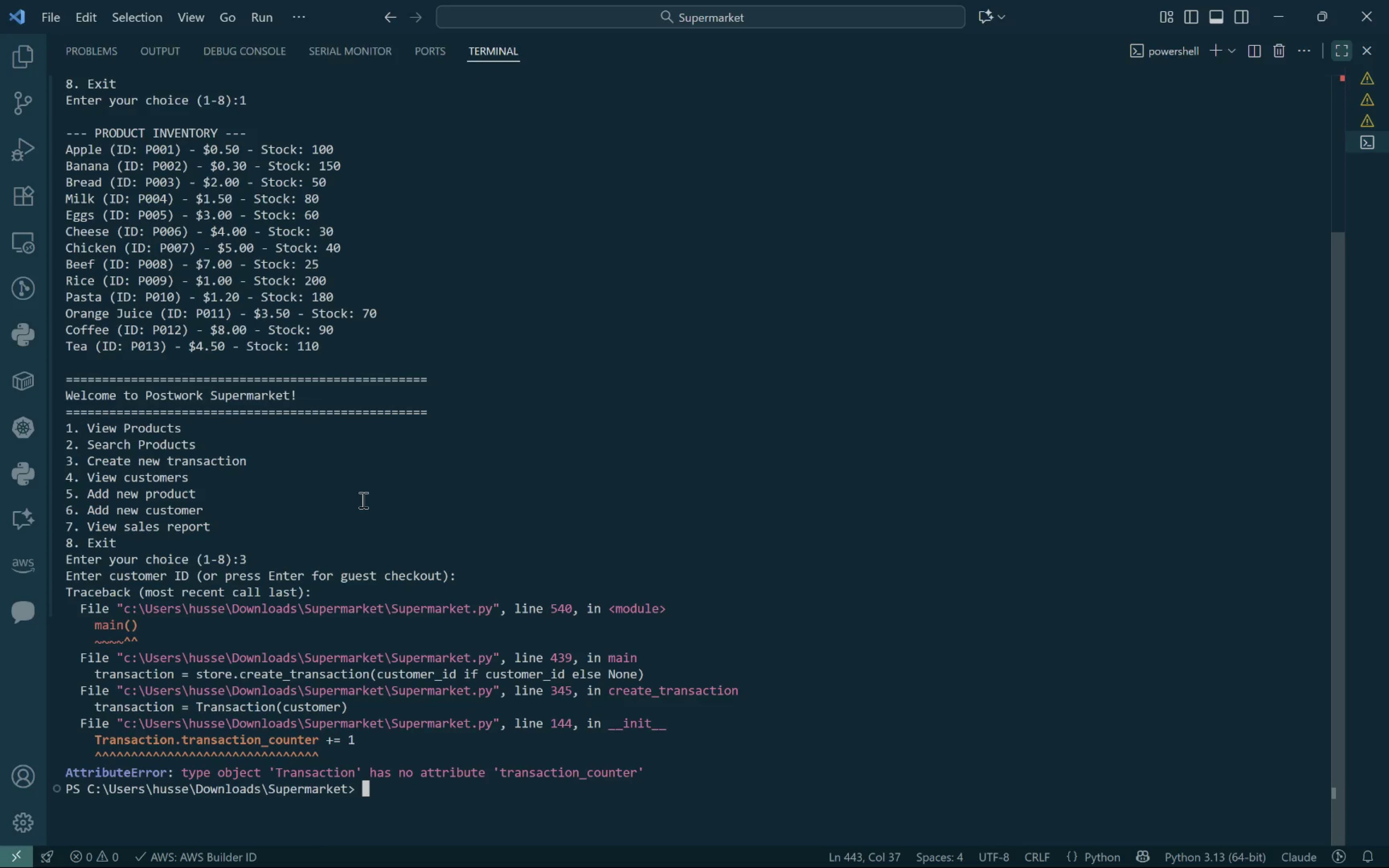 
wait(5.49)
 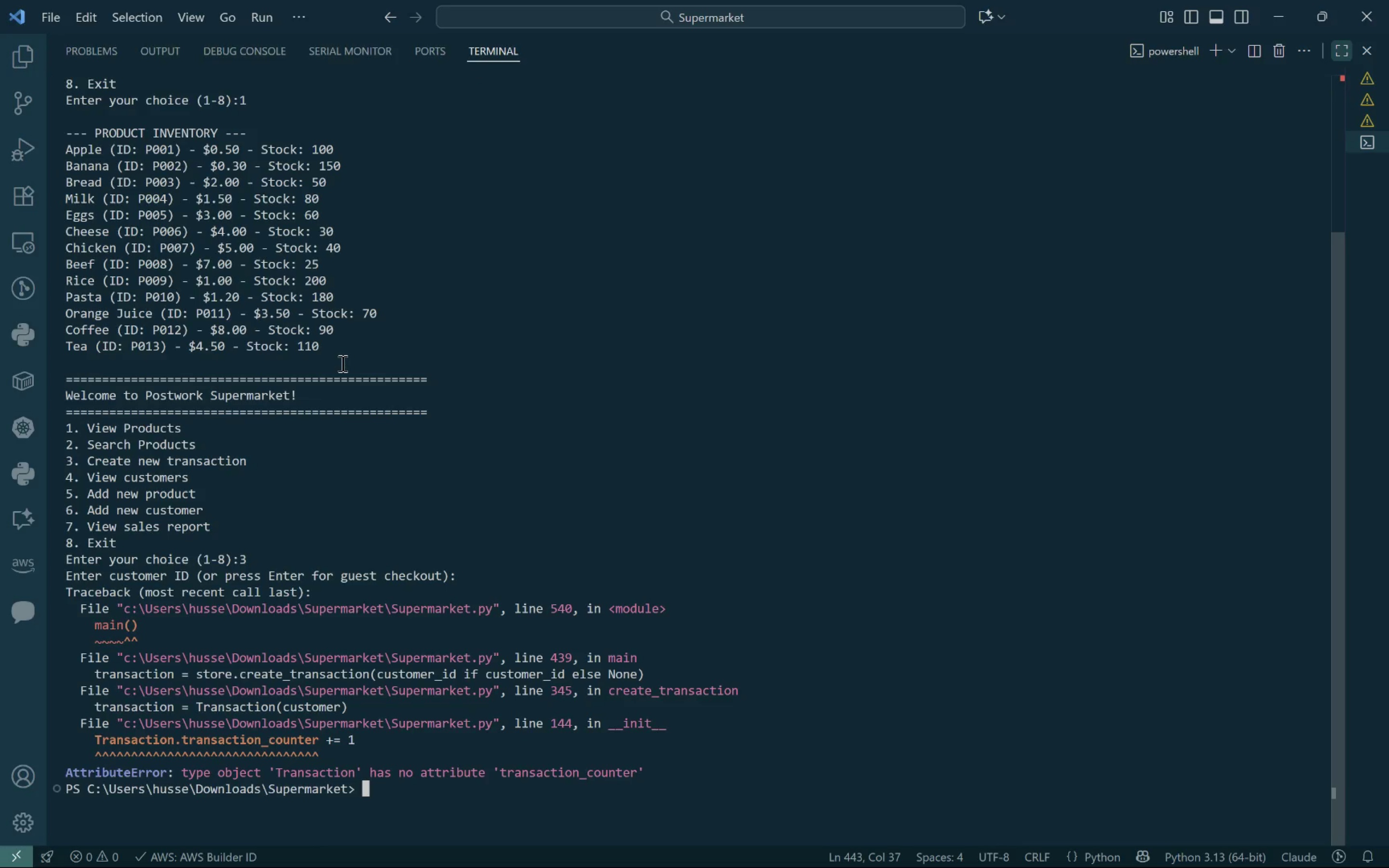 
key(Control+ControlLeft)
 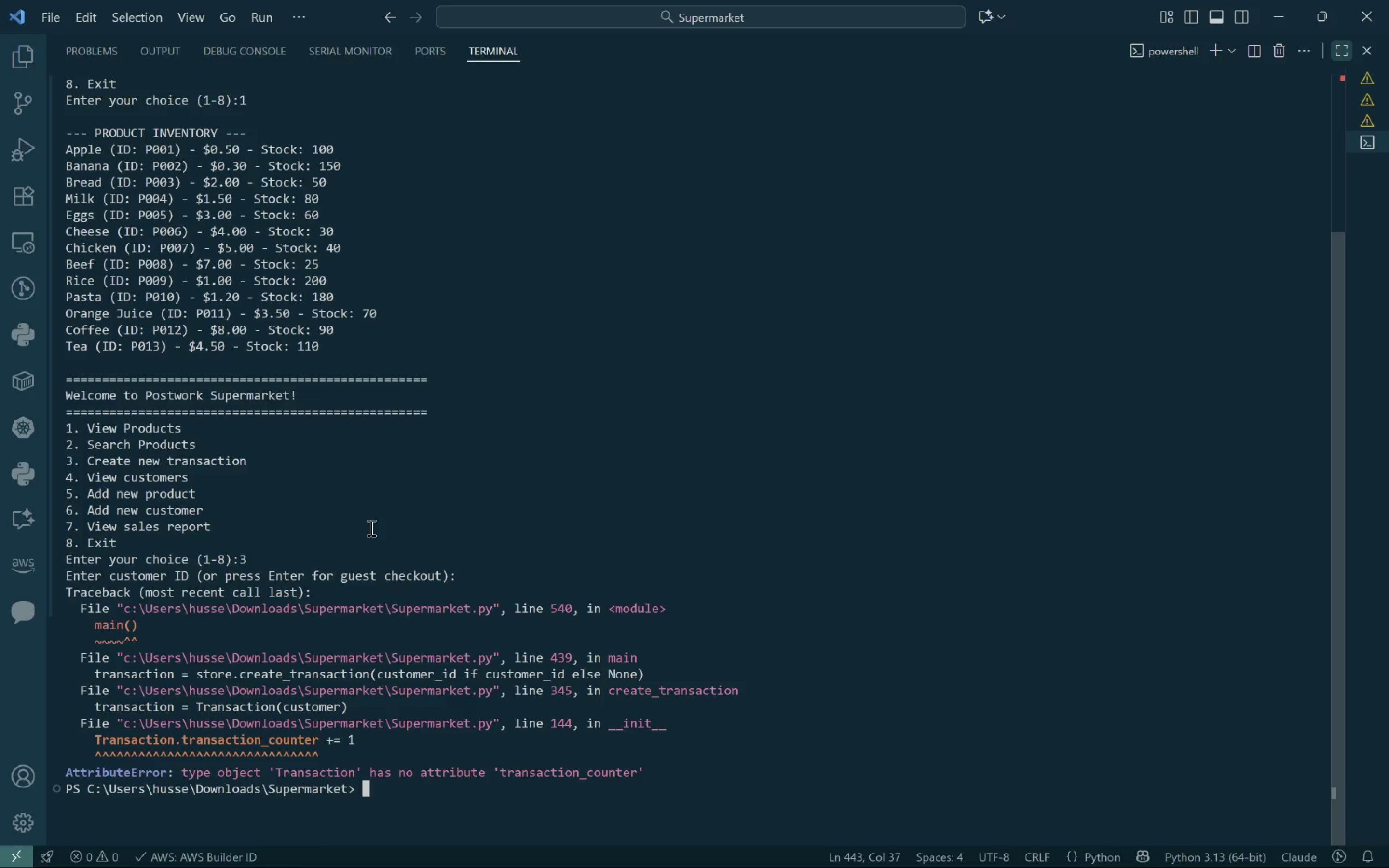 
hold_key(key=ControlLeft, duration=0.4)
 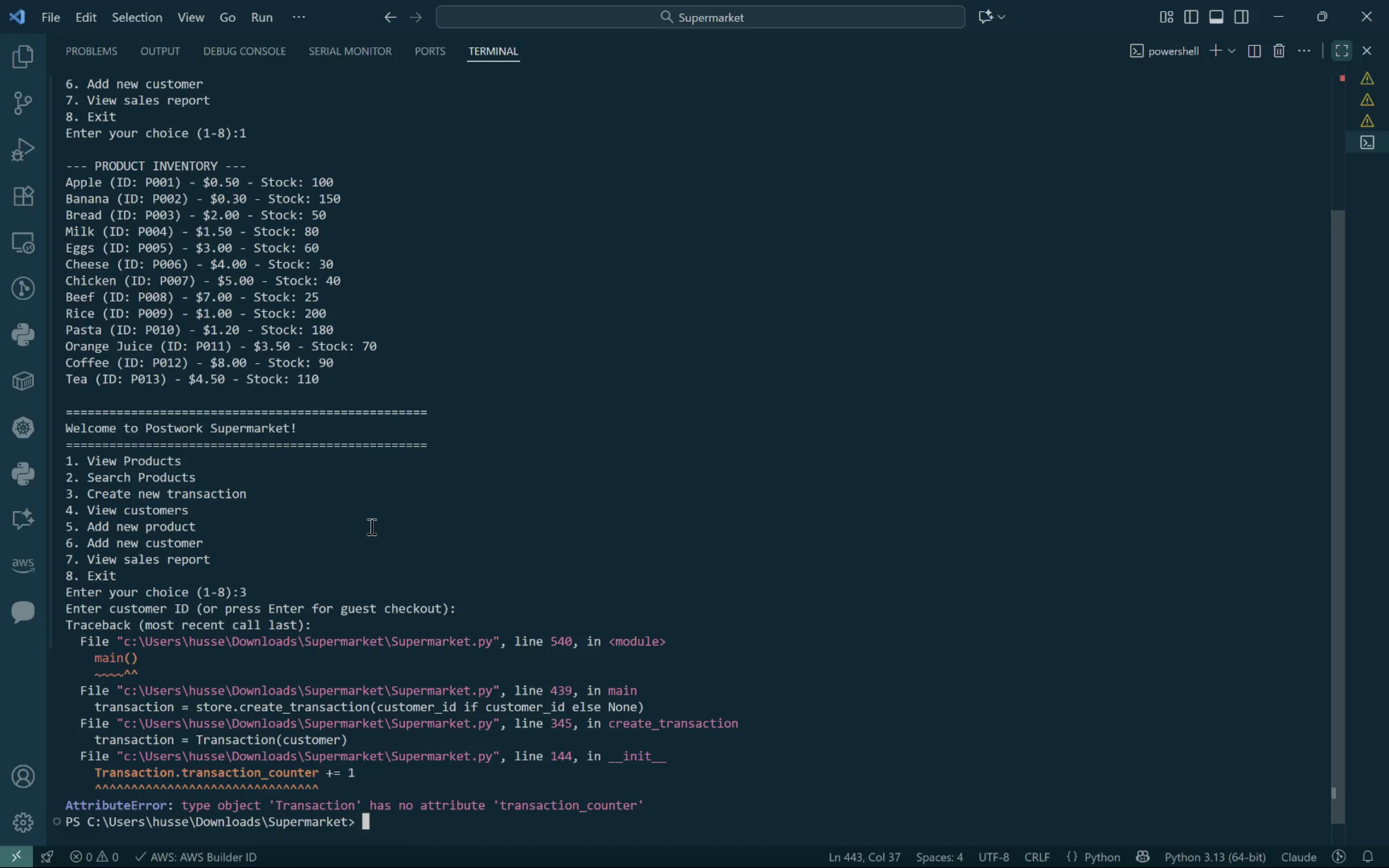 
wait(7.62)
 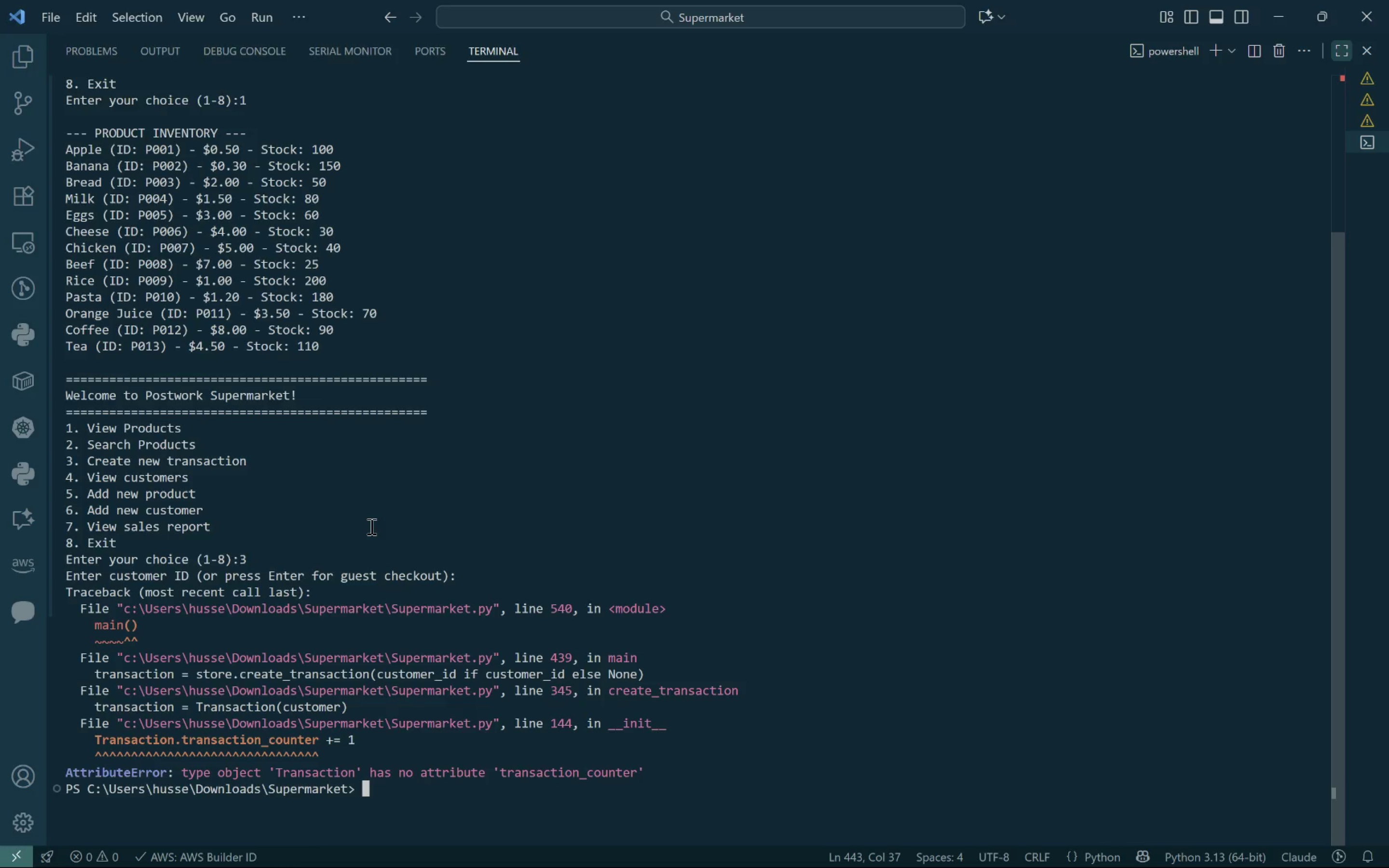 
type(cls)
 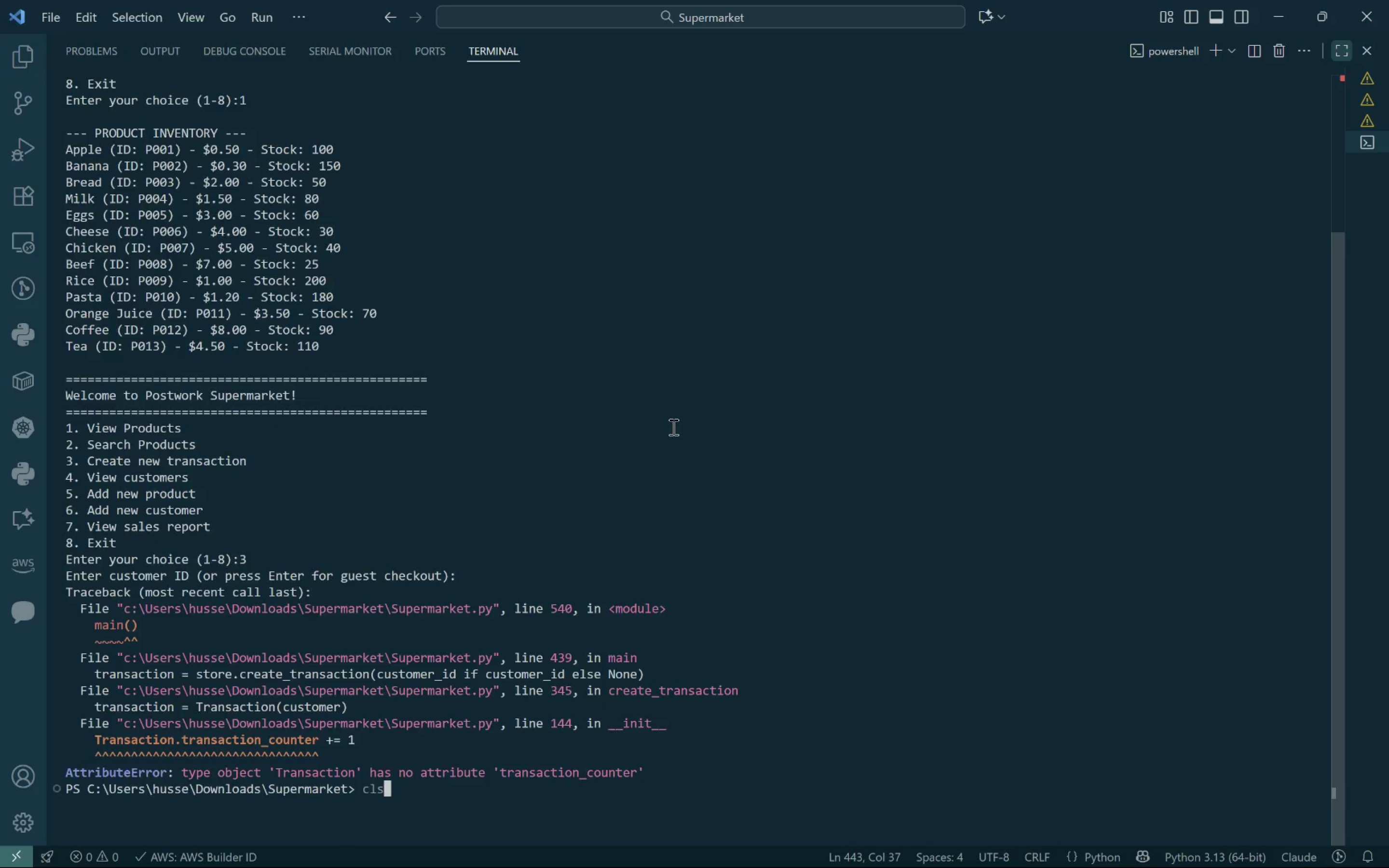 
key(Enter)
 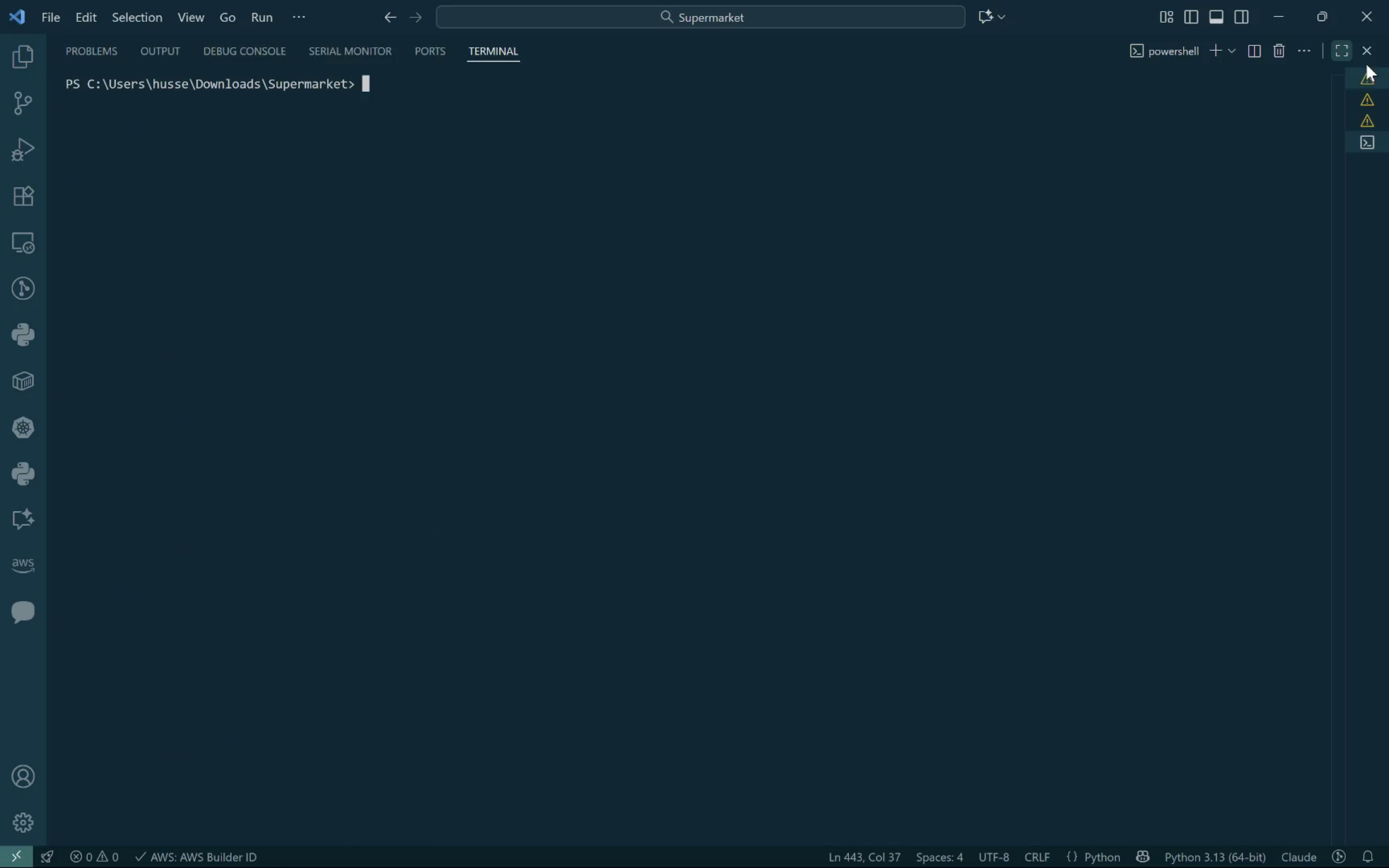 
left_click([1367, 56])
 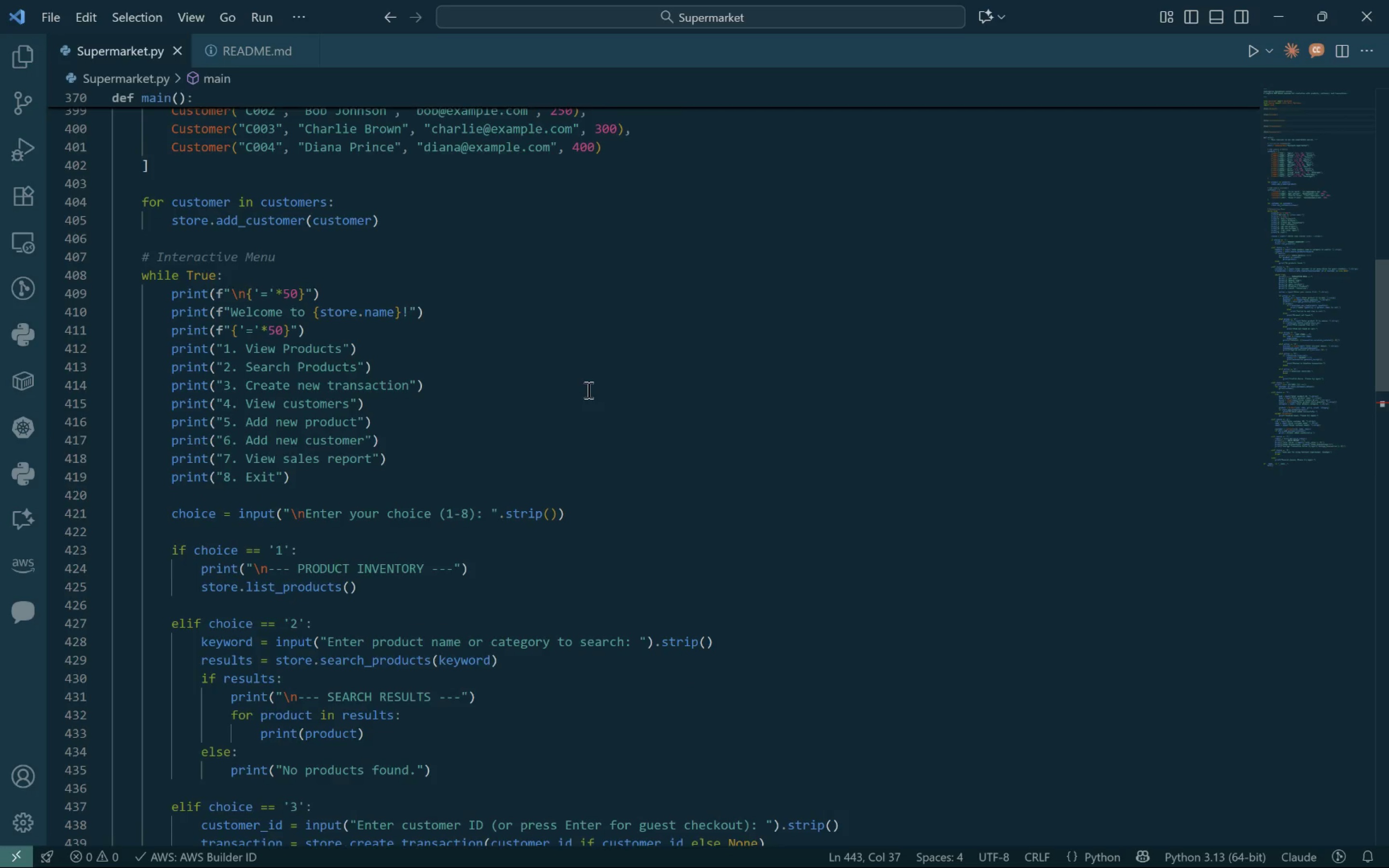 
left_click([703, 419])
 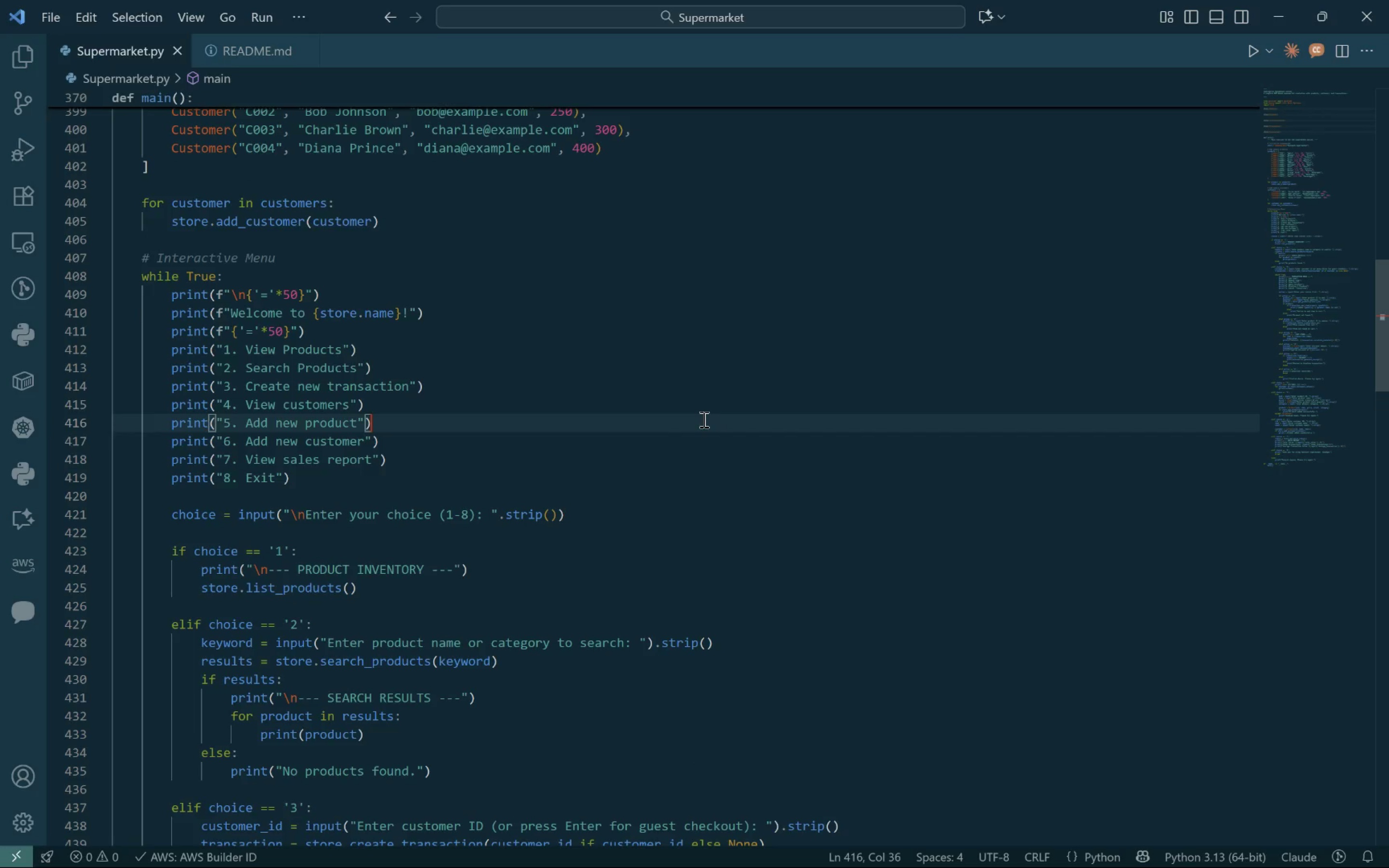 
key(Control+F)
 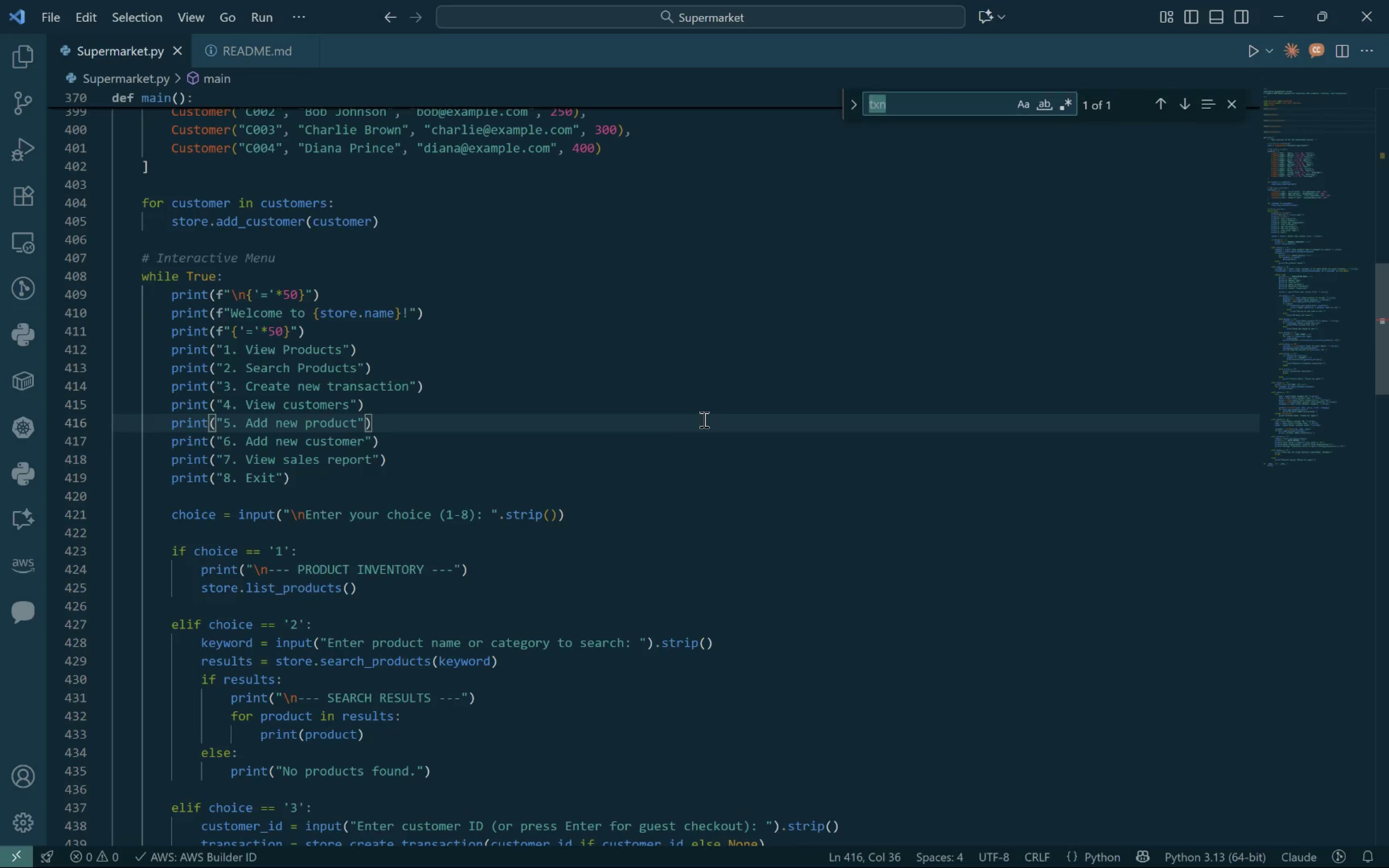 
type(predd Ente)
 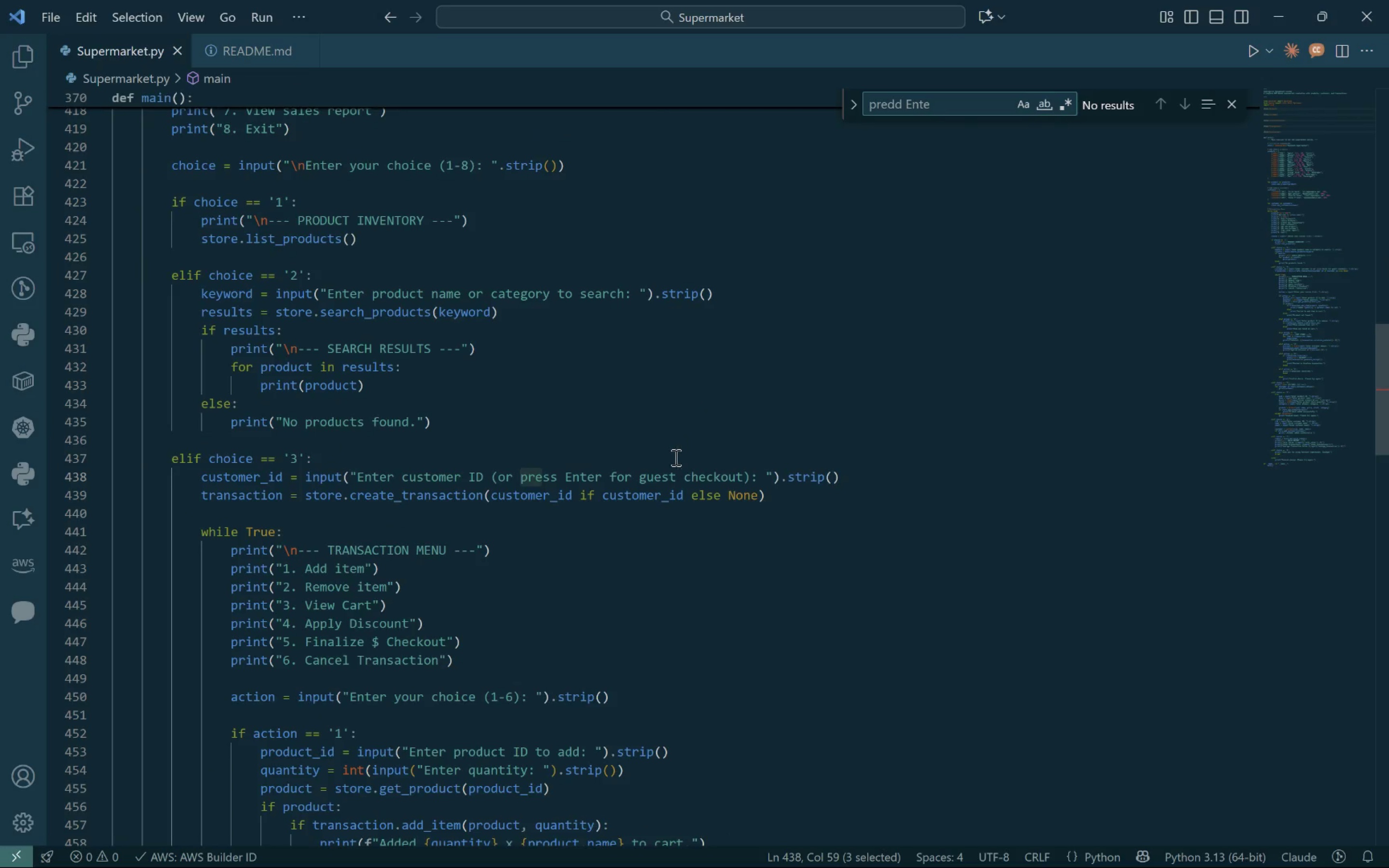 
mouse_move([646, 497])
 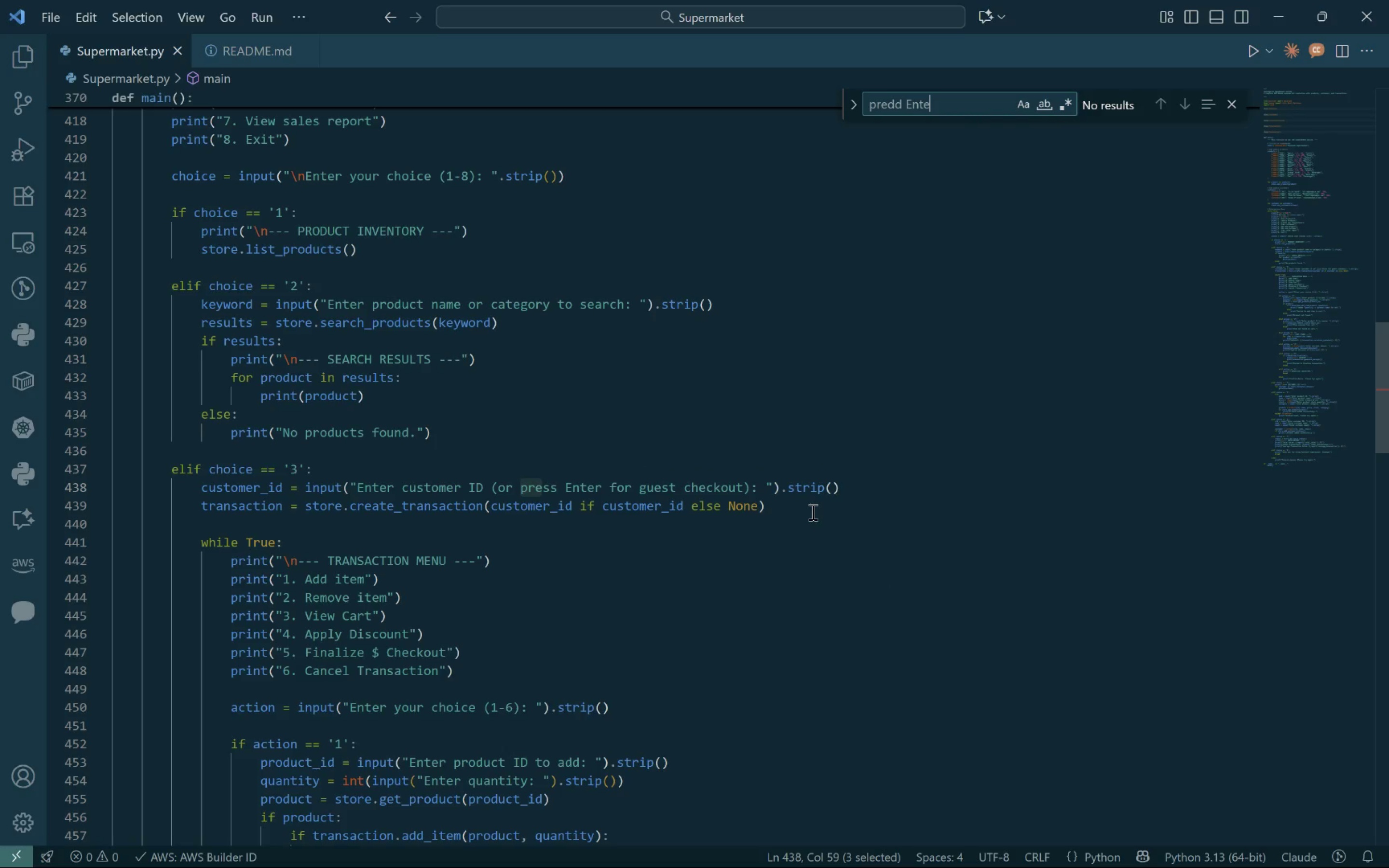 
wait(52.54)
 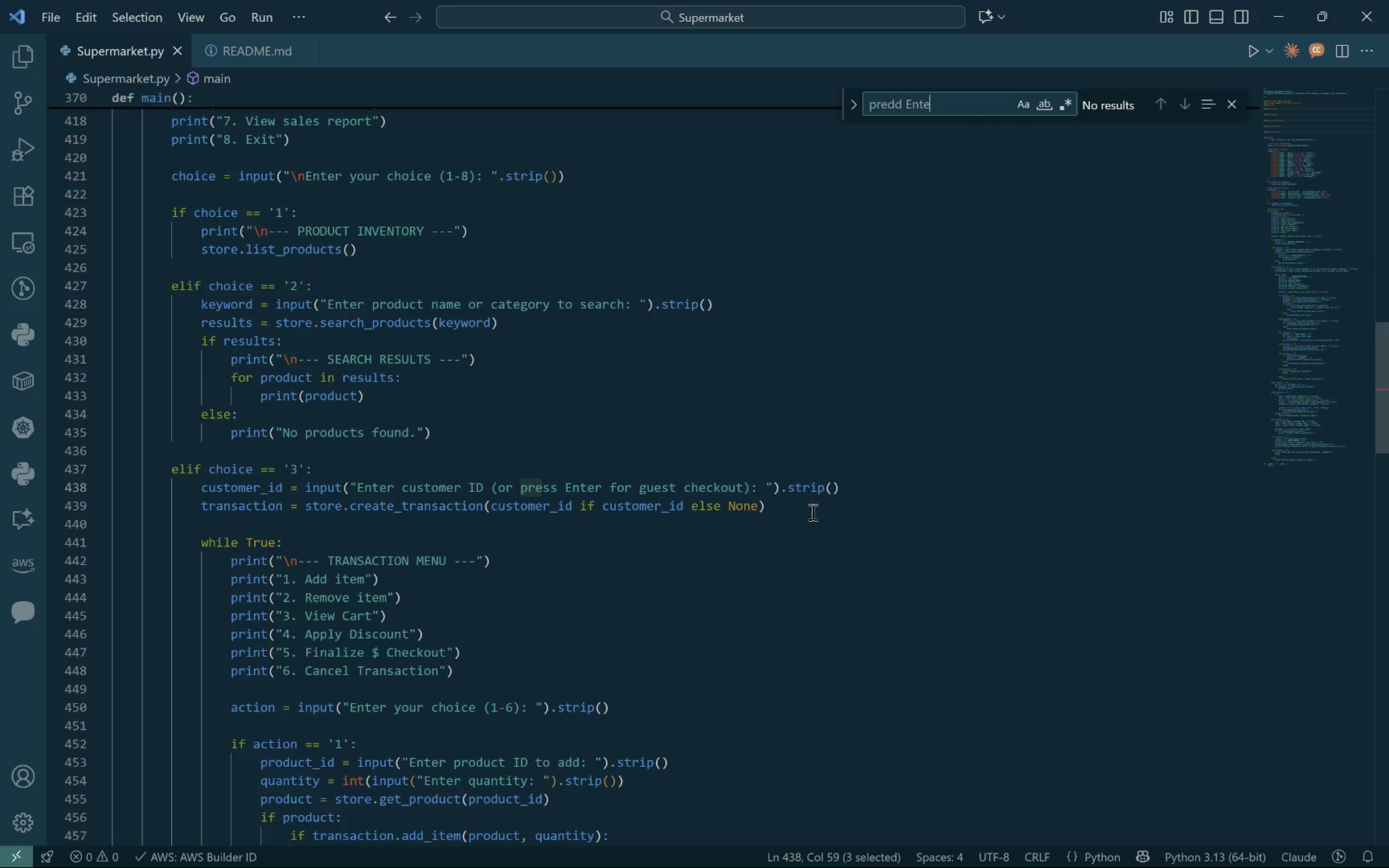 
double_click([741, 485])
 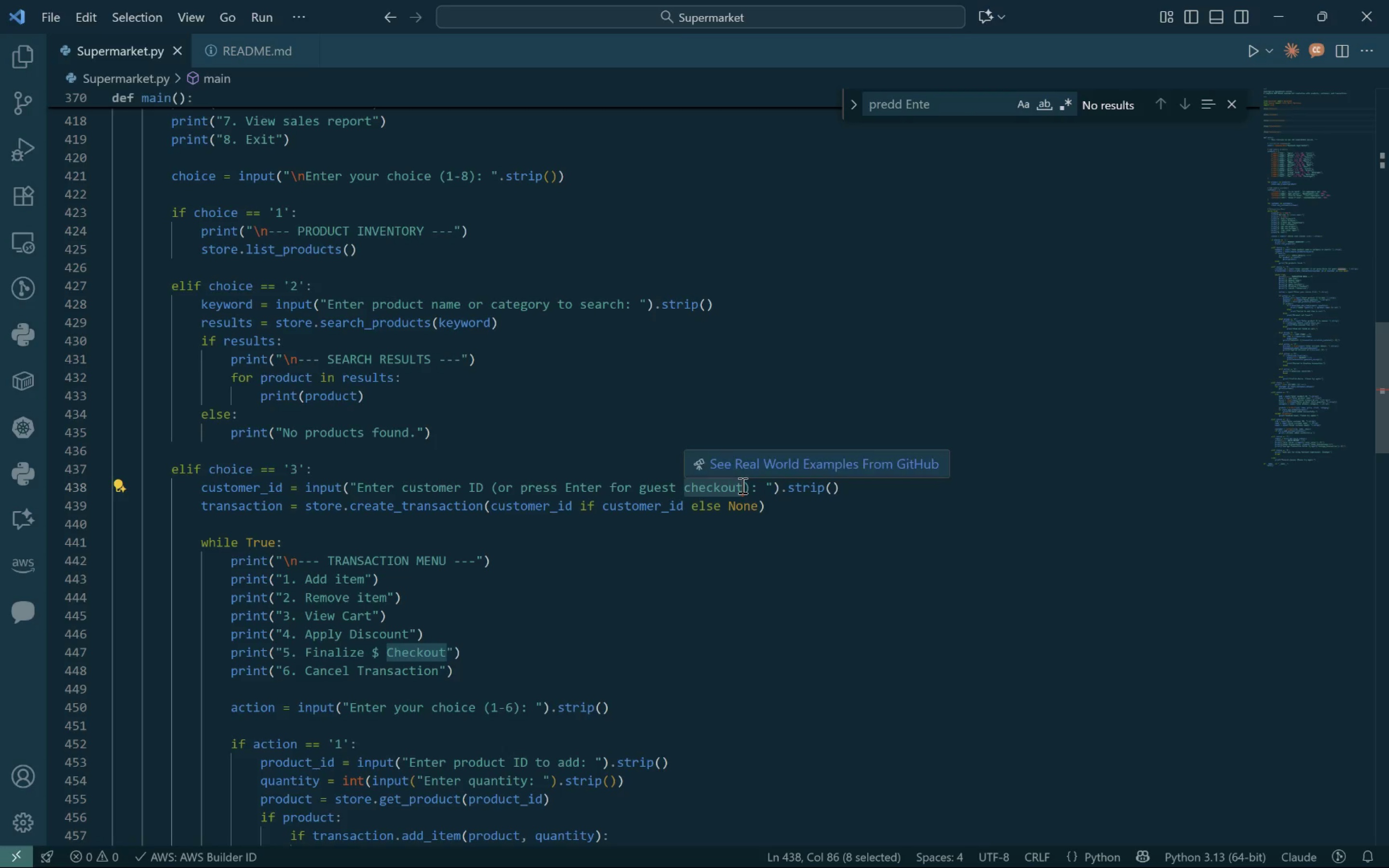 
key(Backspace)
 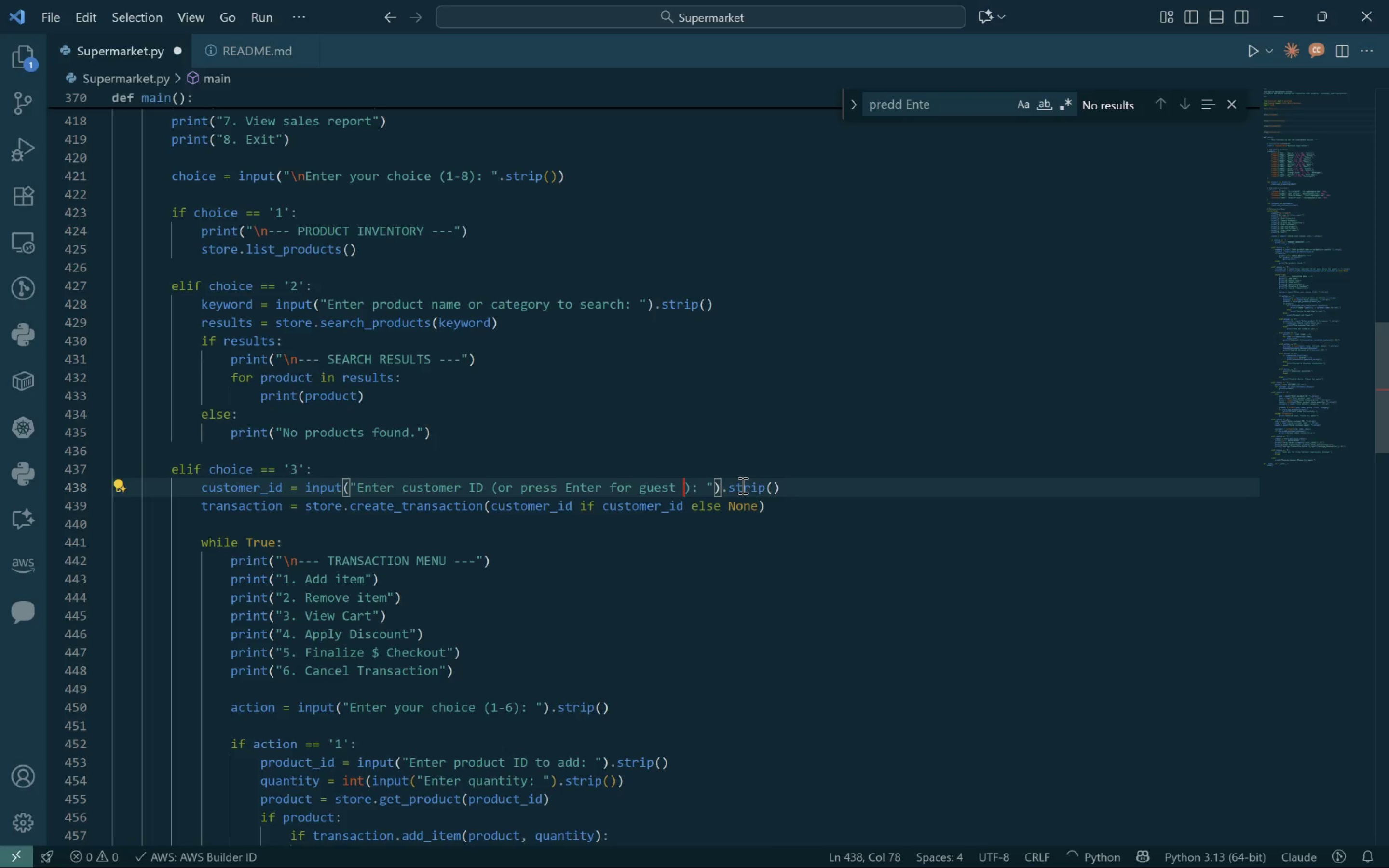 
hold_key(key=Backspace, duration=0.74)
 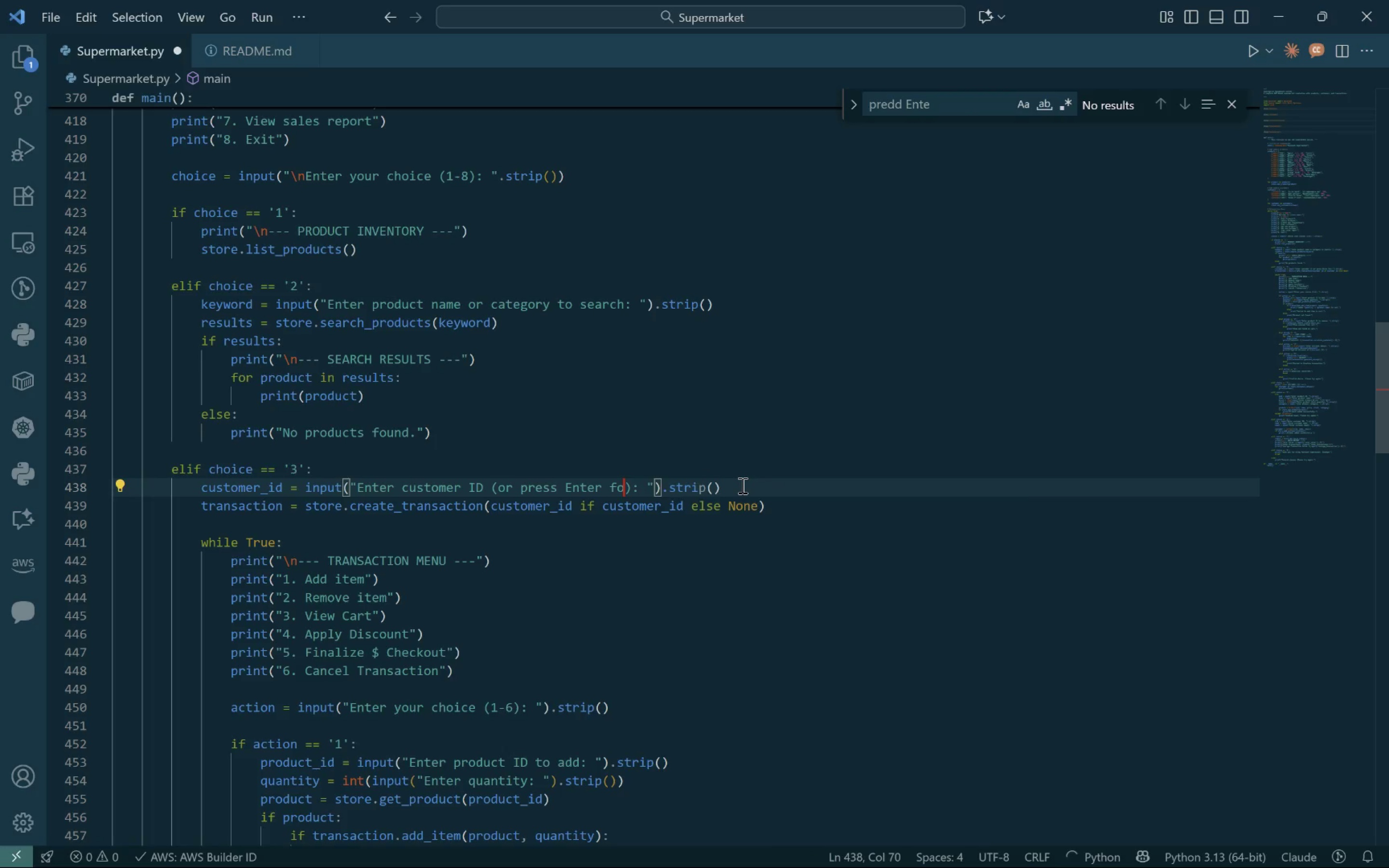 
hold_key(key=Backspace, duration=0.91)
 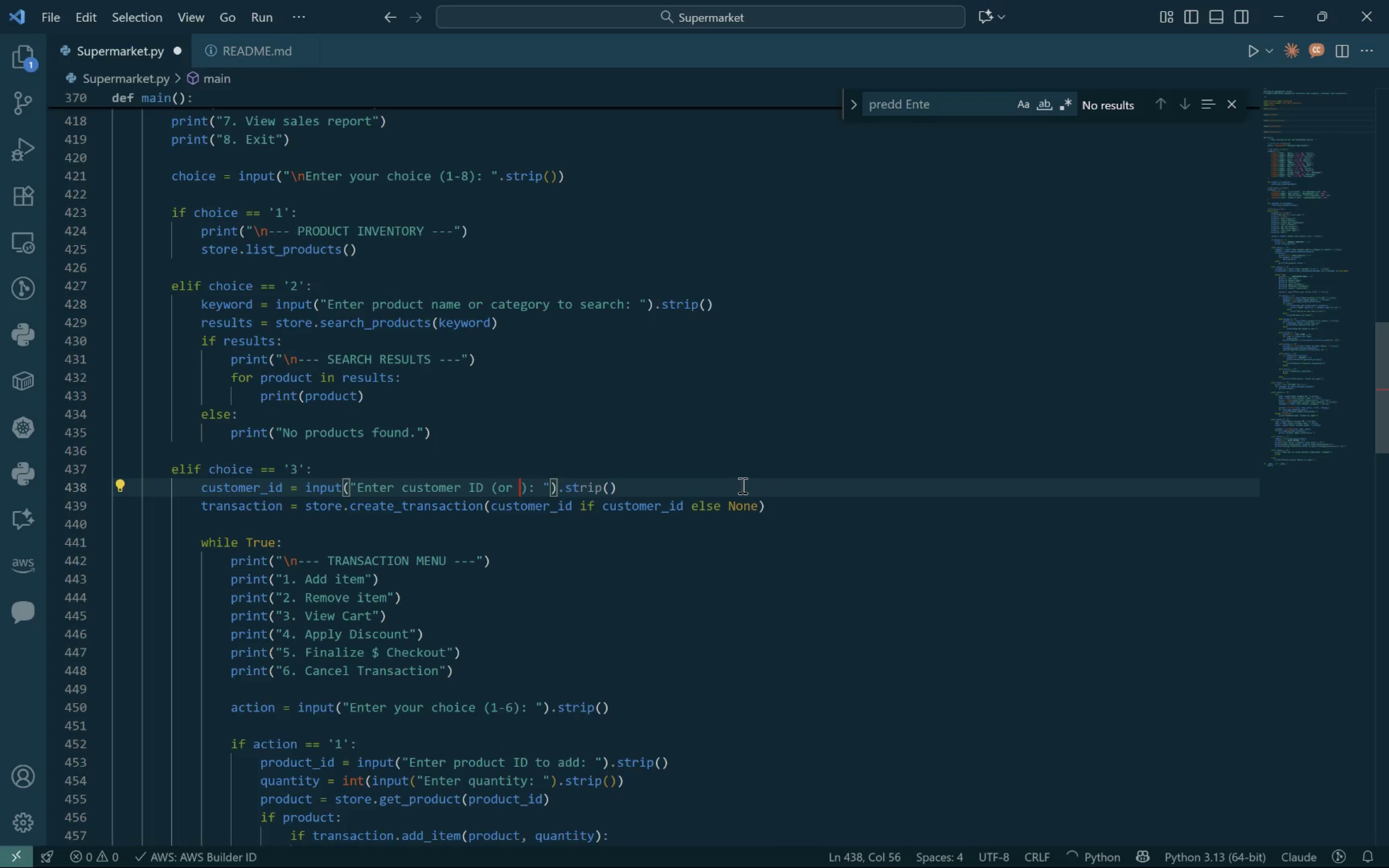 
key(Backspace)
 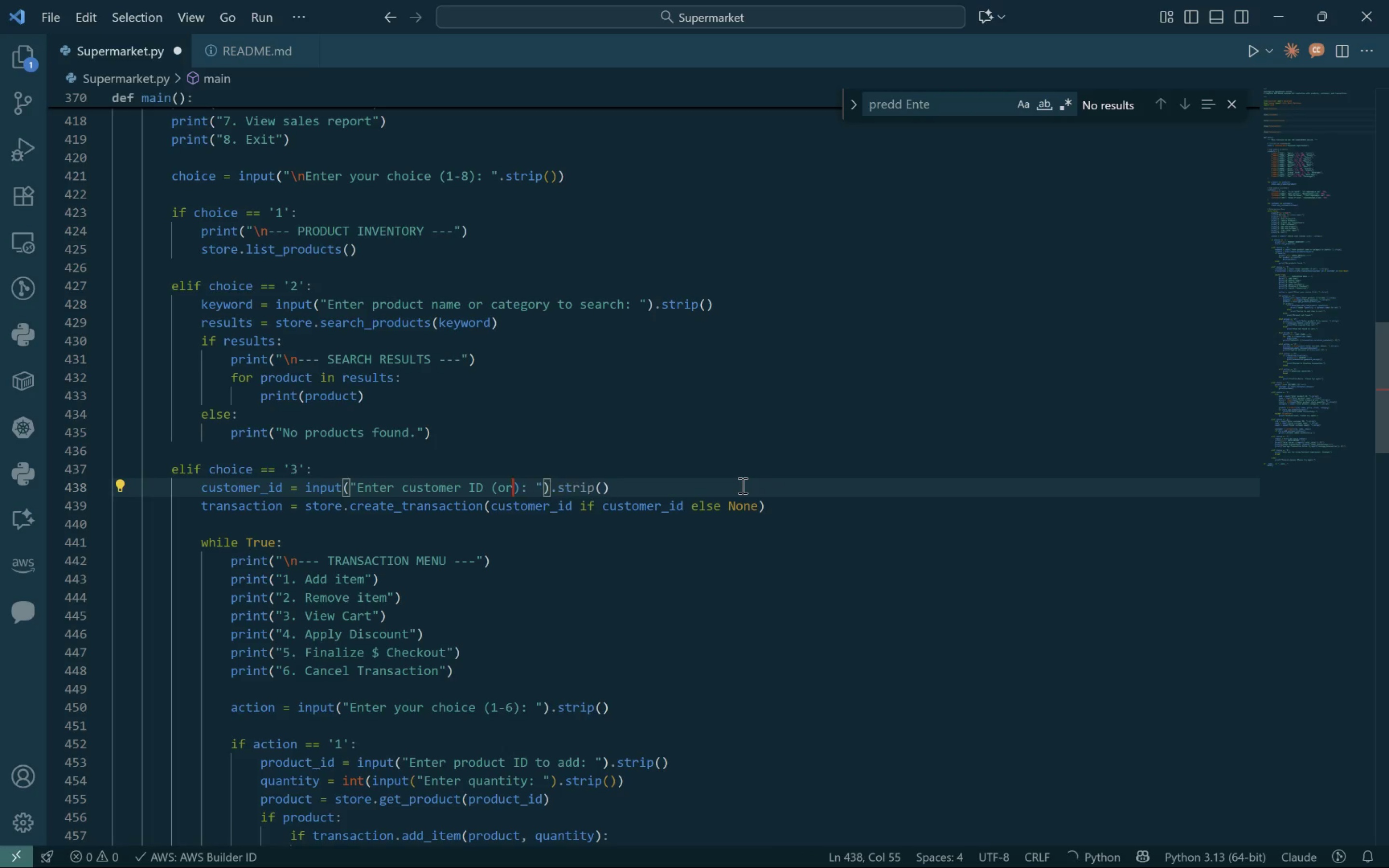 
key(Backspace)
 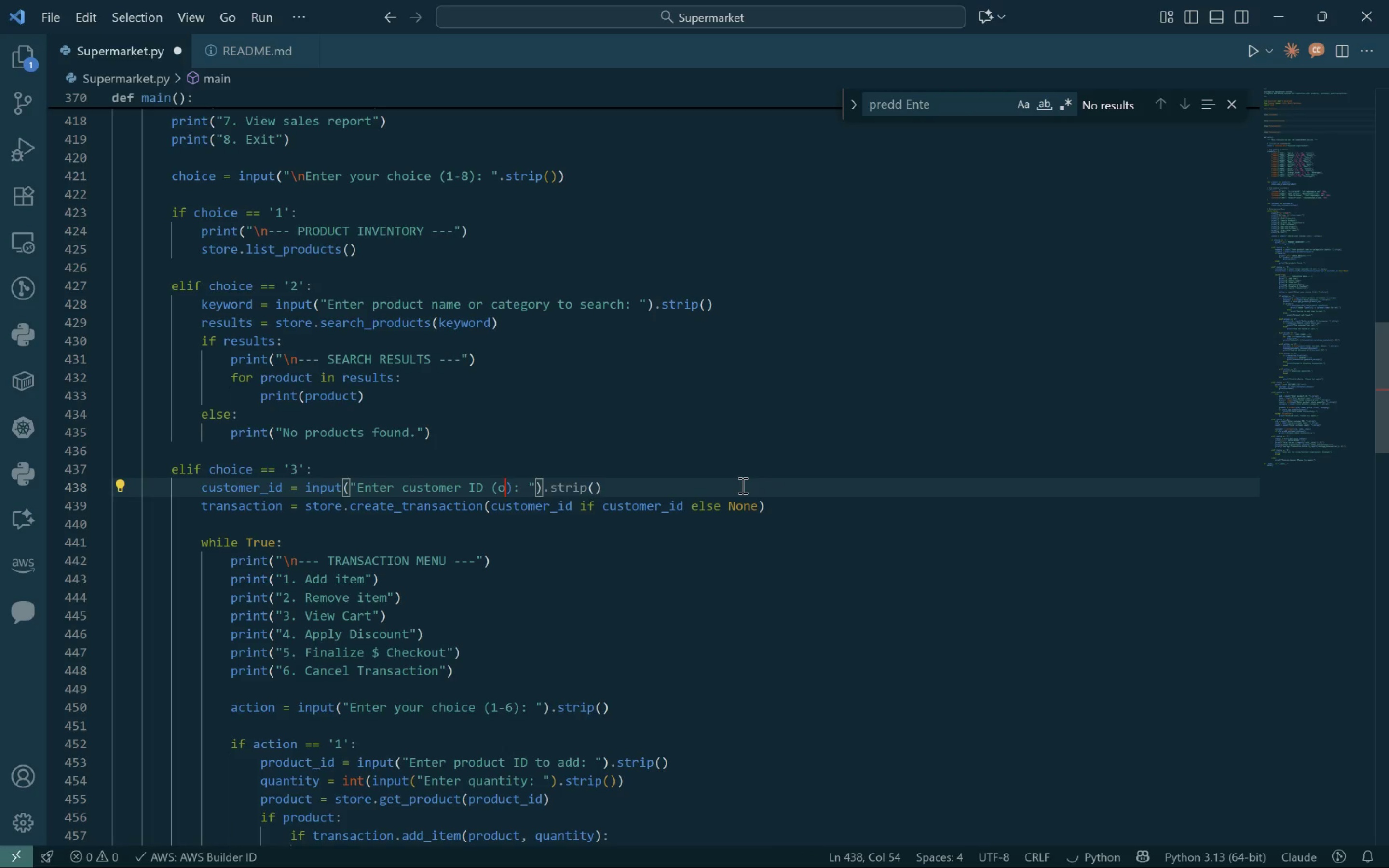 
key(Backspace)
 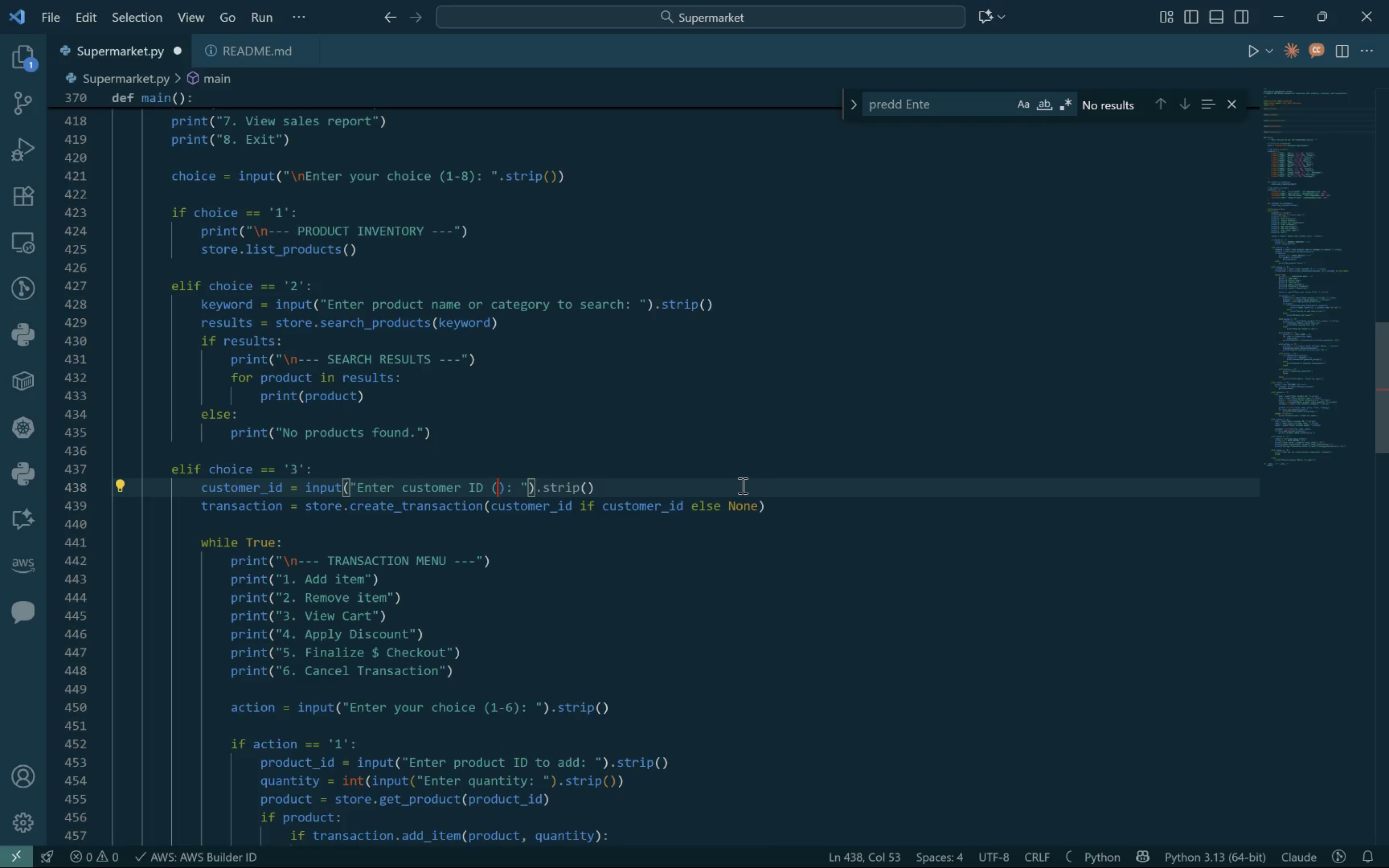 
key(Backspace)
 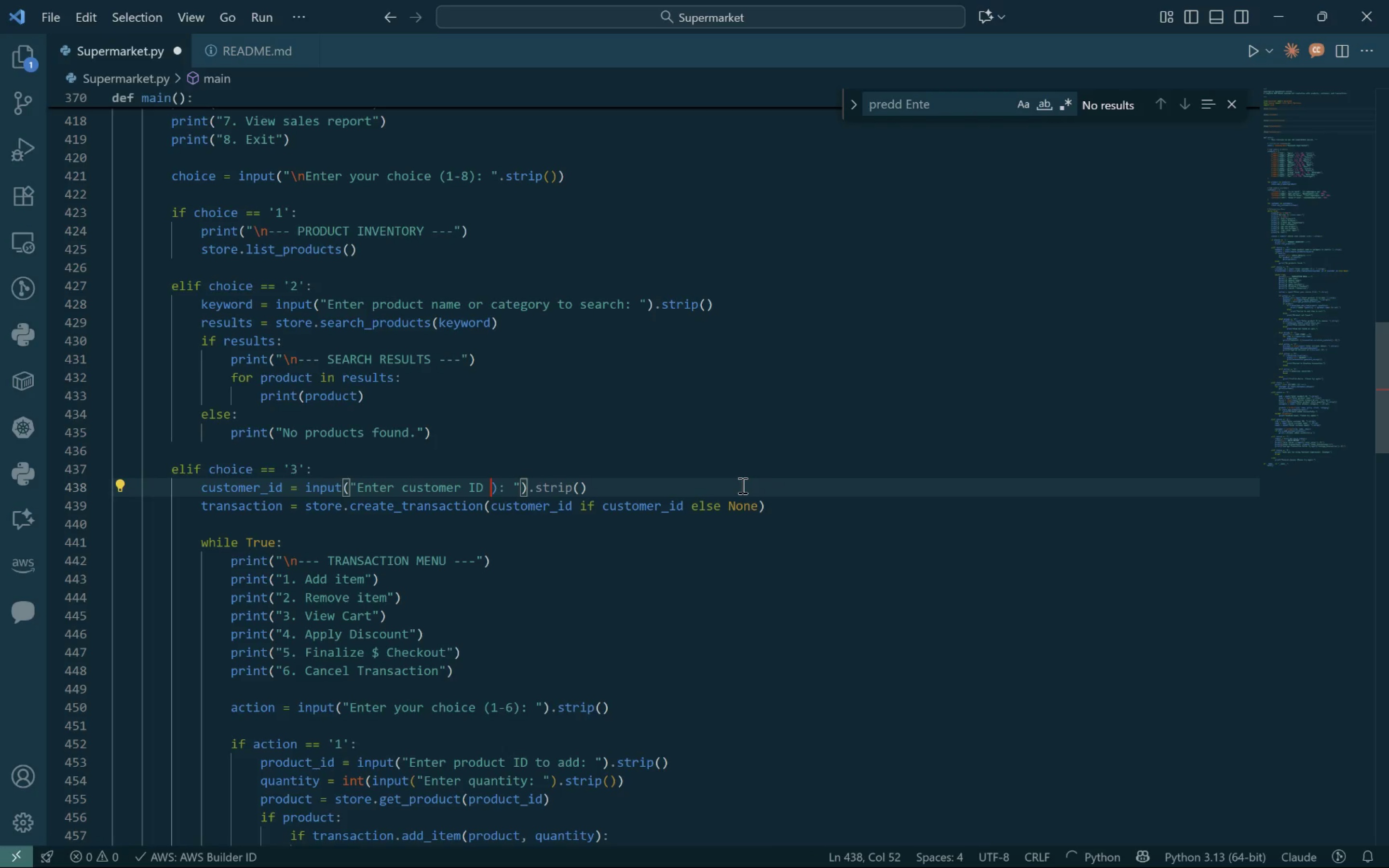 
key(ArrowRight)
 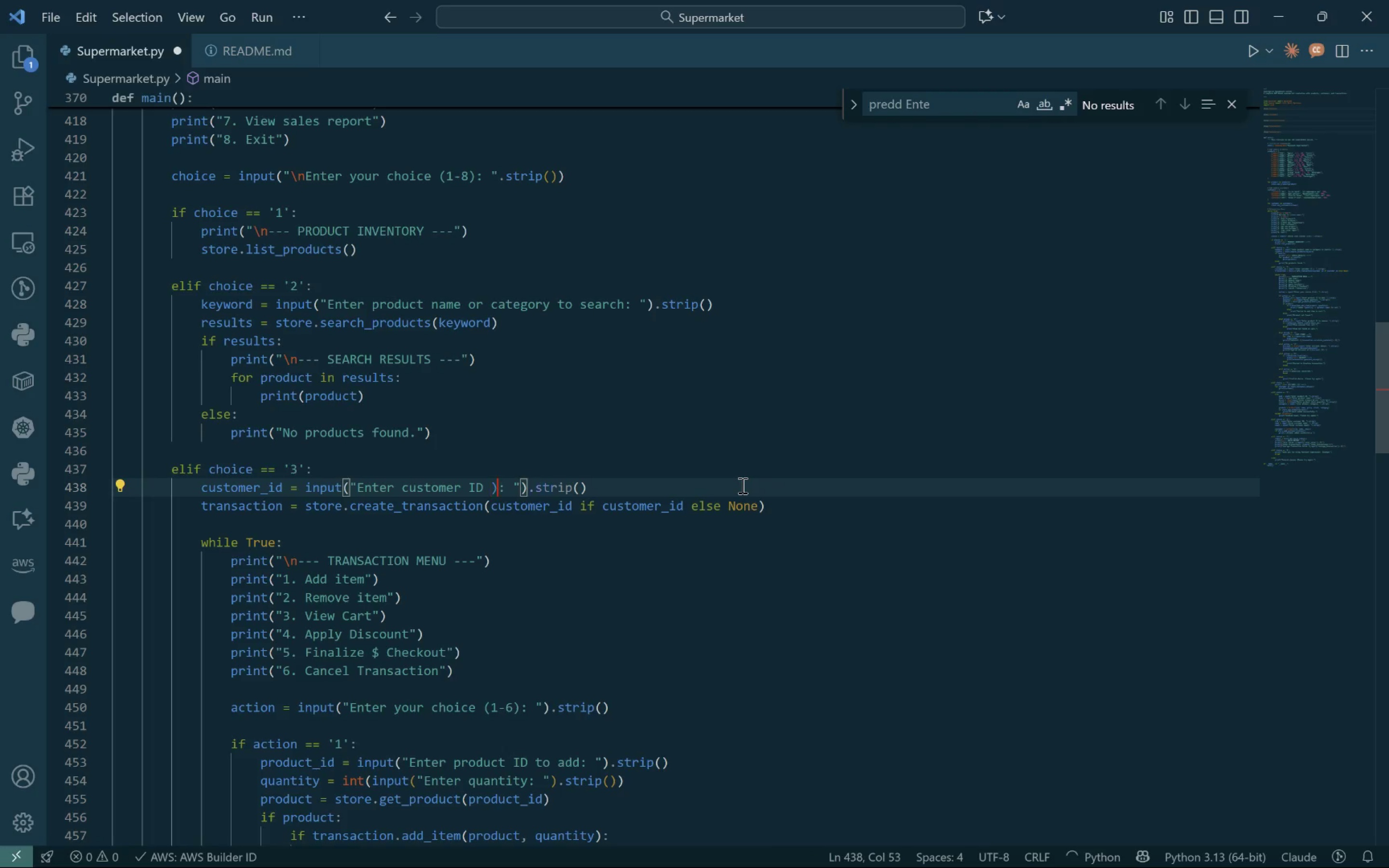 
key(Backspace)
 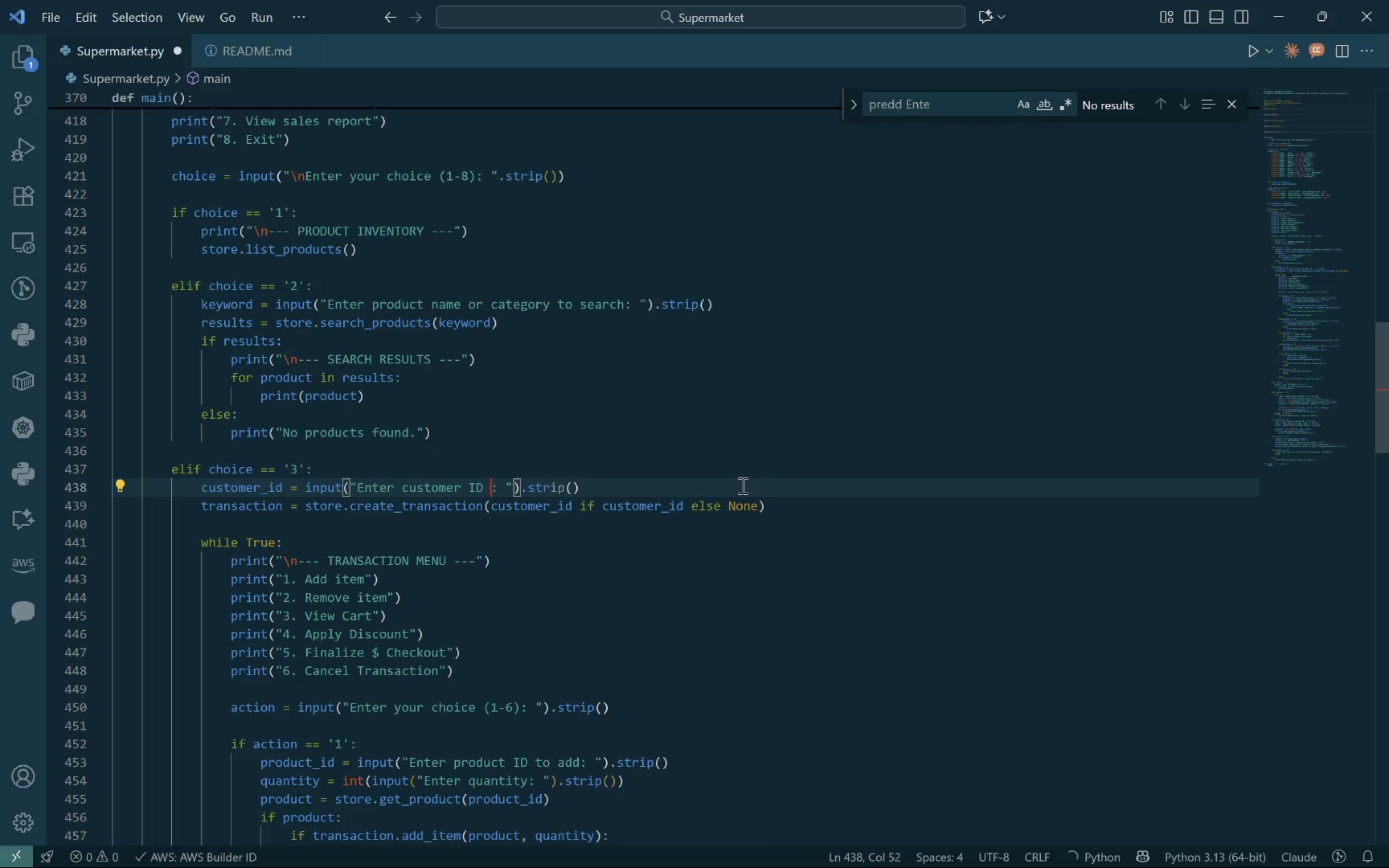 
key(Backspace)
 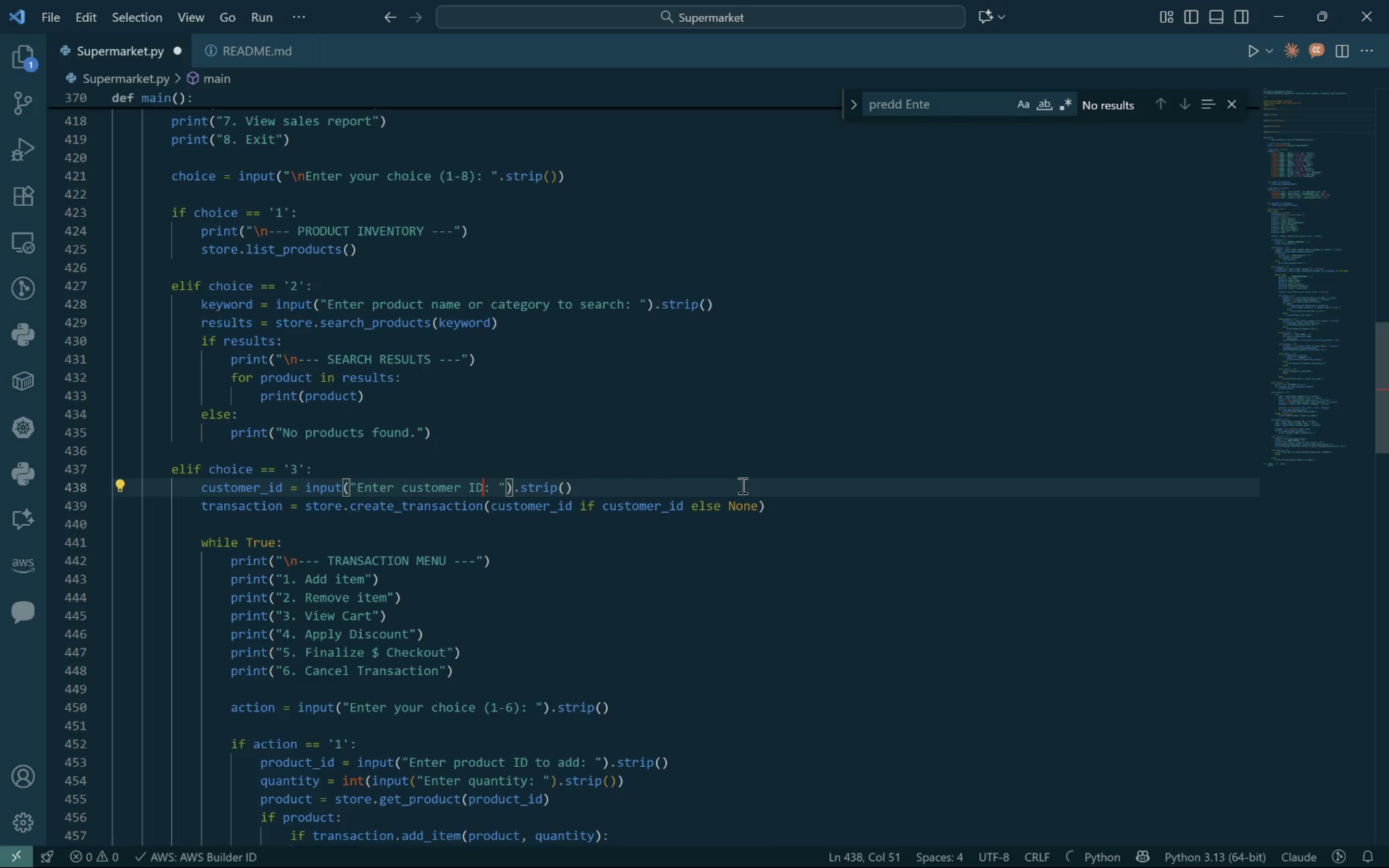 
key(Control+S)
 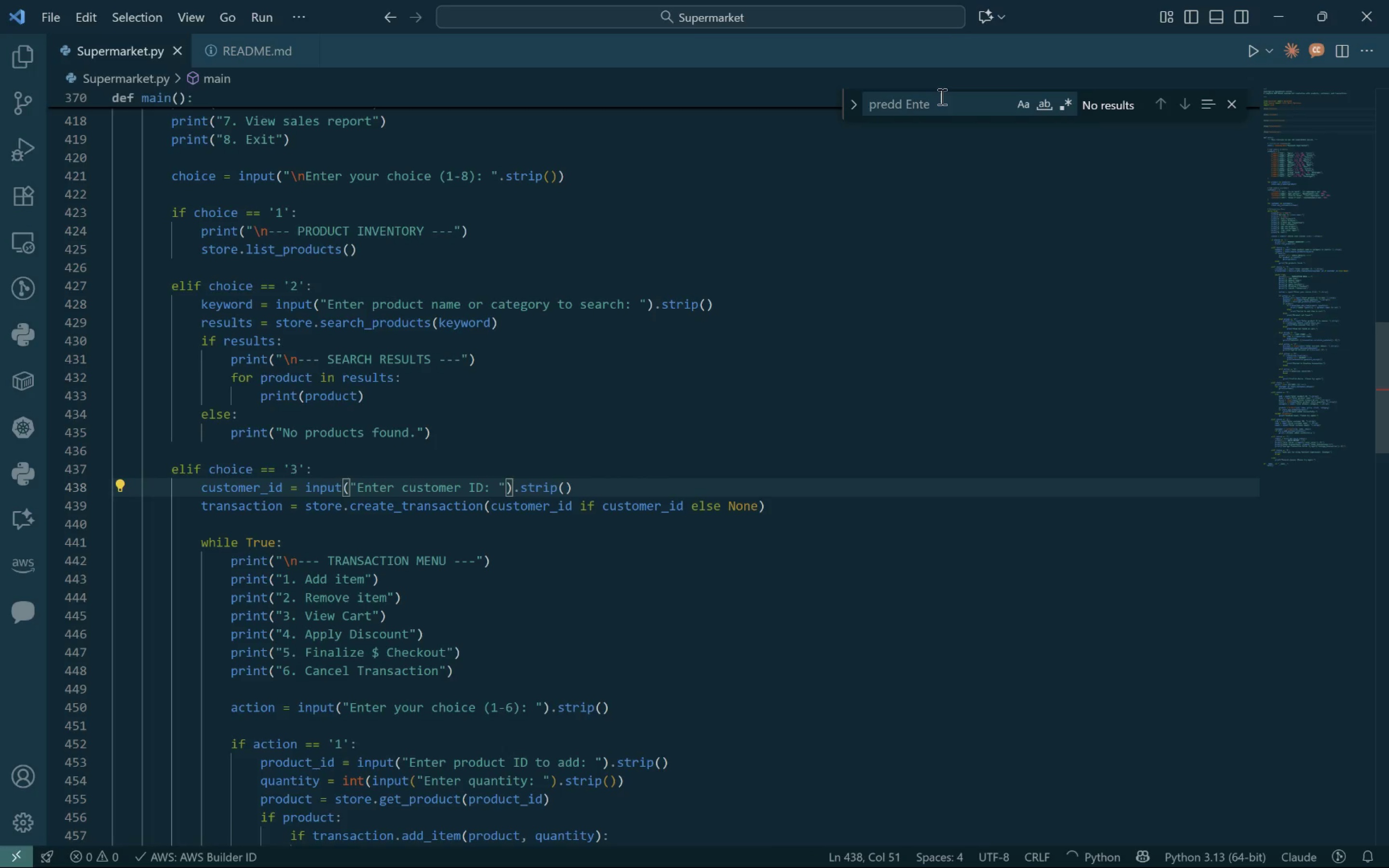 
double_click([939, 97])
 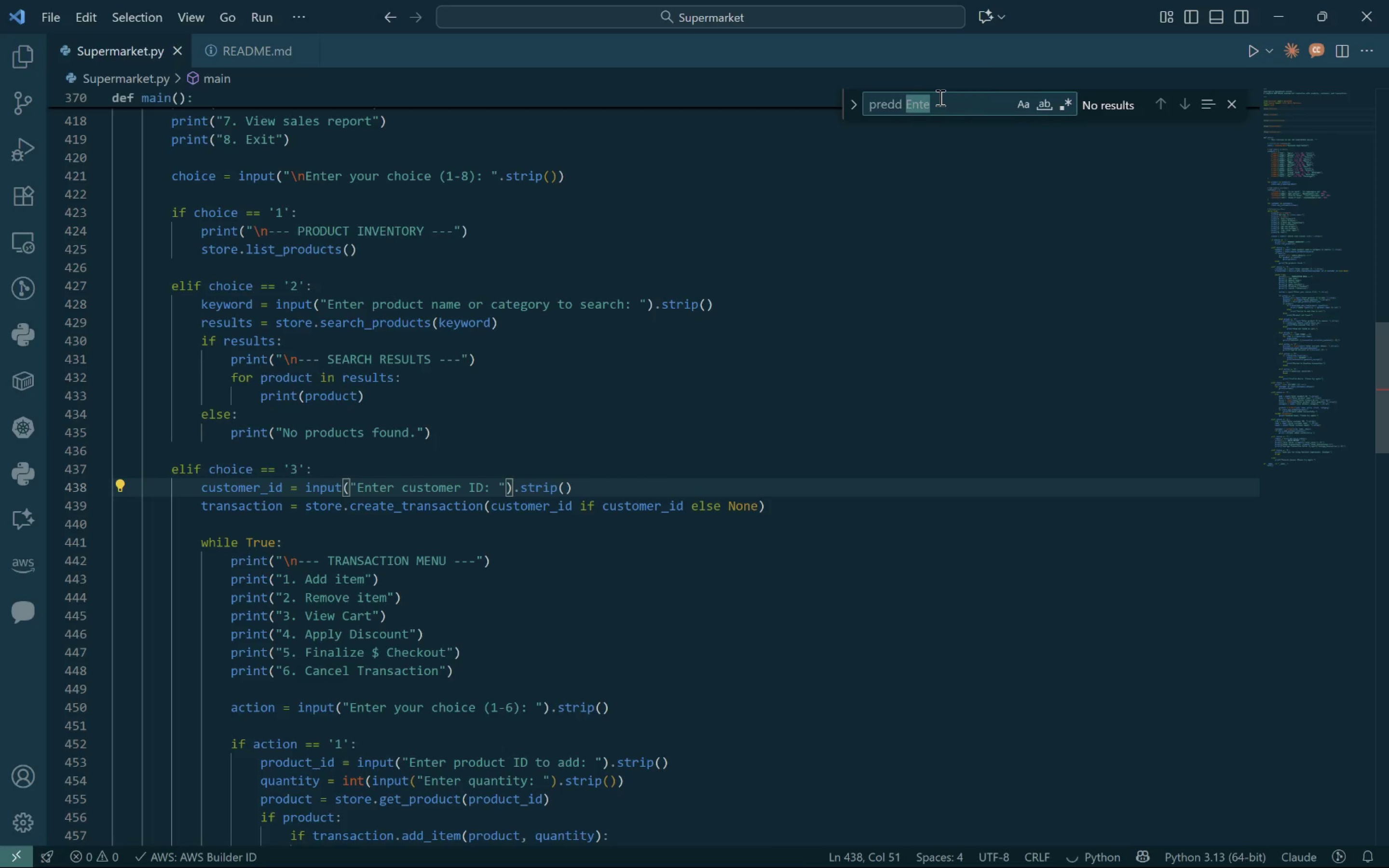 
triple_click([939, 97])
 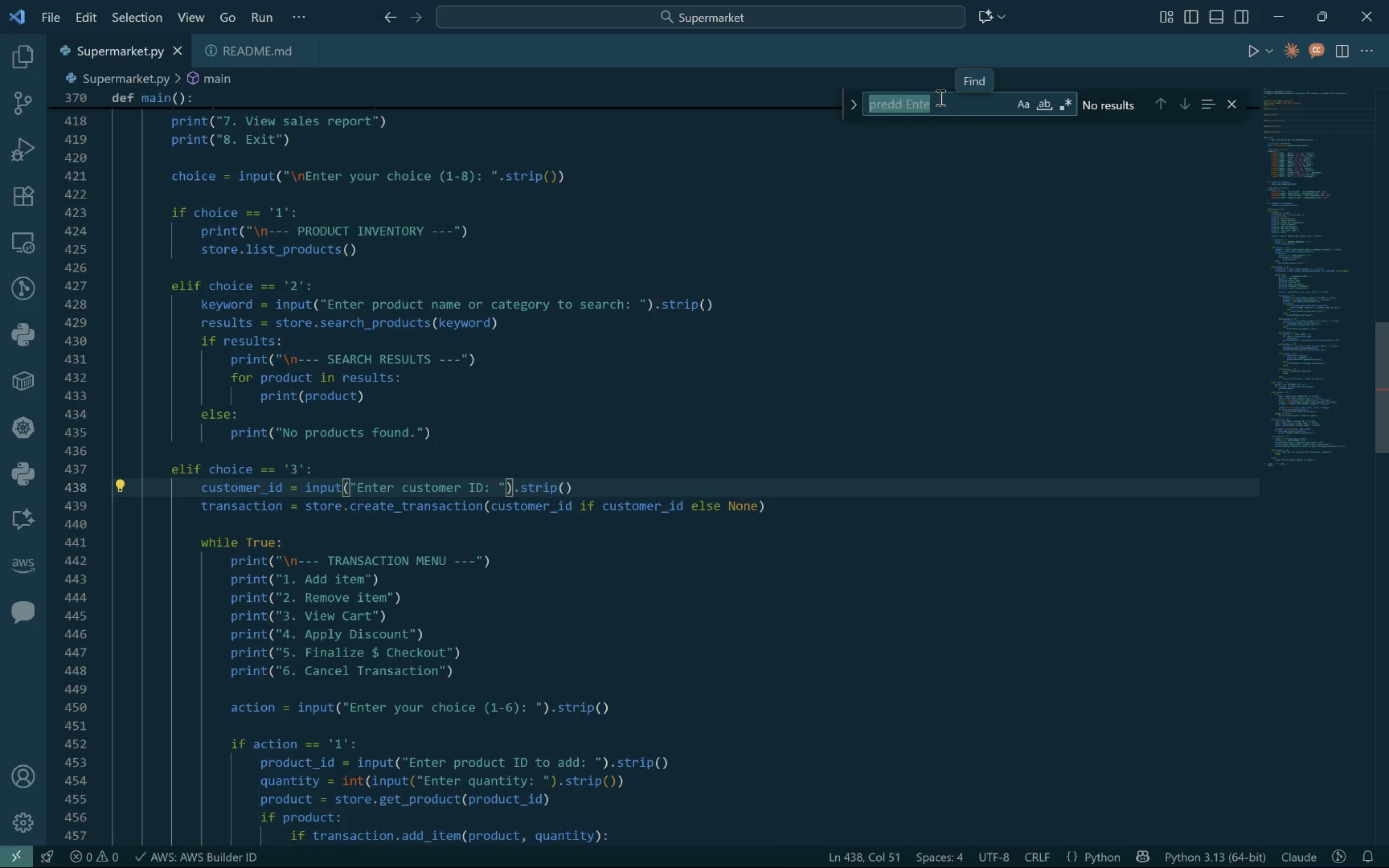 
type(guess)
key(Backspace)
type(t)
 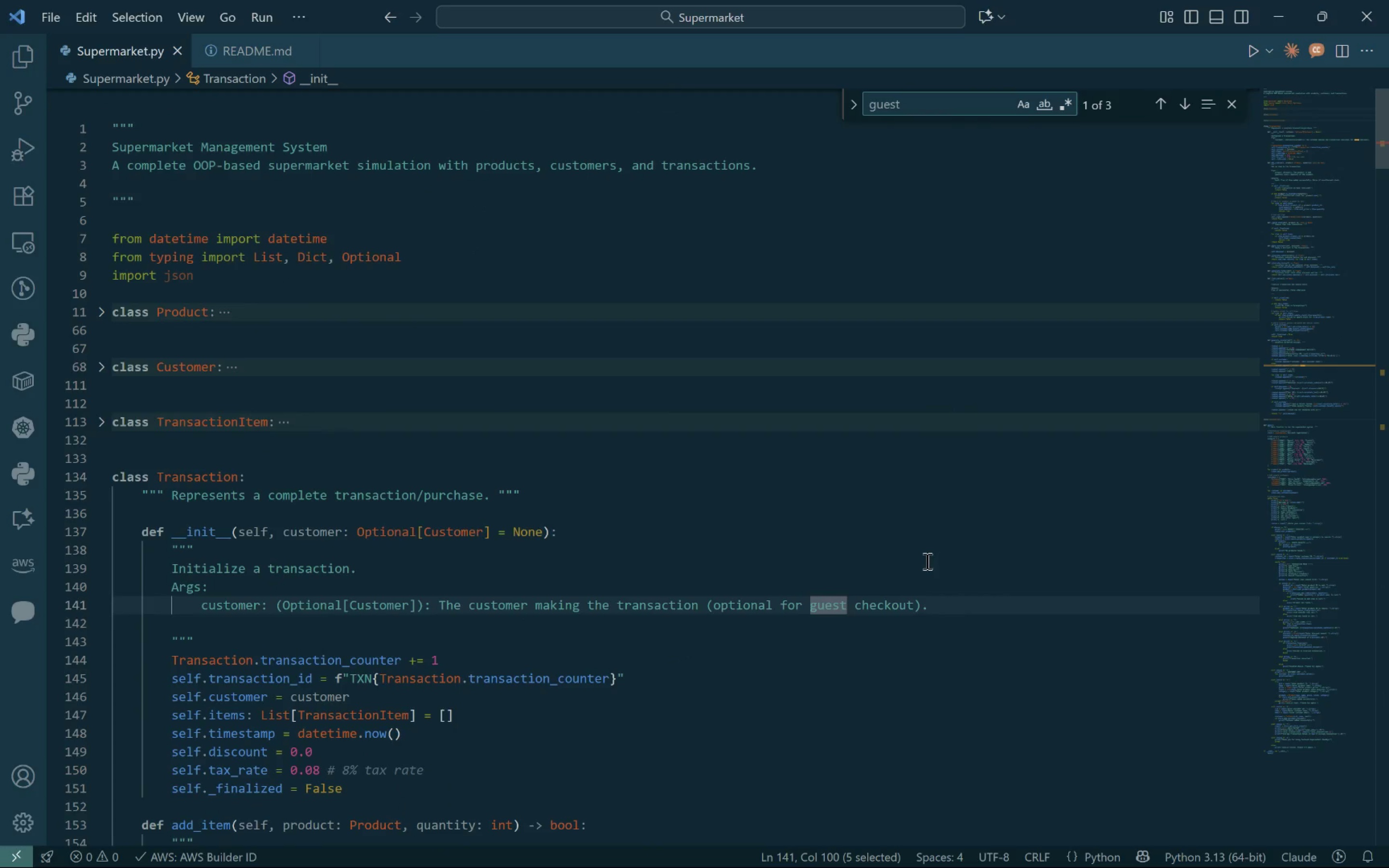 
left_click_drag(start_coordinate=[922, 608], to_coordinate=[709, 603])
 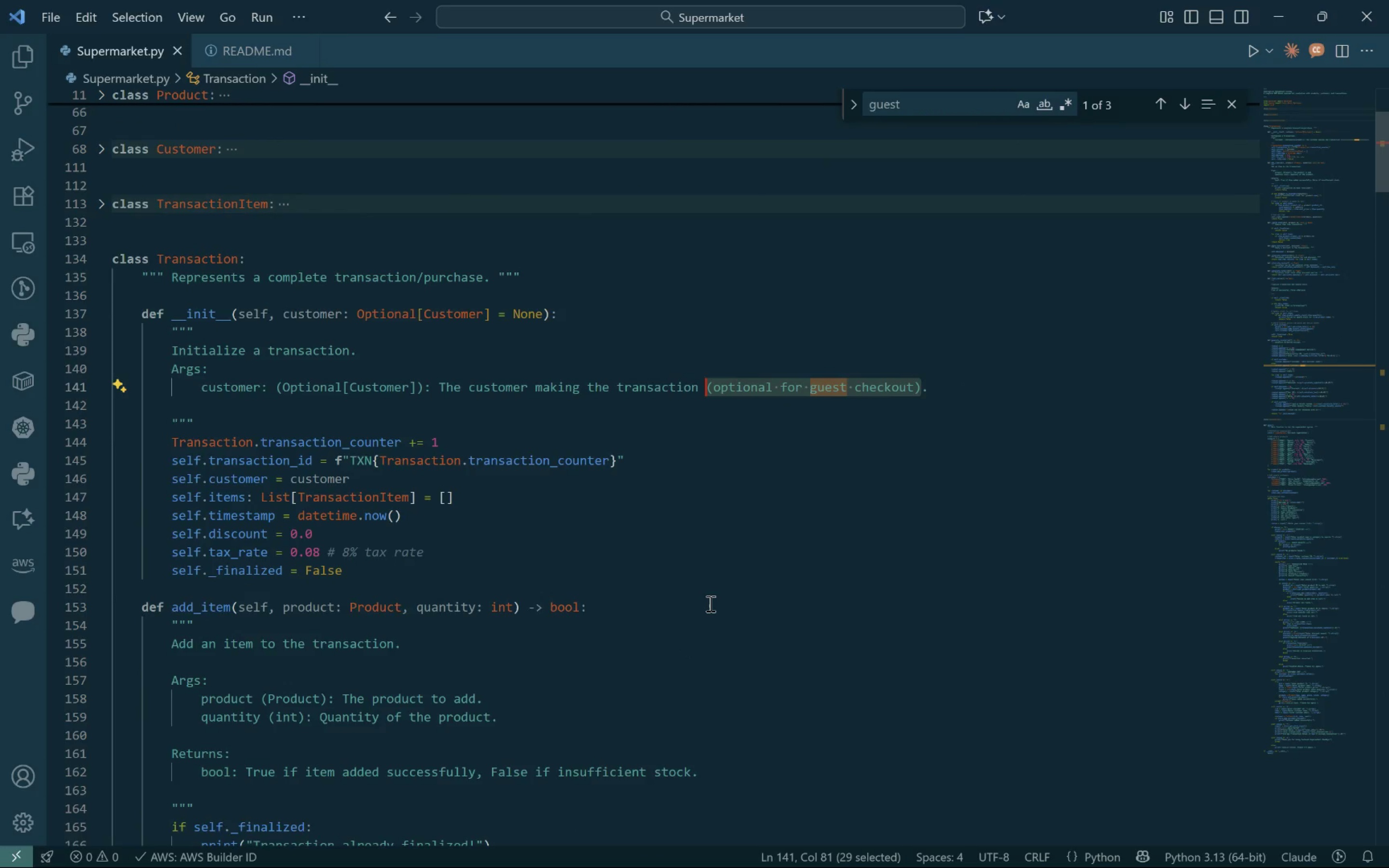 
key(Backspace)
 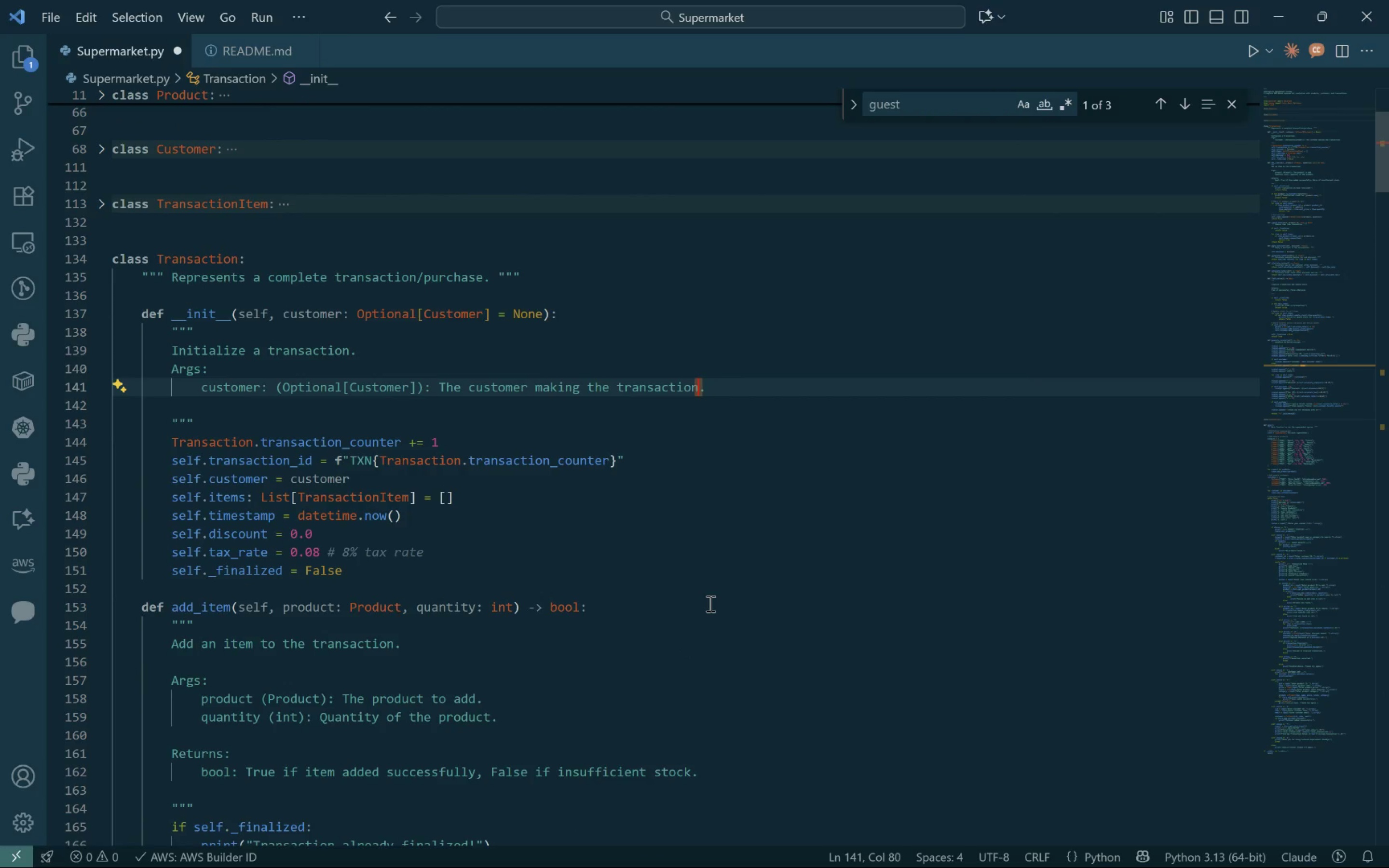 
key(Backspace)
 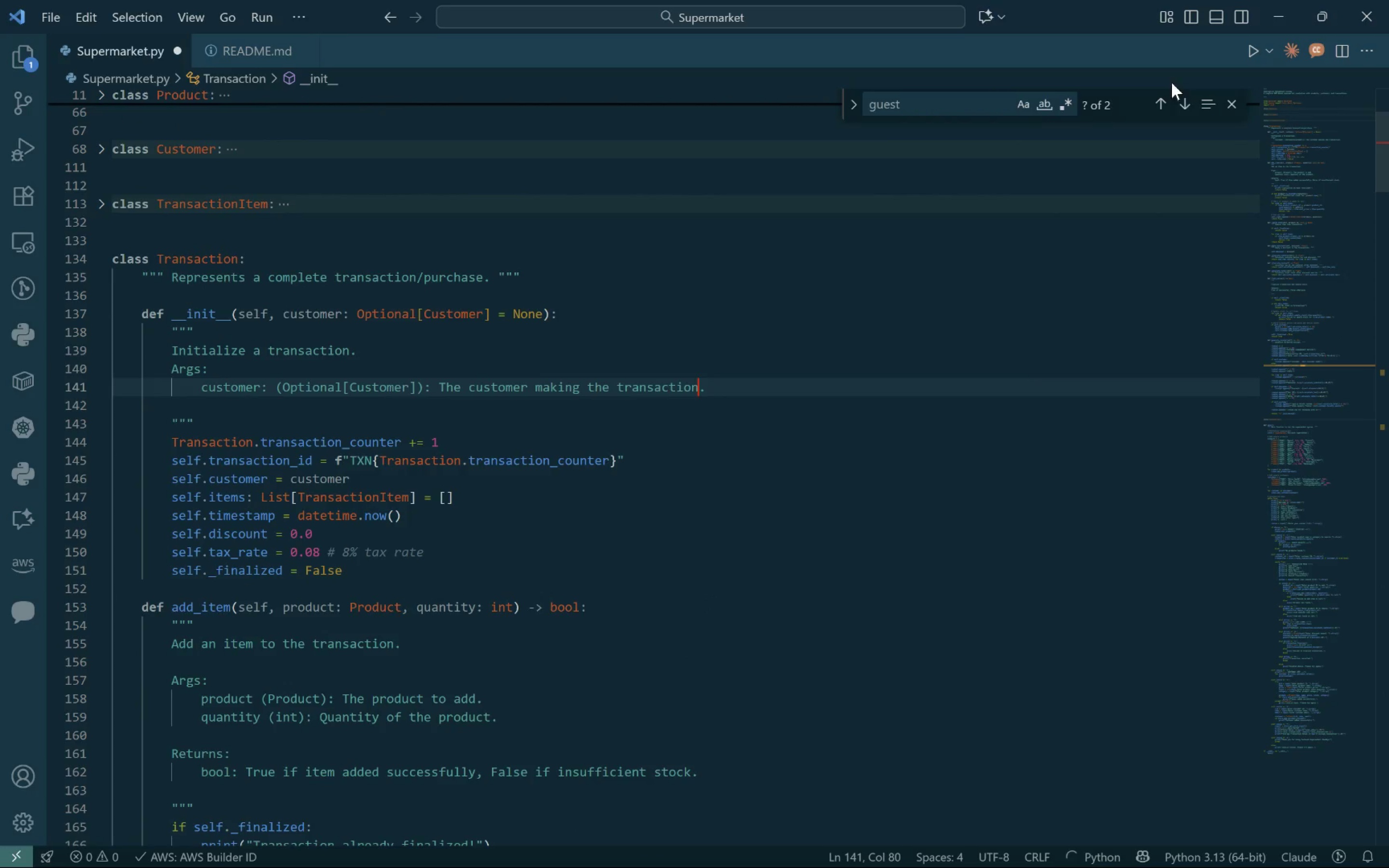 
left_click([1179, 101])
 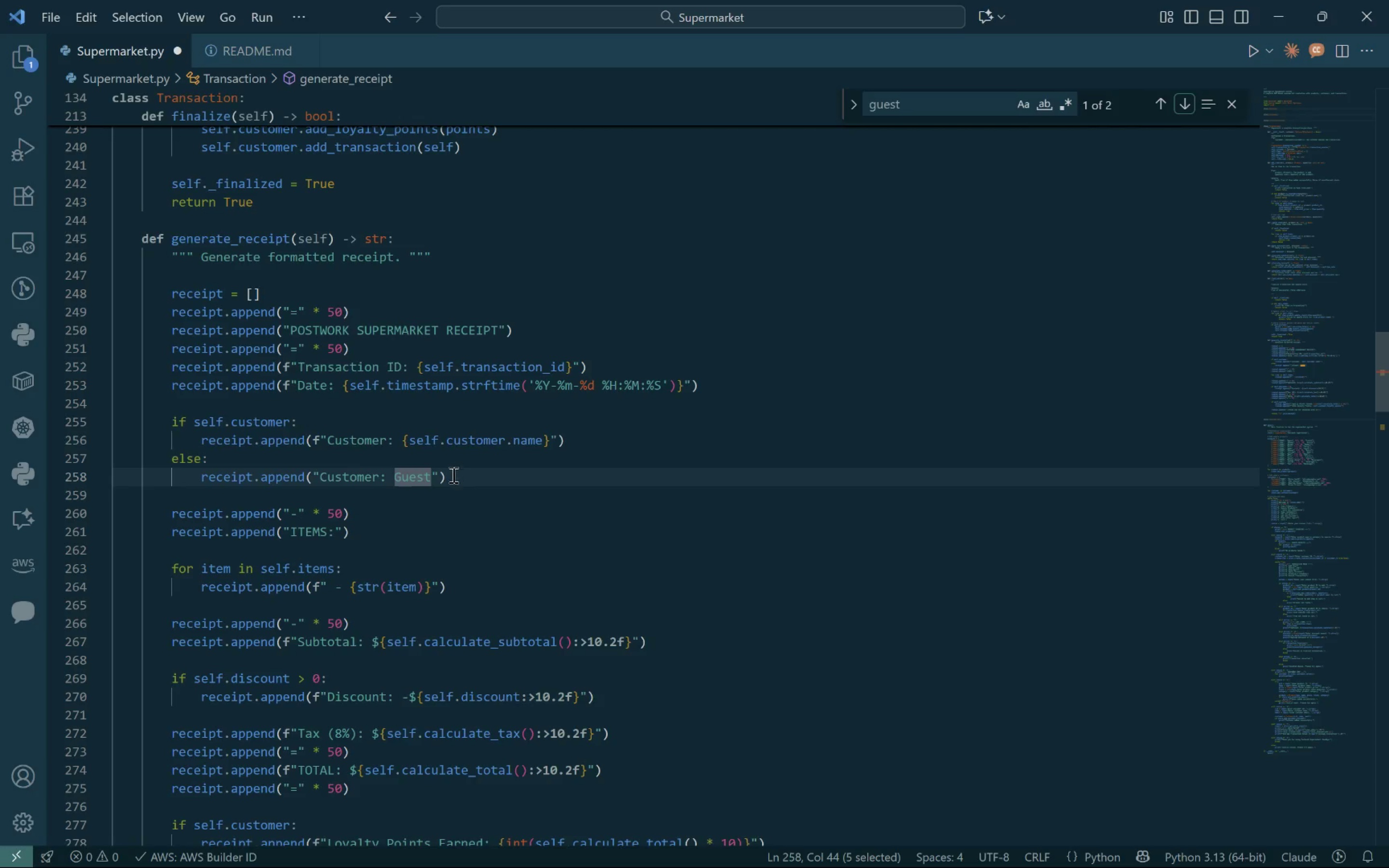 
left_click_drag(start_coordinate=[449, 476], to_coordinate=[69, 454])
 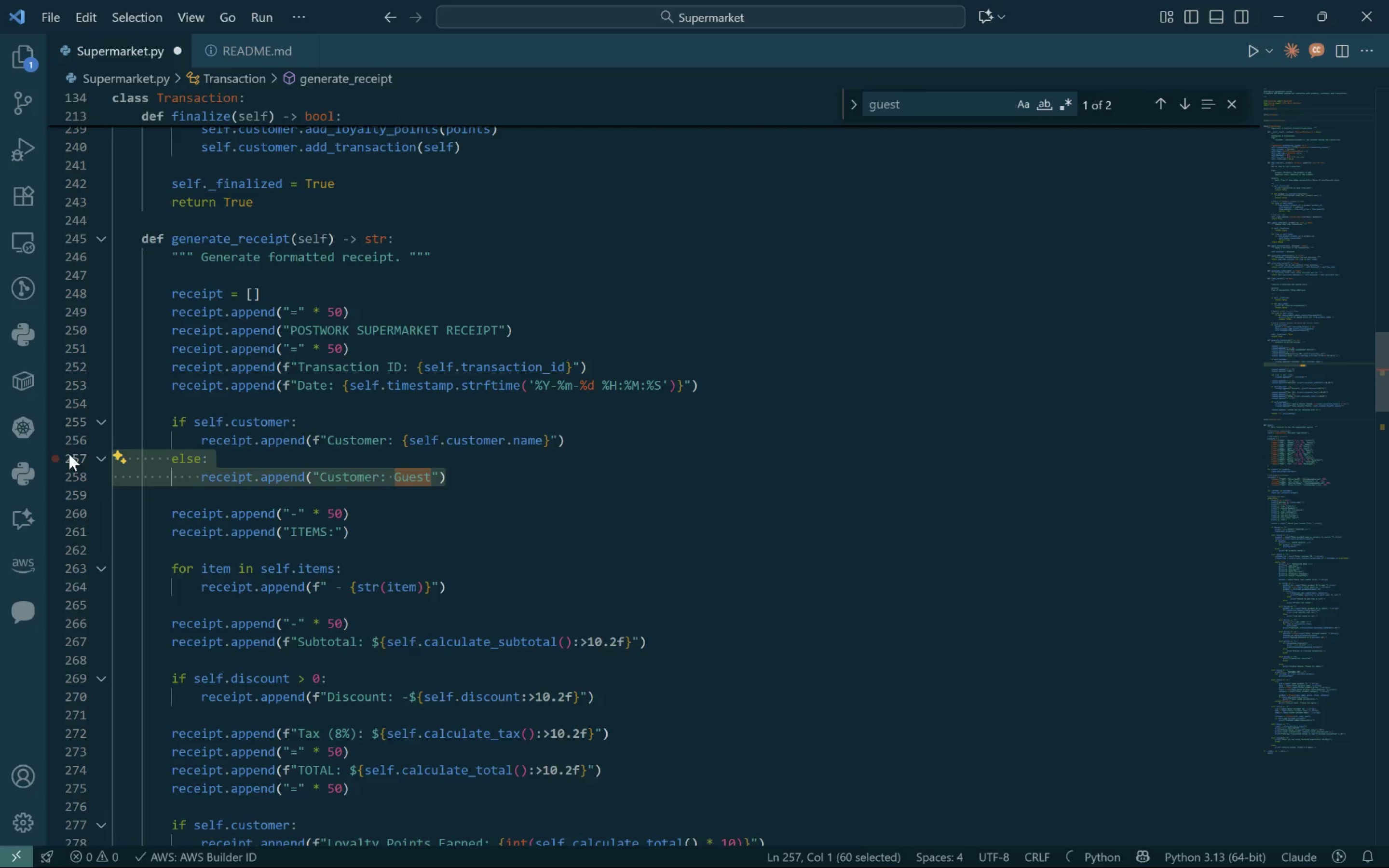 
key(Backspace)
 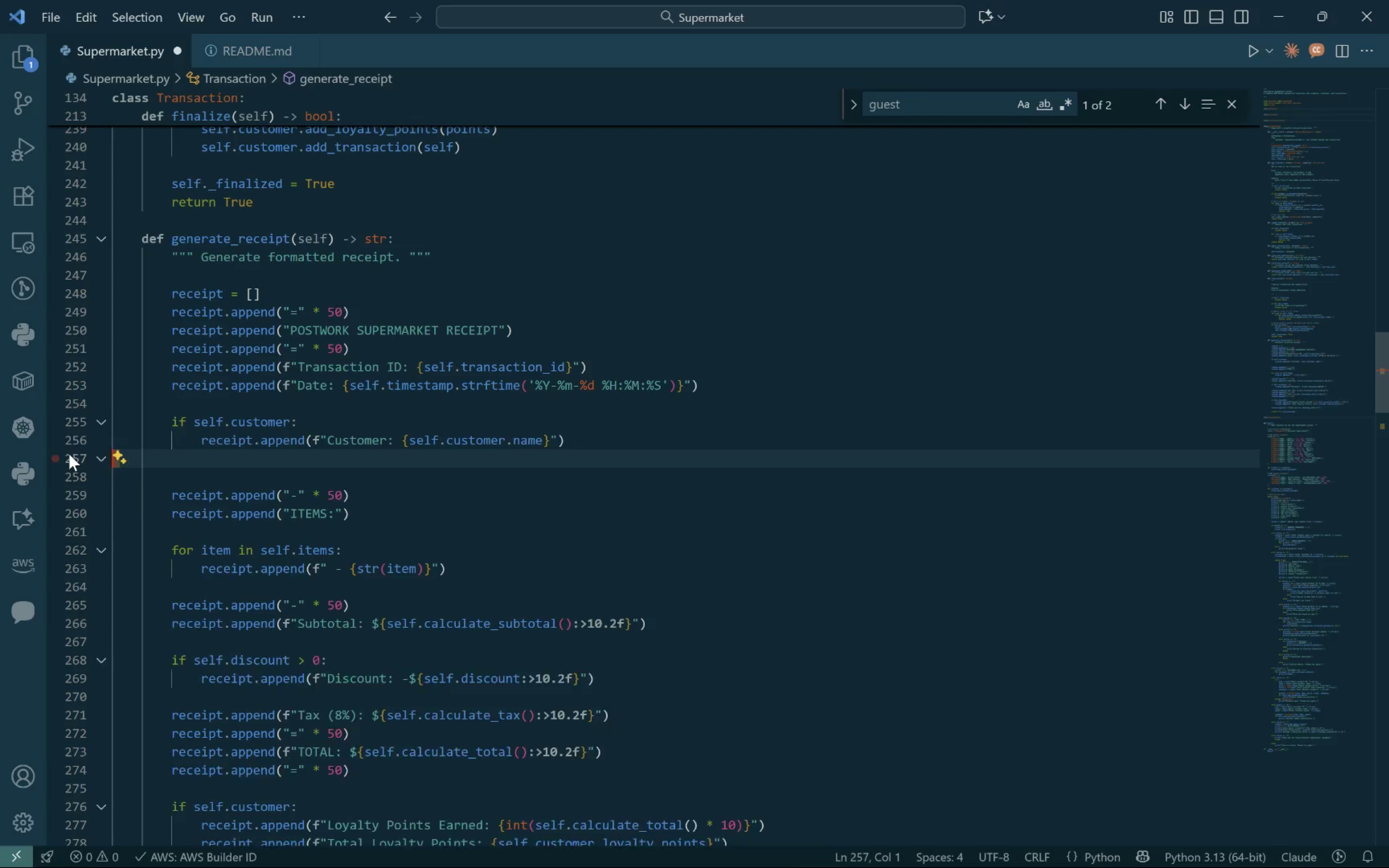 
key(Backspace)
 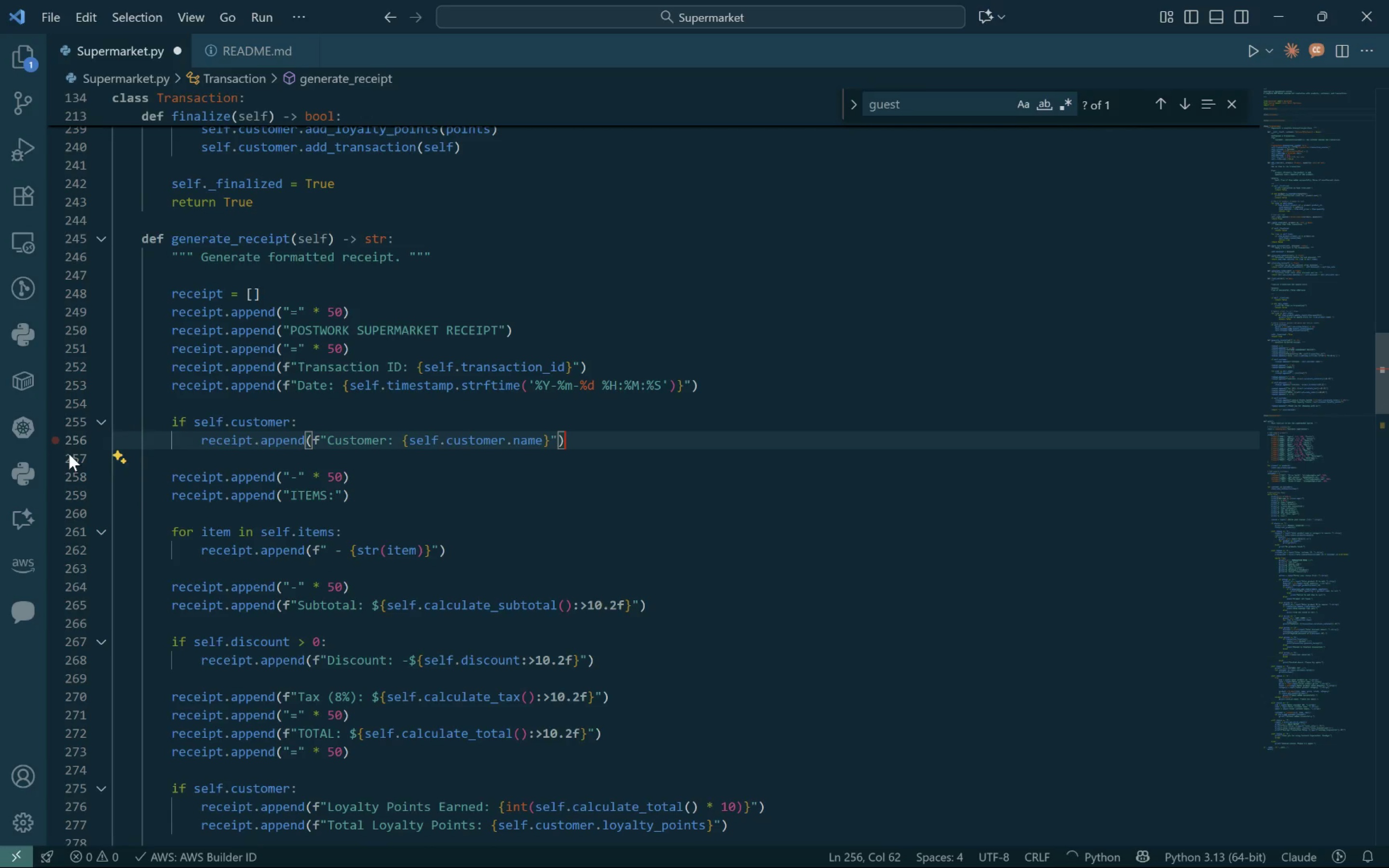 
hold_key(key=ControlLeft, duration=0.37)
 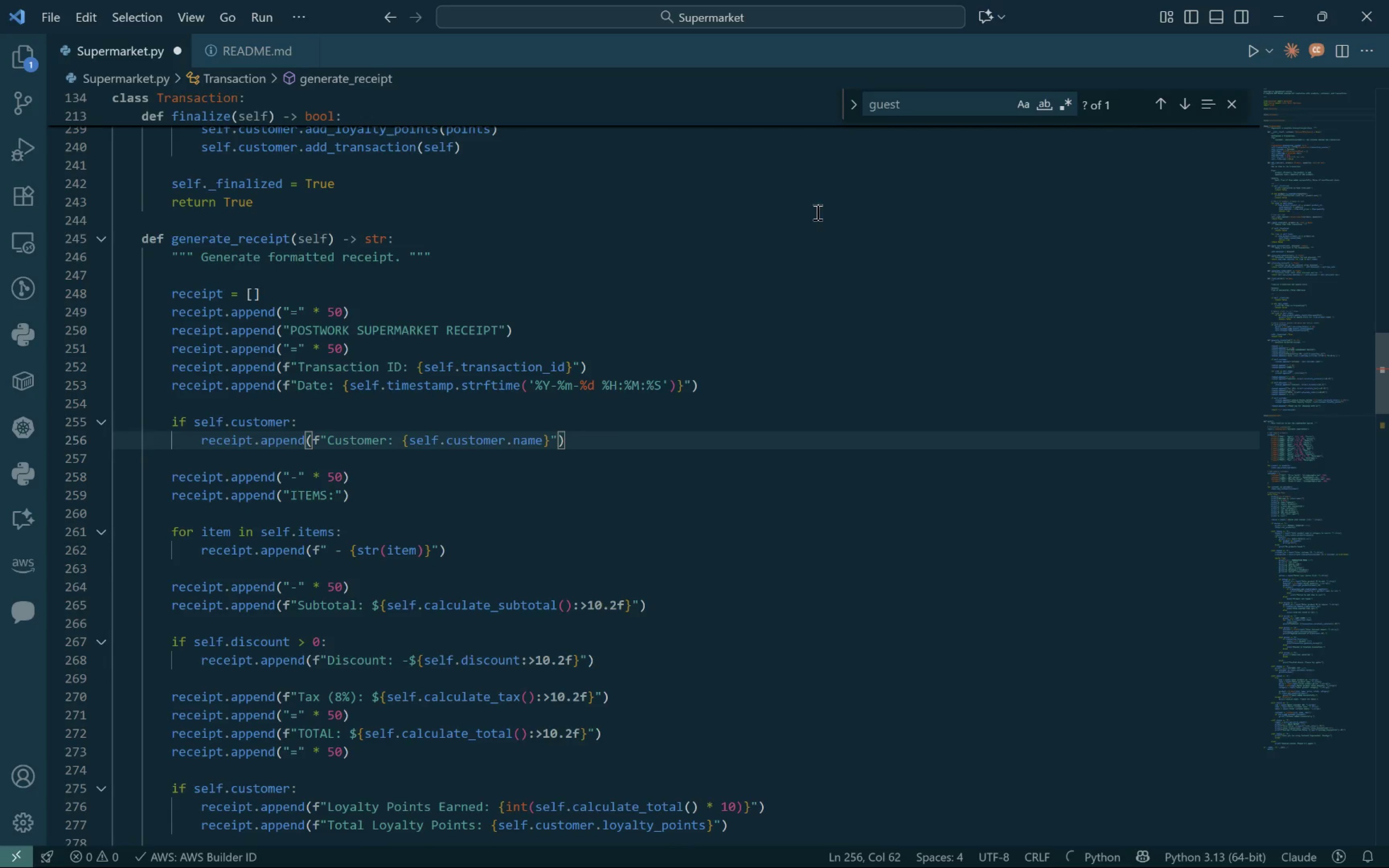 
key(Control+S)
 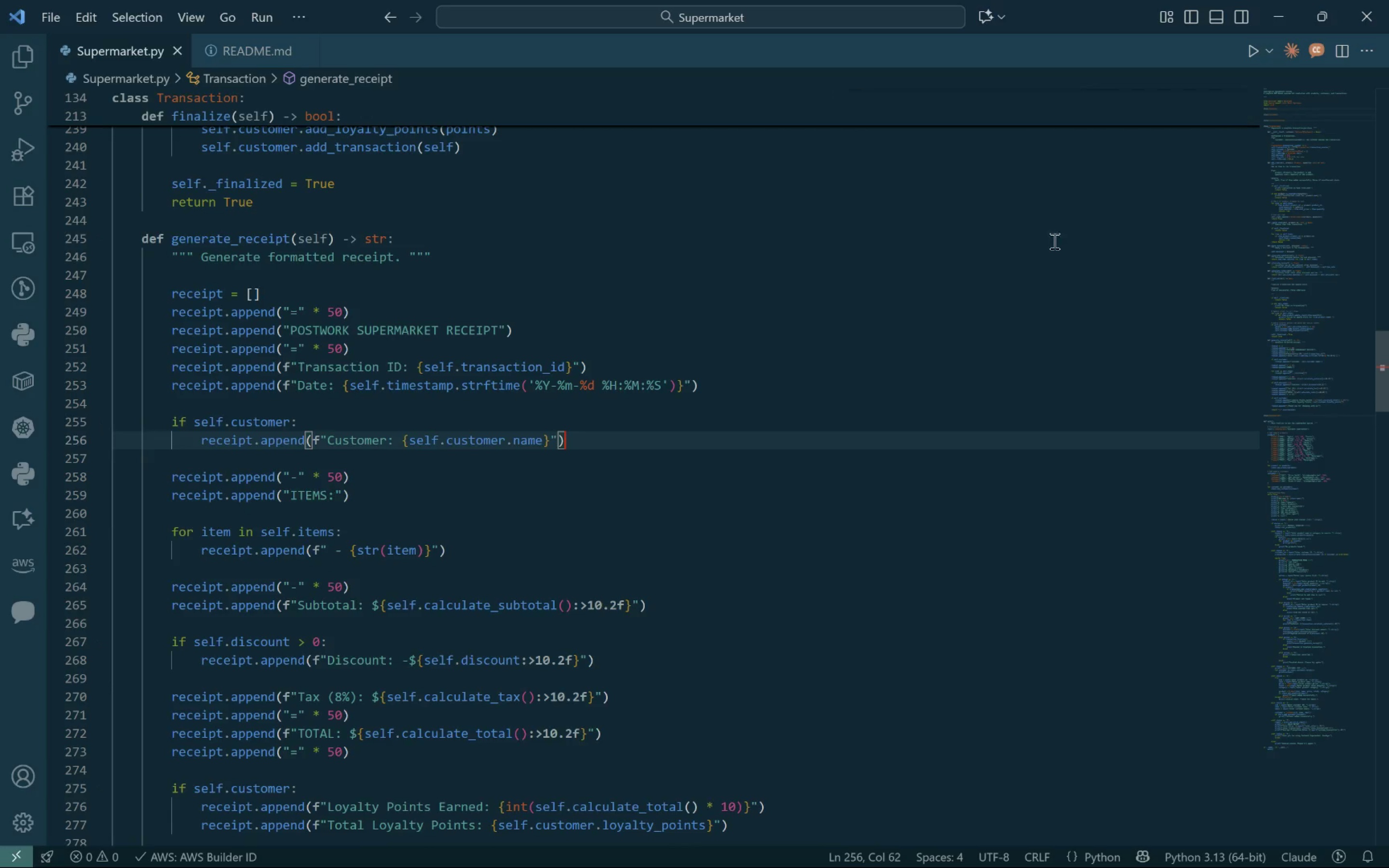 
double_click([830, 426])
 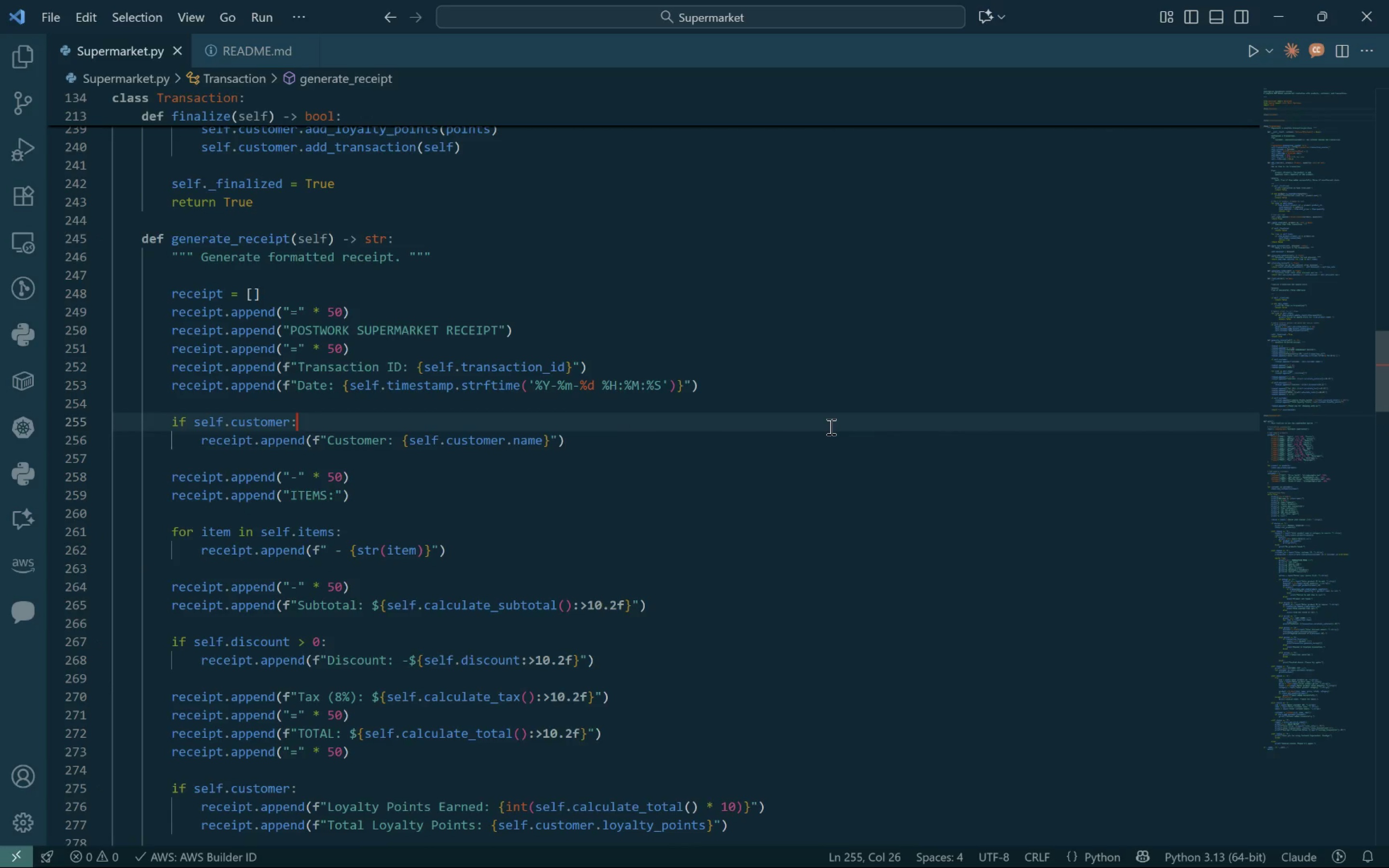 
key(Control+S)
 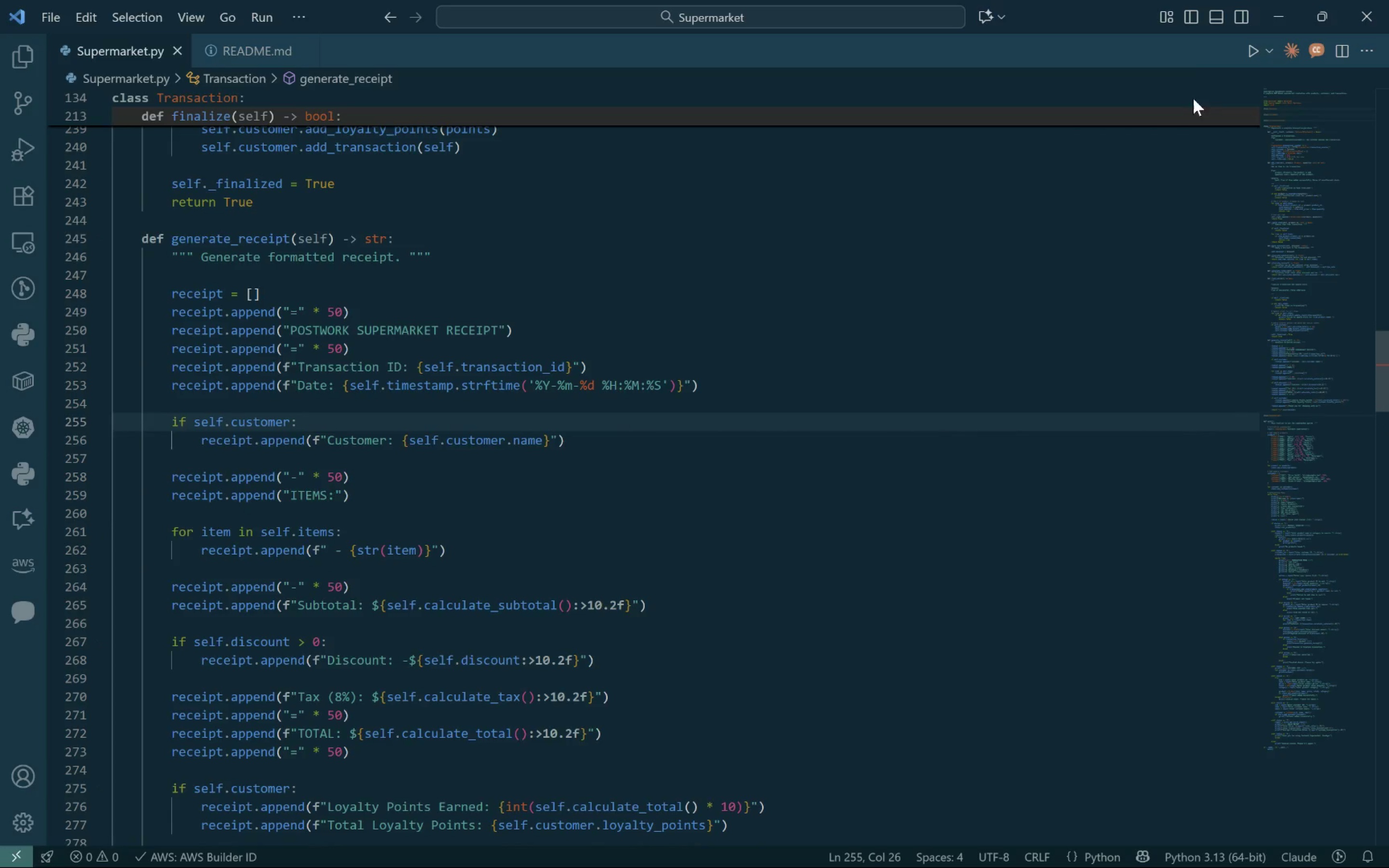 
left_click([1250, 51])
 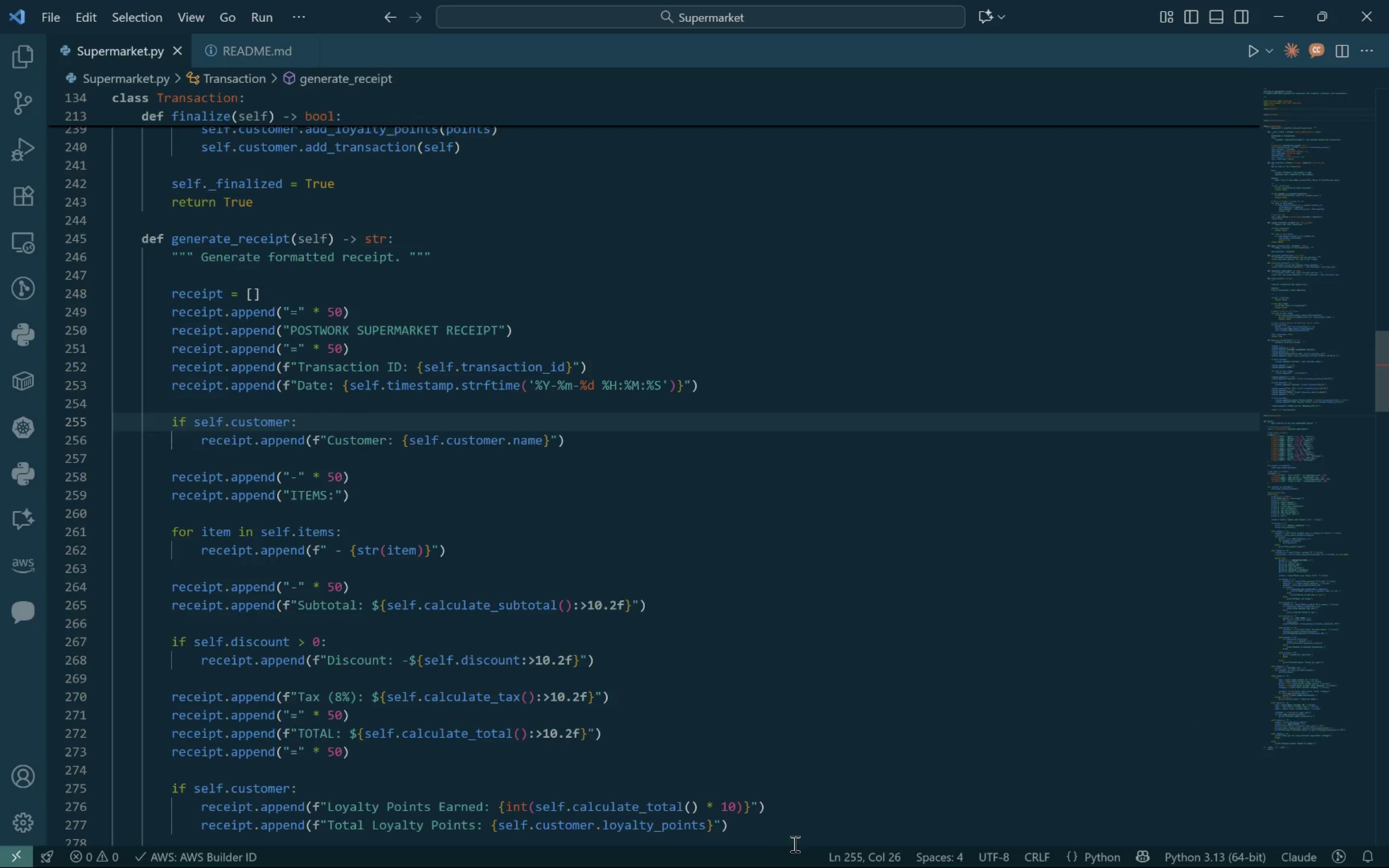 
left_click([800, 846])
 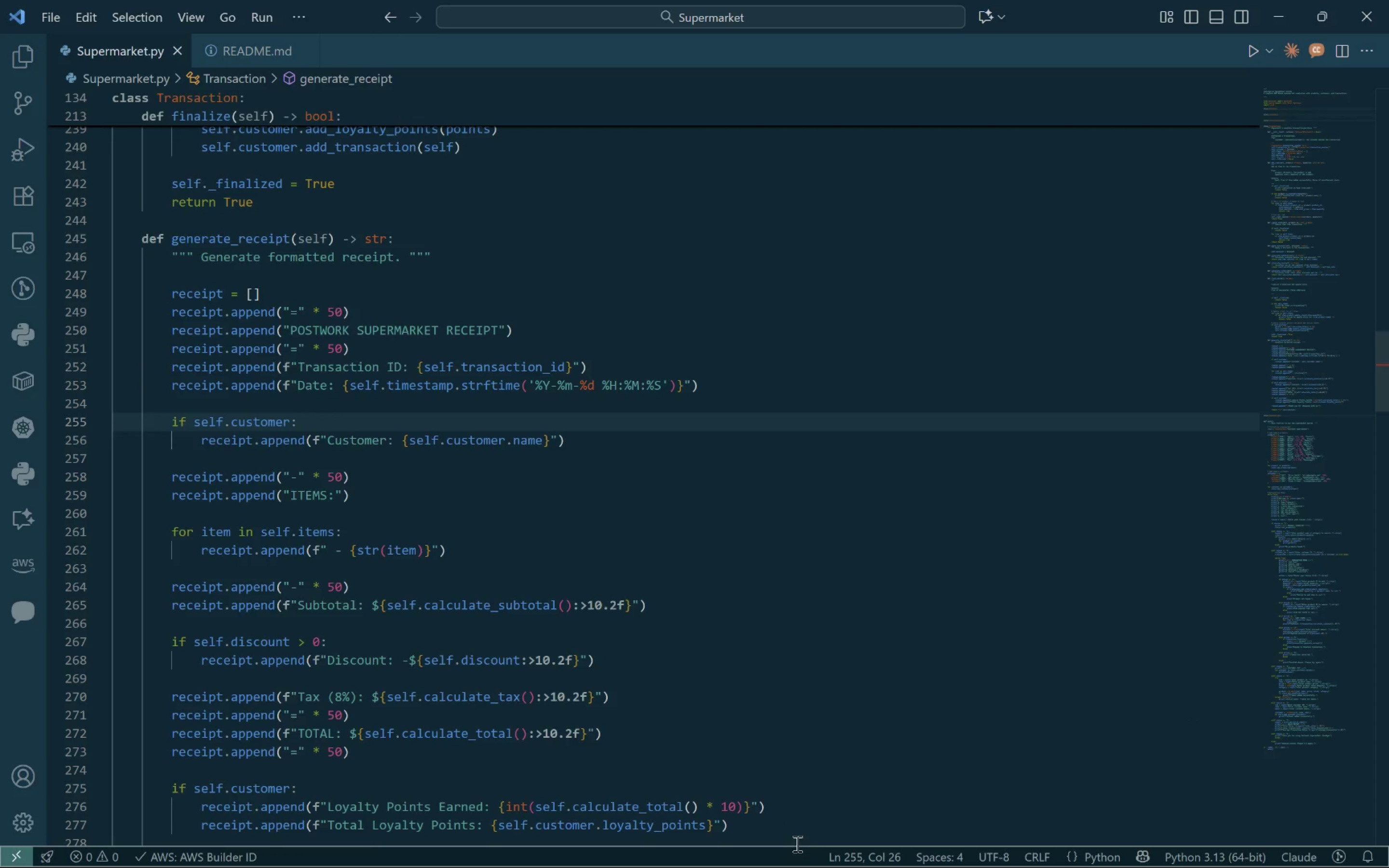 
left_click([796, 843])
 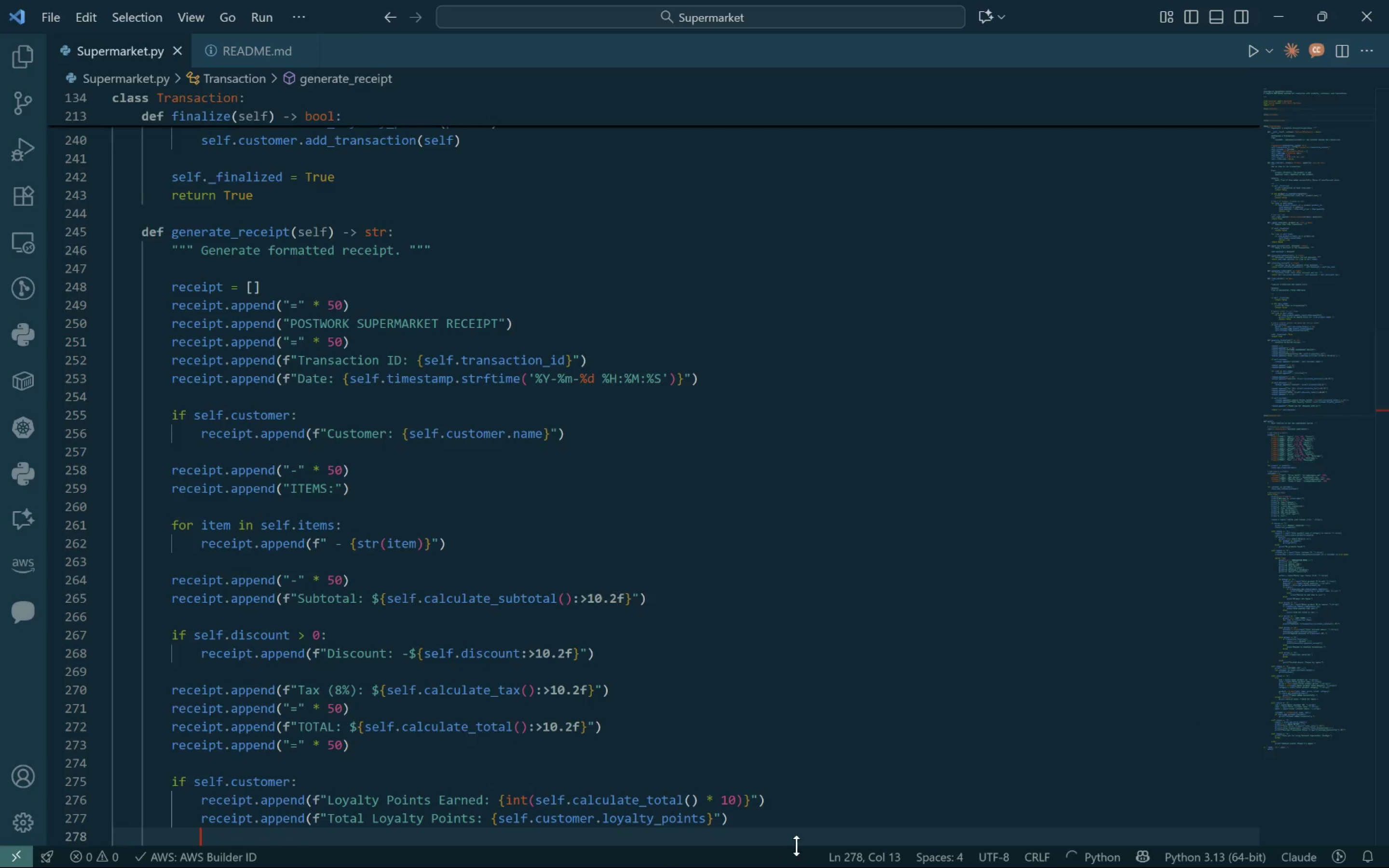 
left_click_drag(start_coordinate=[793, 845], to_coordinate=[798, 536])
 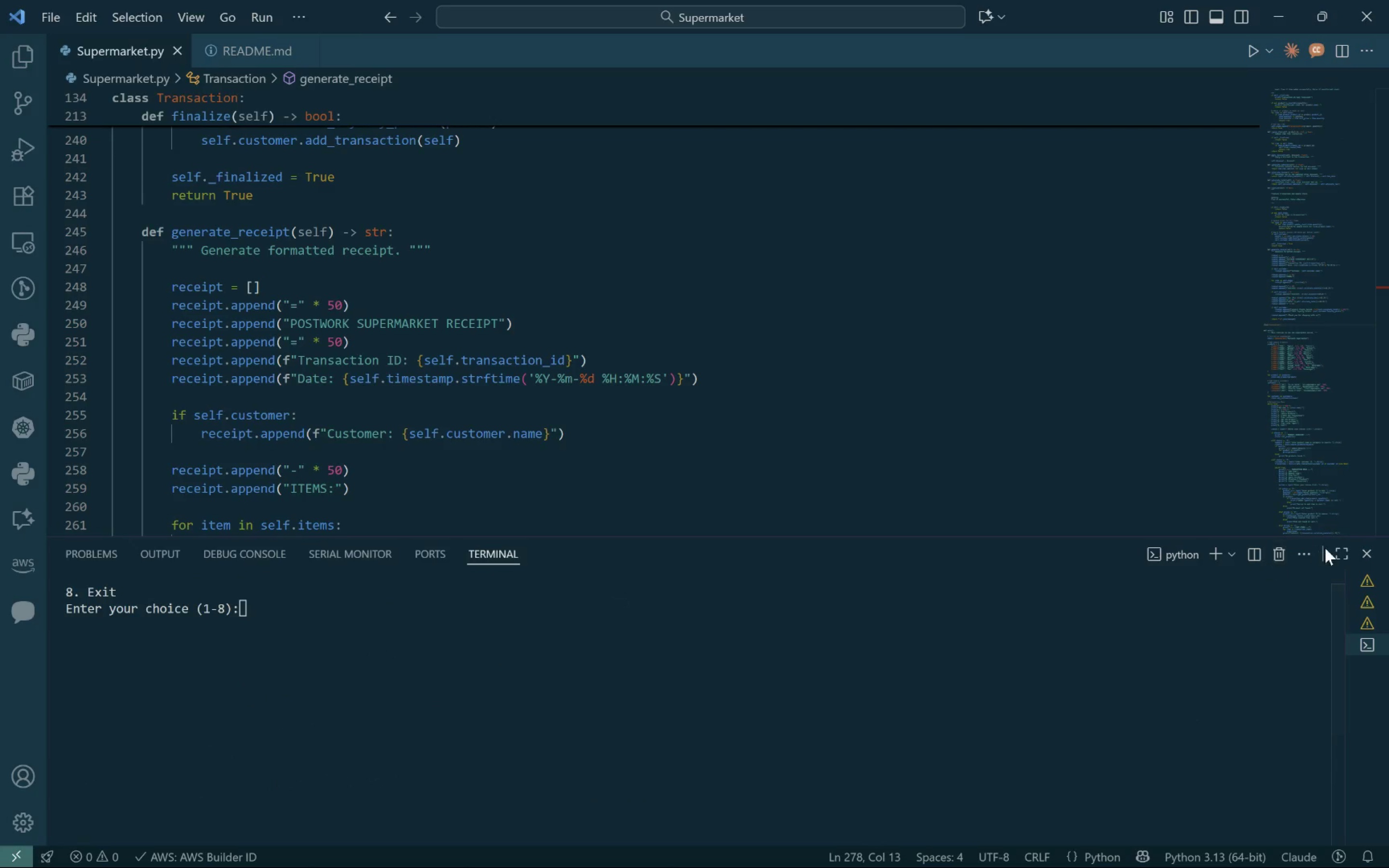 
left_click([1334, 550])
 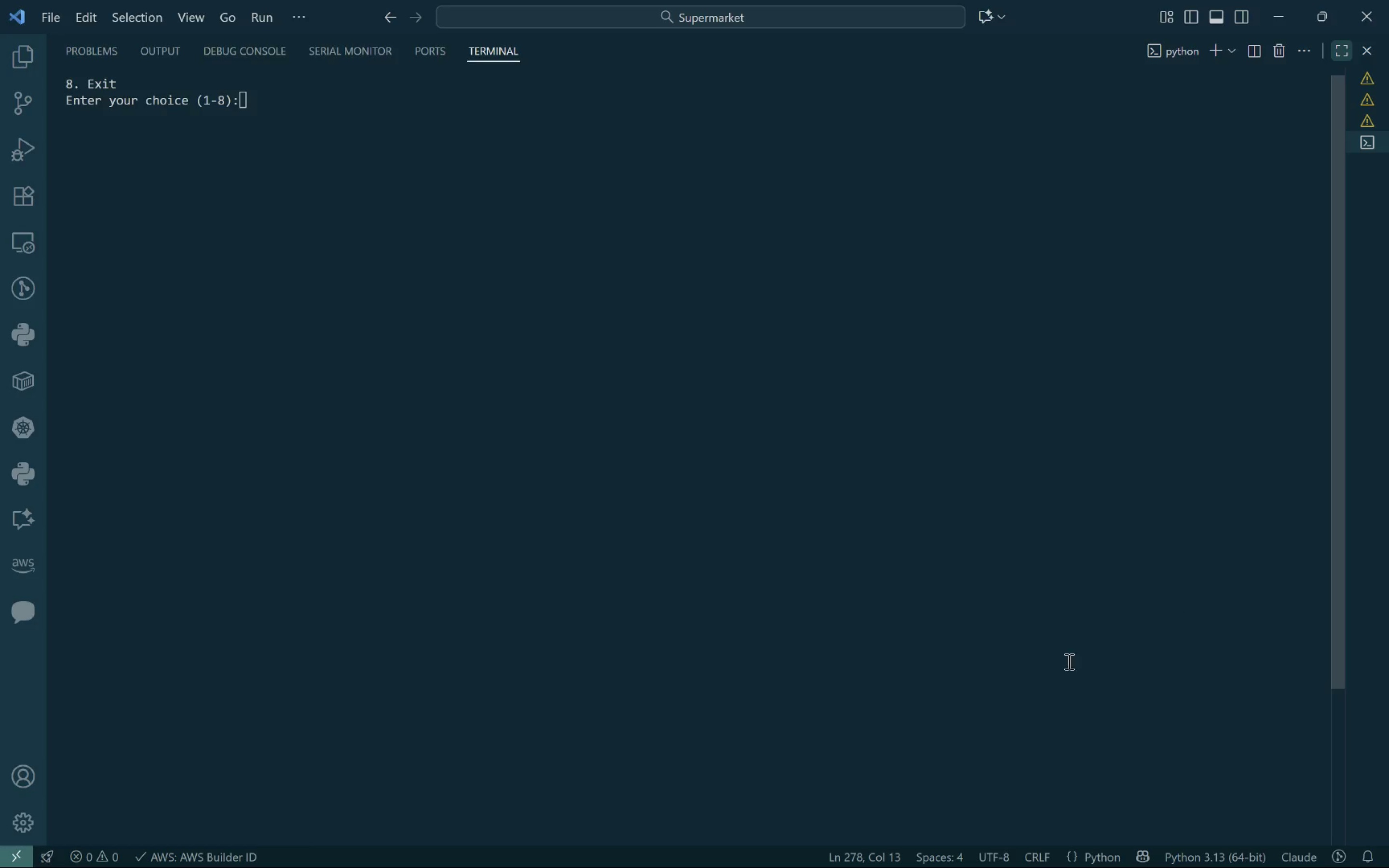 
left_click([301, 109])
 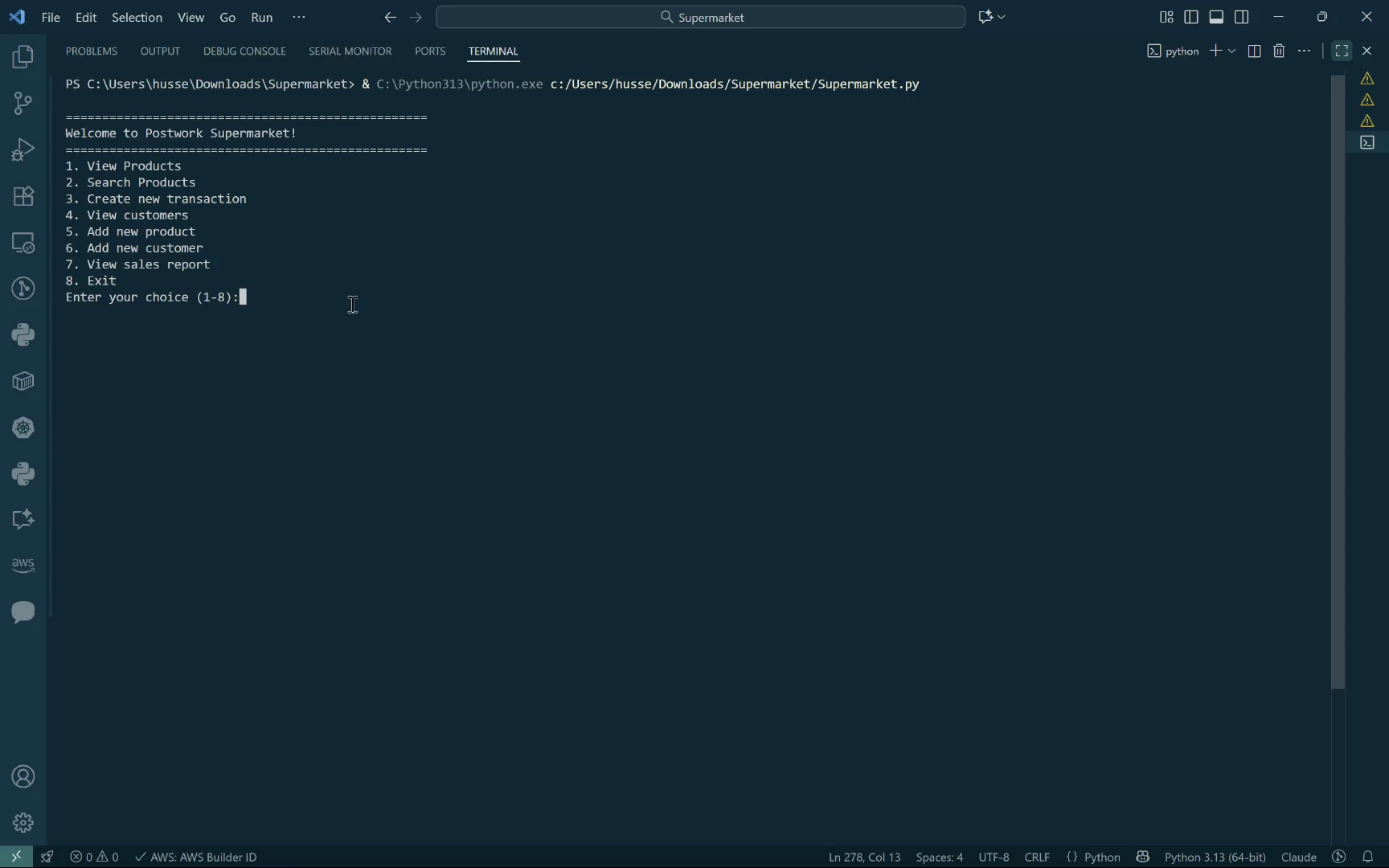 
left_click([300, 297])
 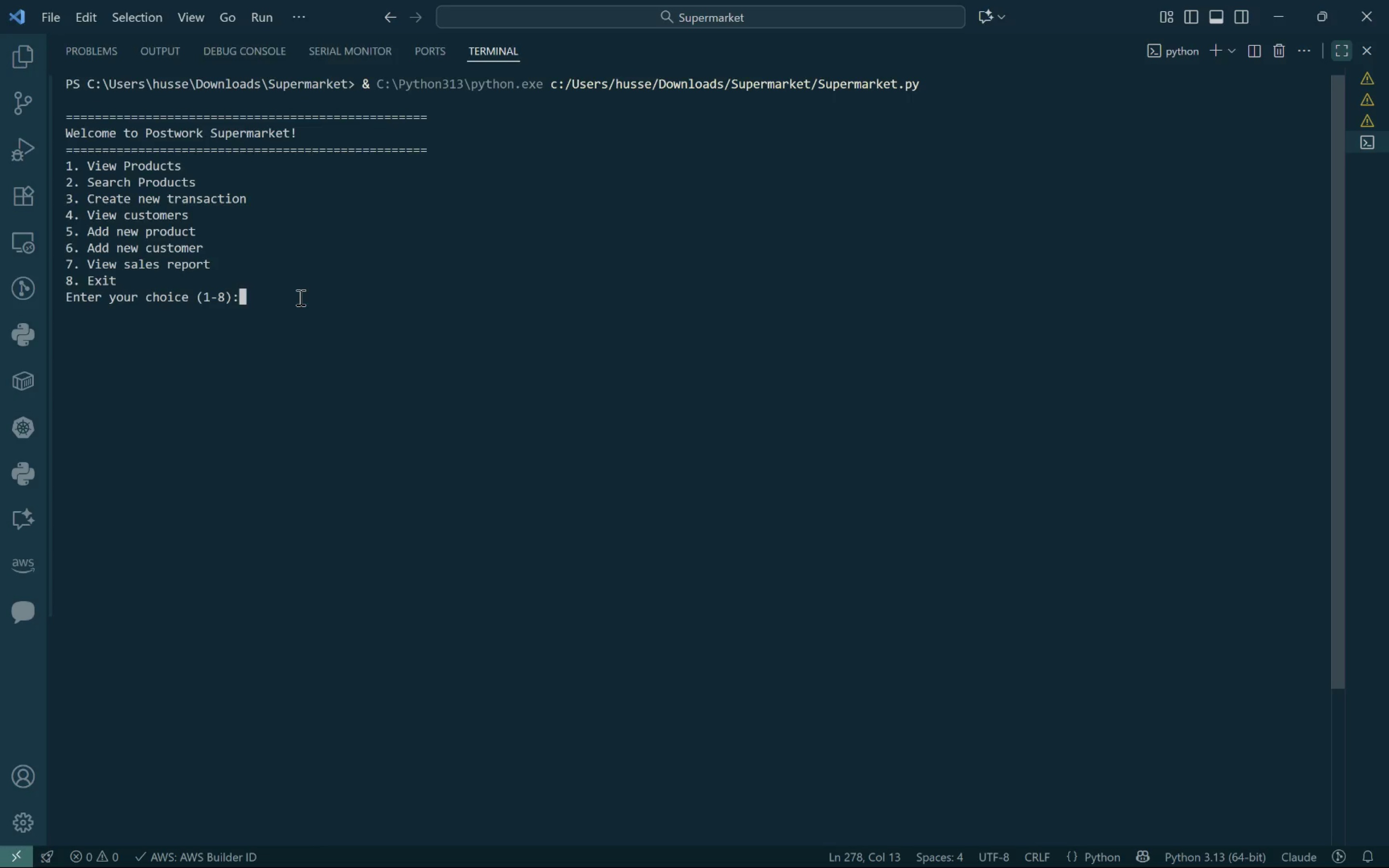 
key(6)
 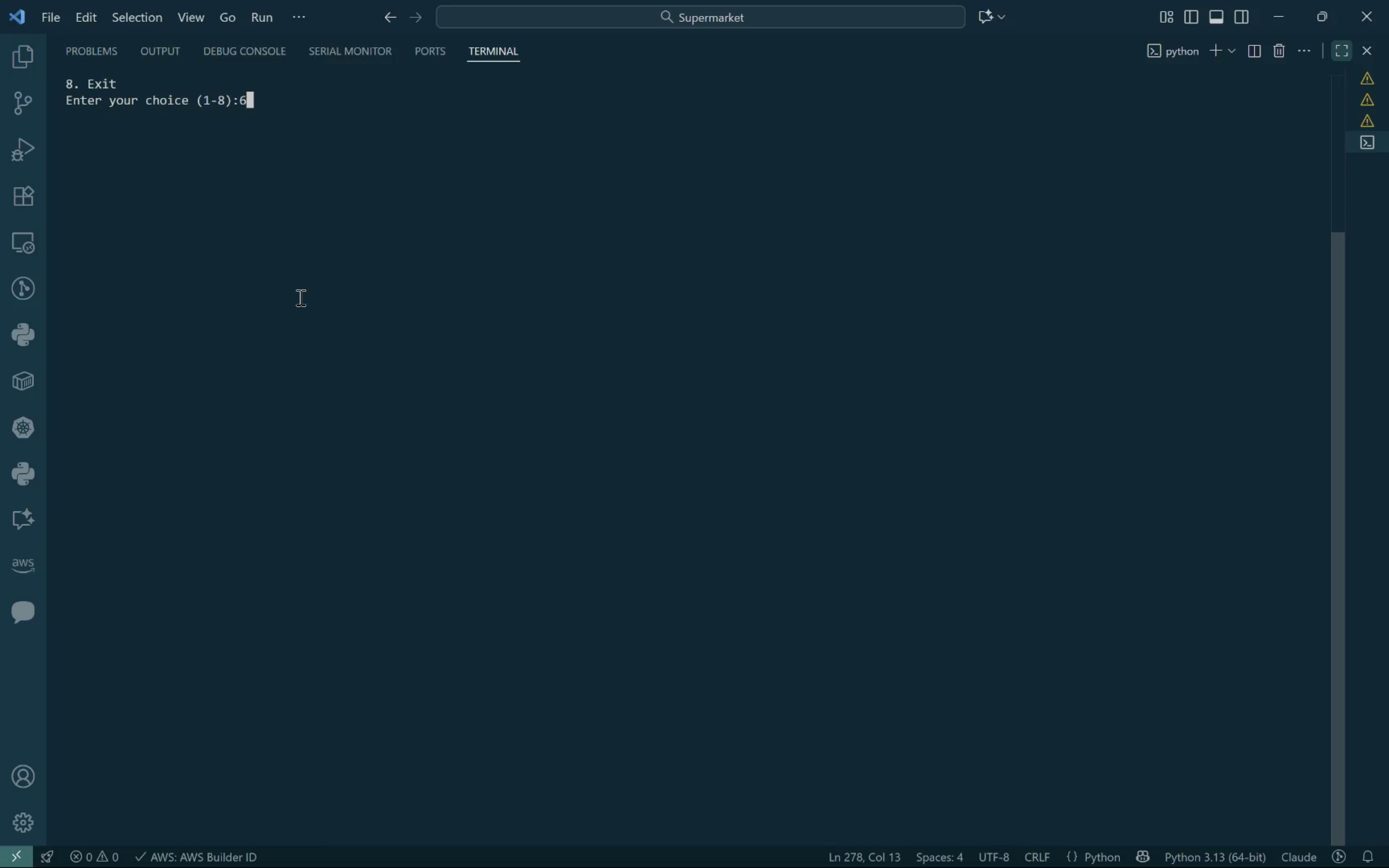 
key(Enter)
 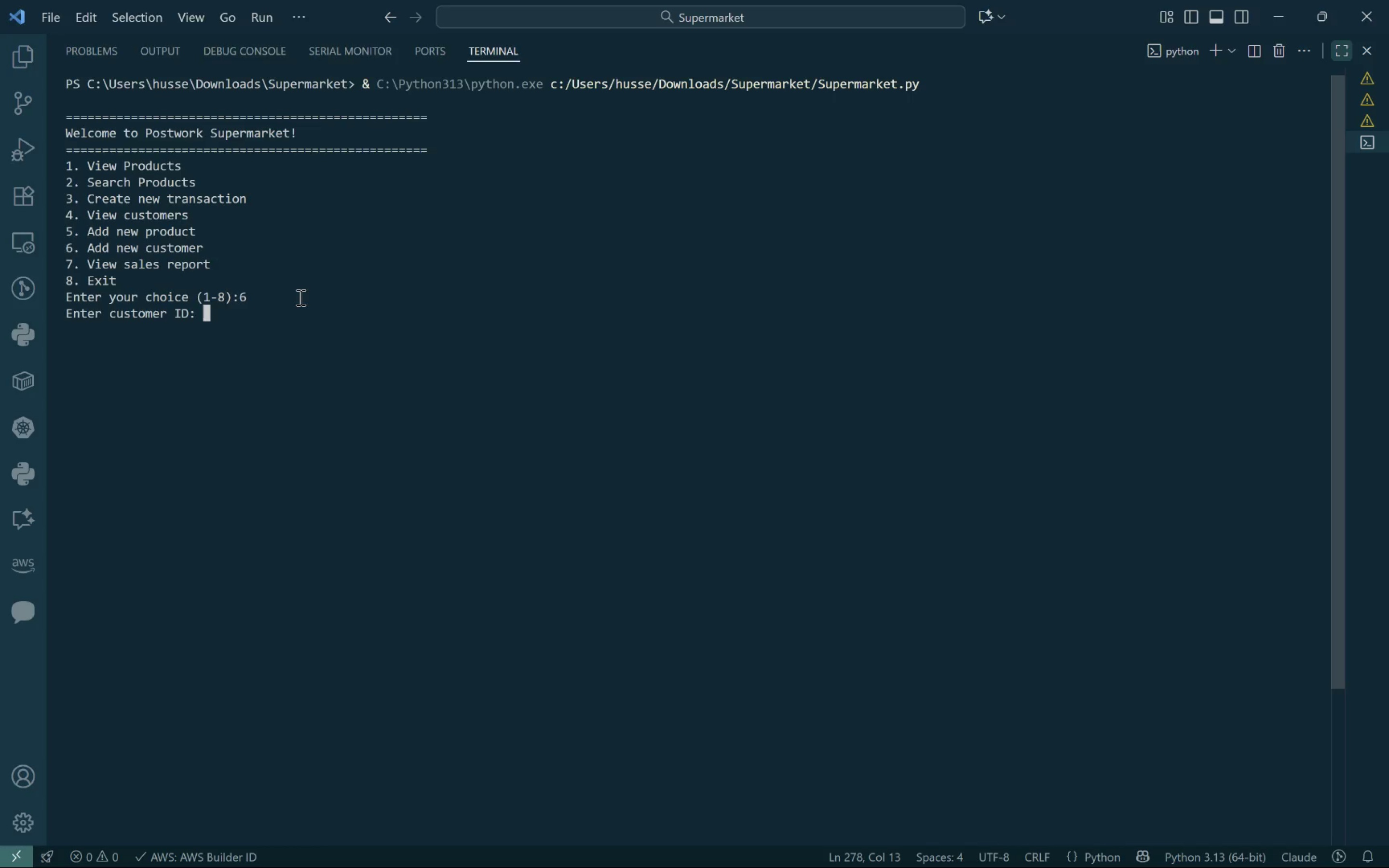 
type(Hussein Eid)
 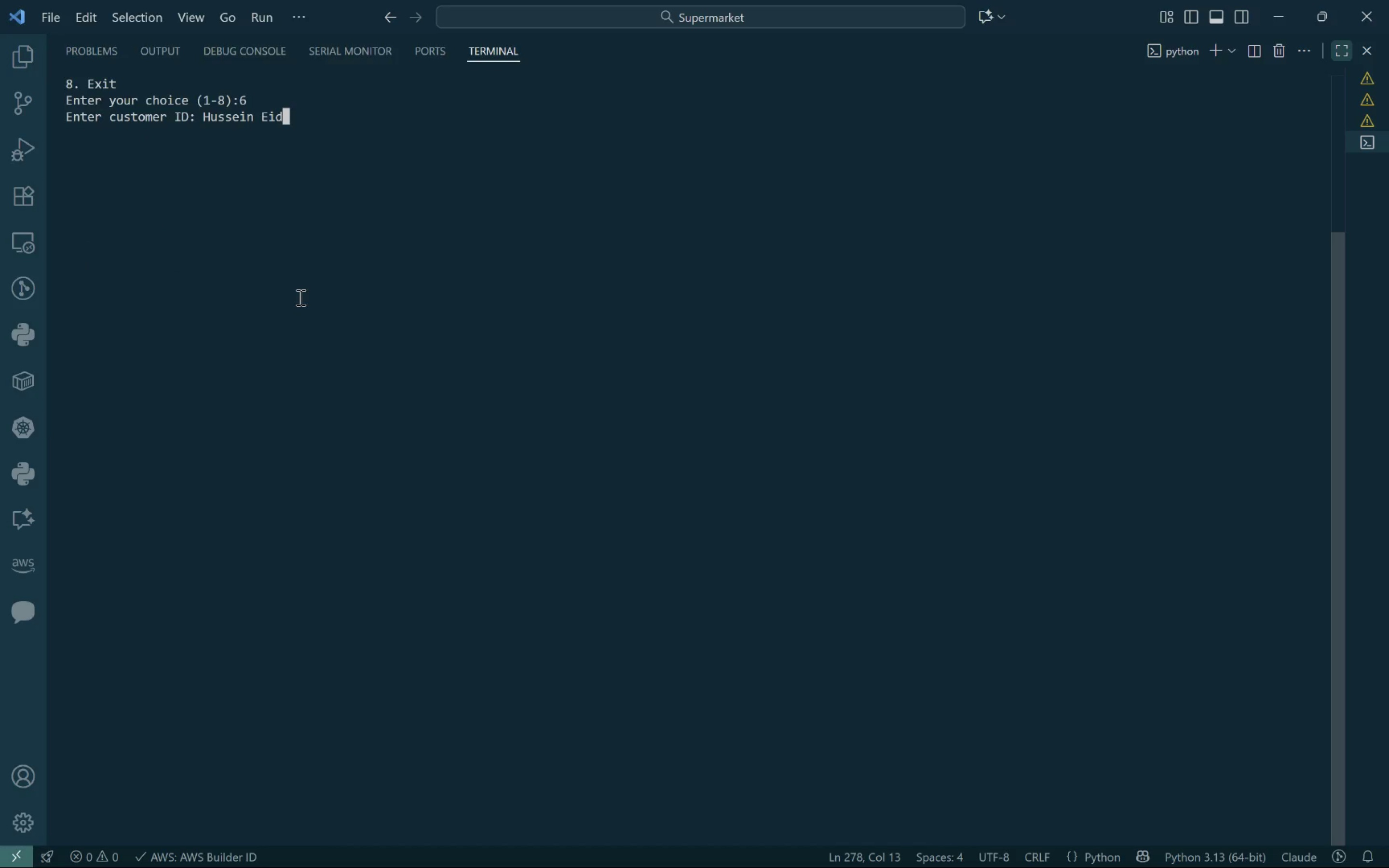 
key(Enter)
 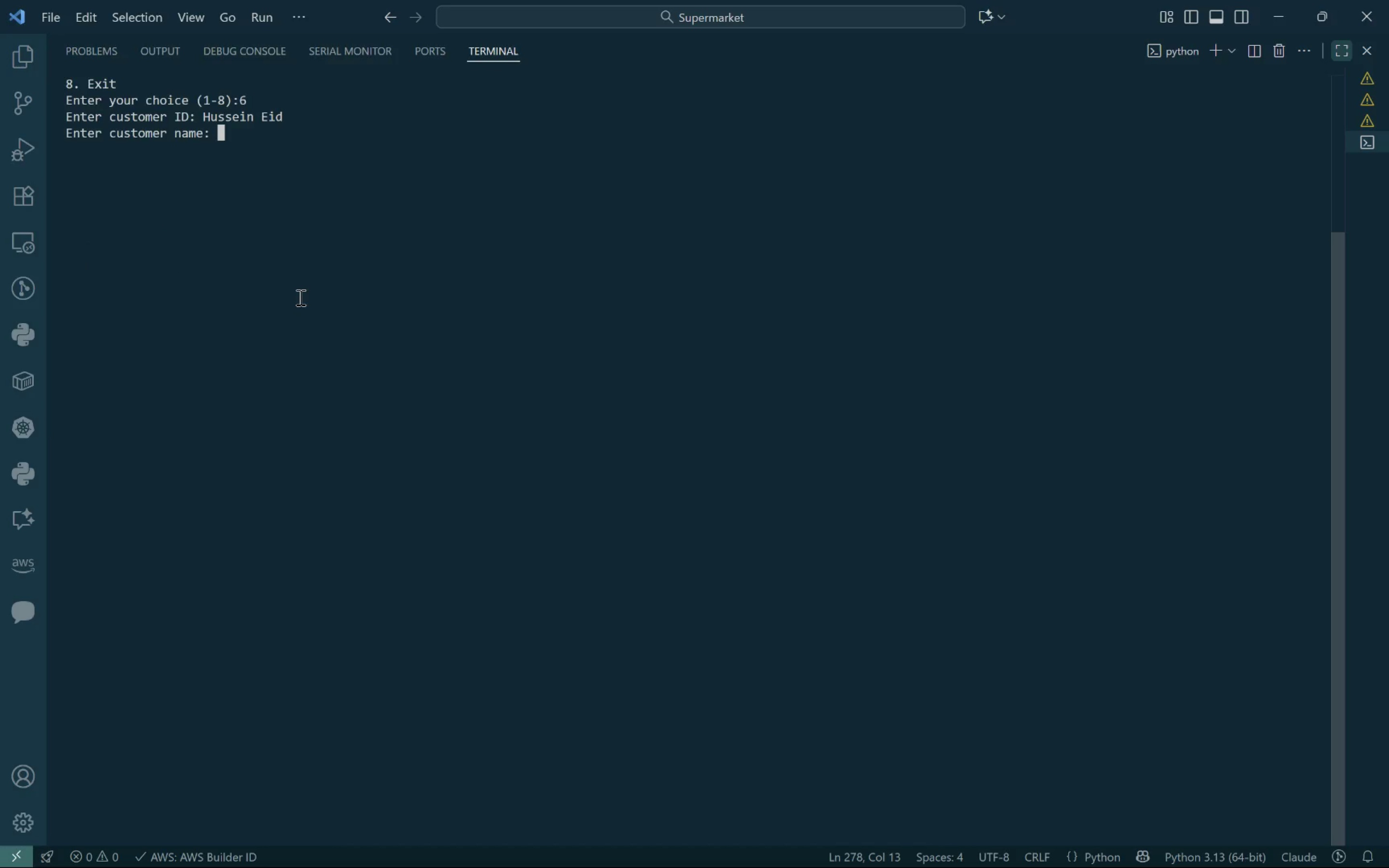 
type(Hussein Eid)
 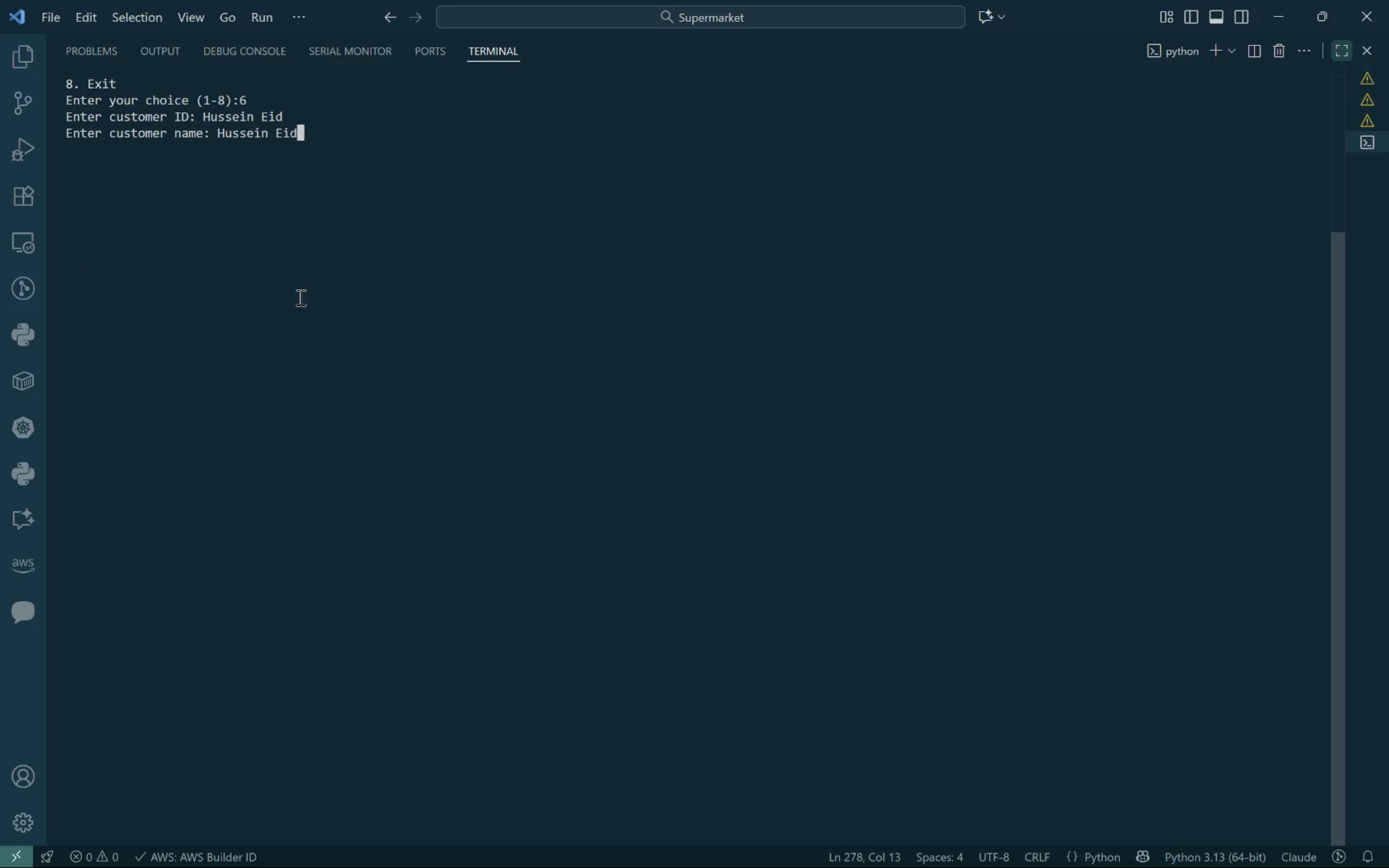 
key(Enter)
 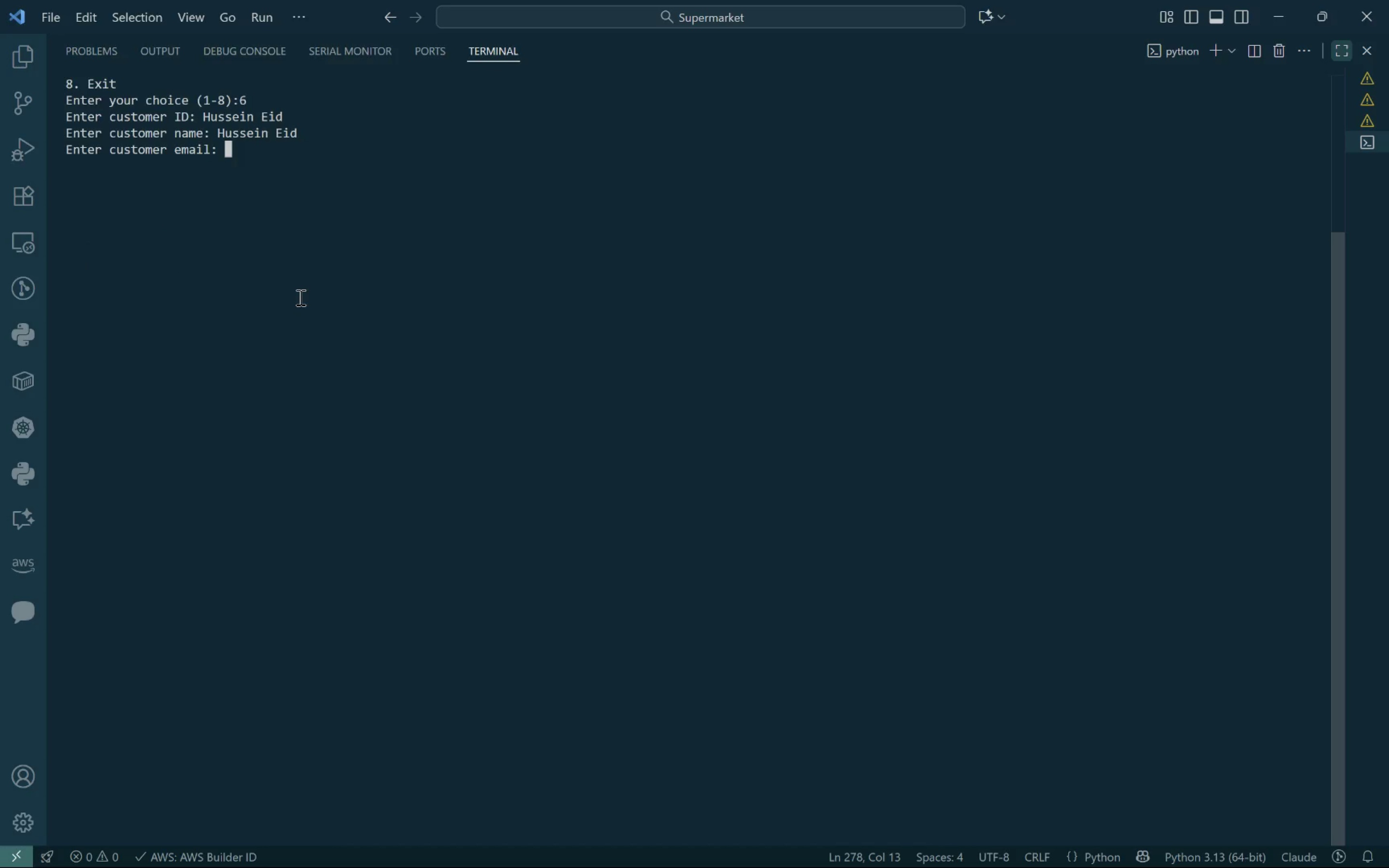 
type(husseina)
key(Backspace)
type(eid@gmail.com)
 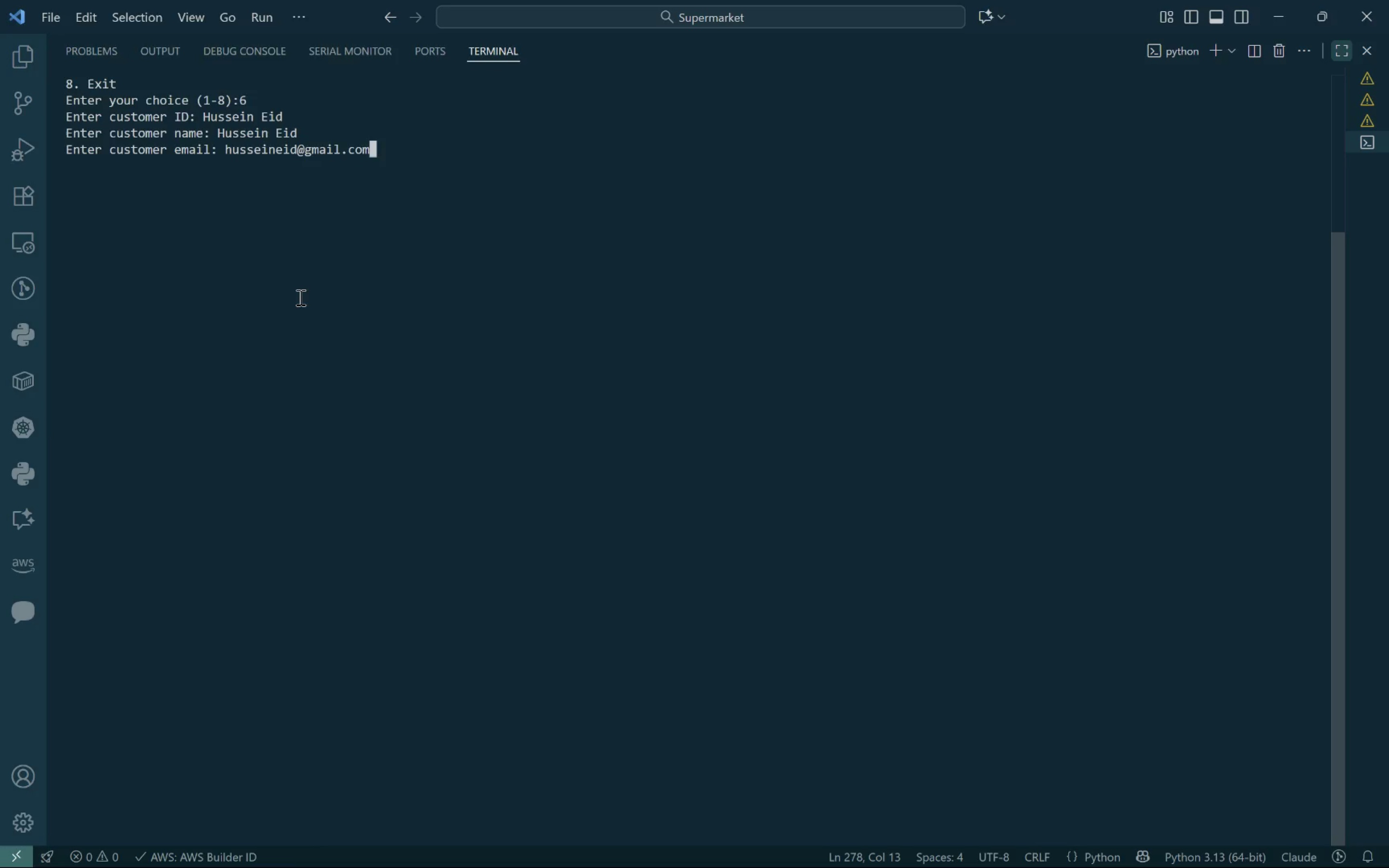 
key(Enter)
 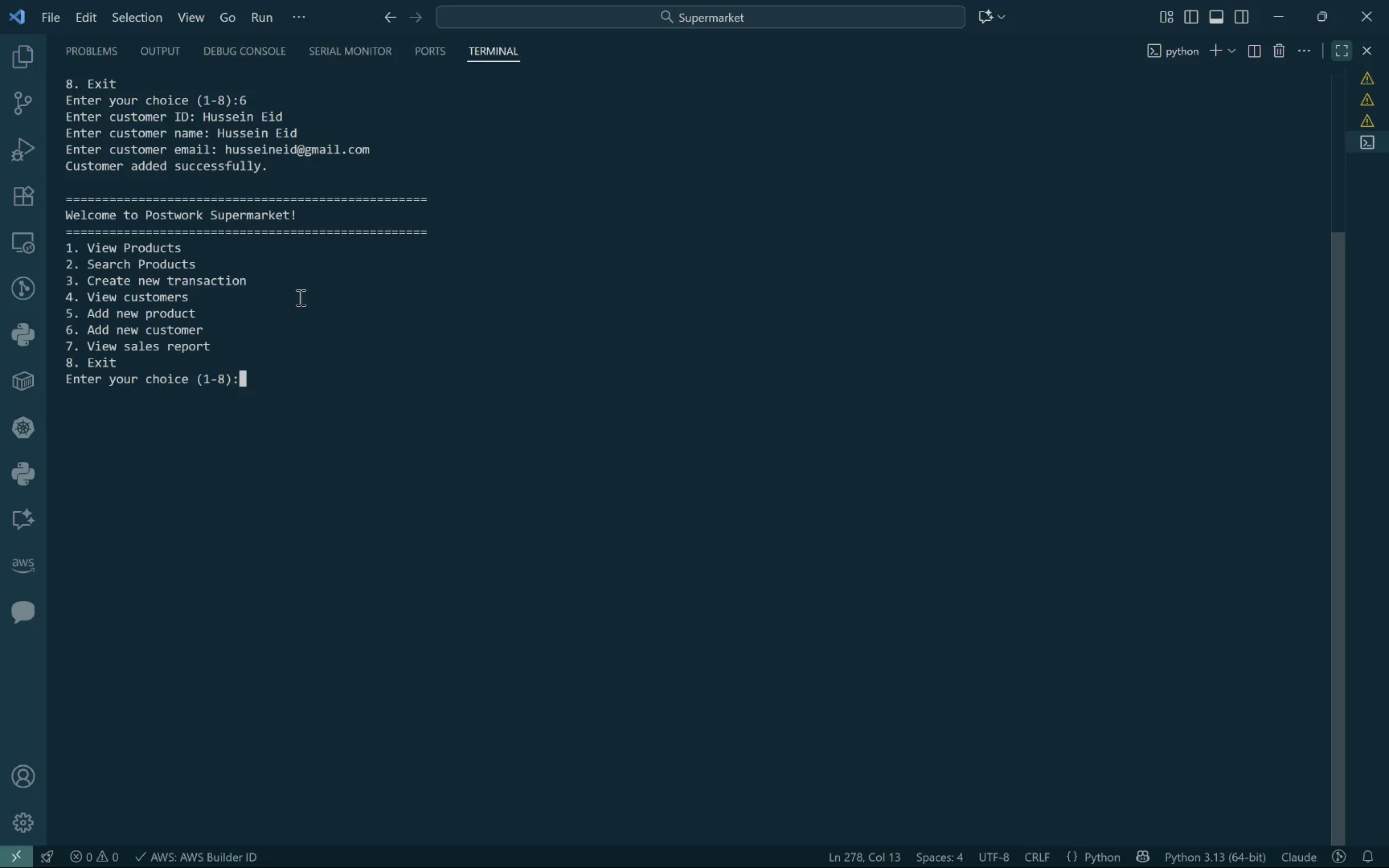 
key(1)
 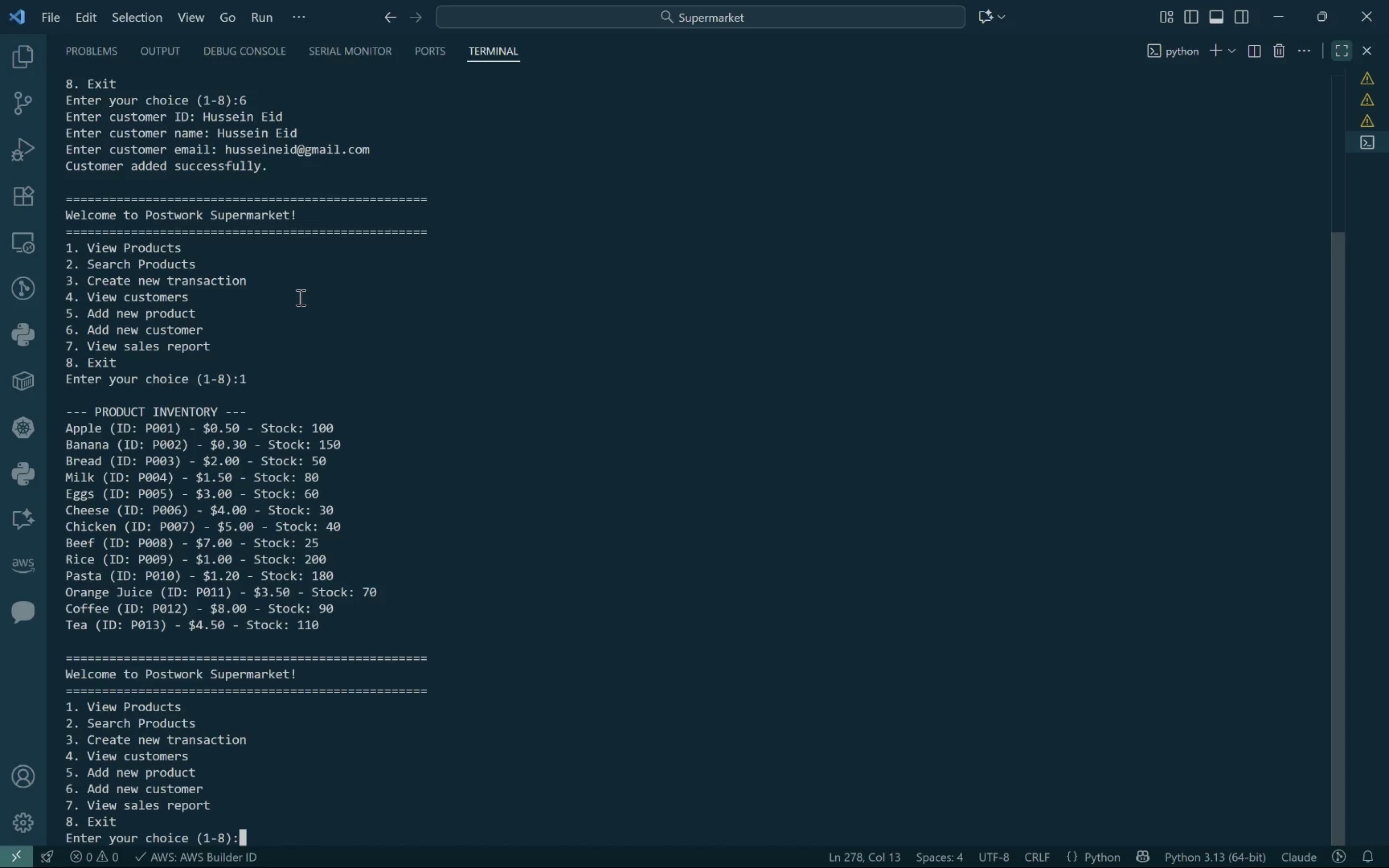 
key(Enter)
 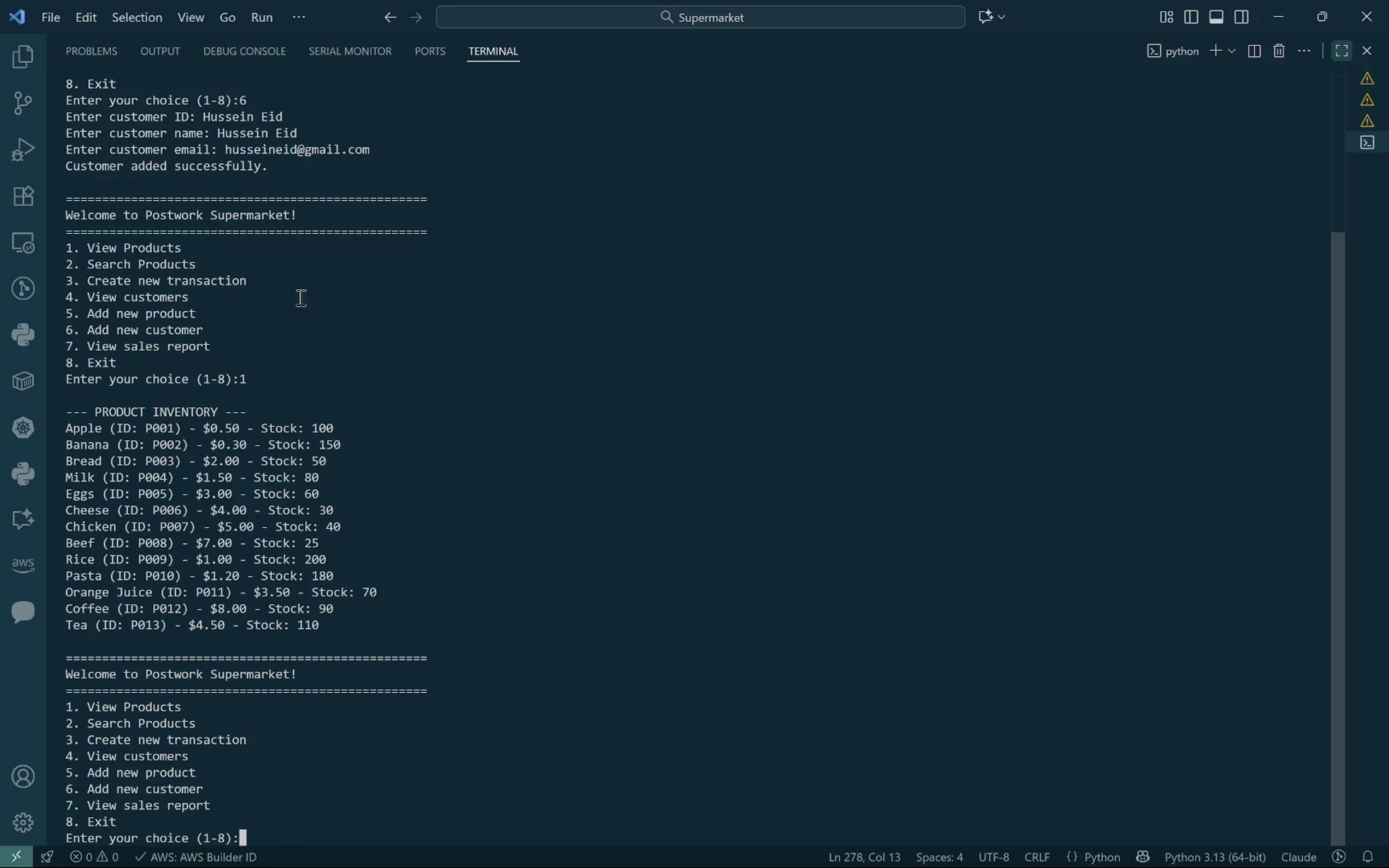 
key(3)
 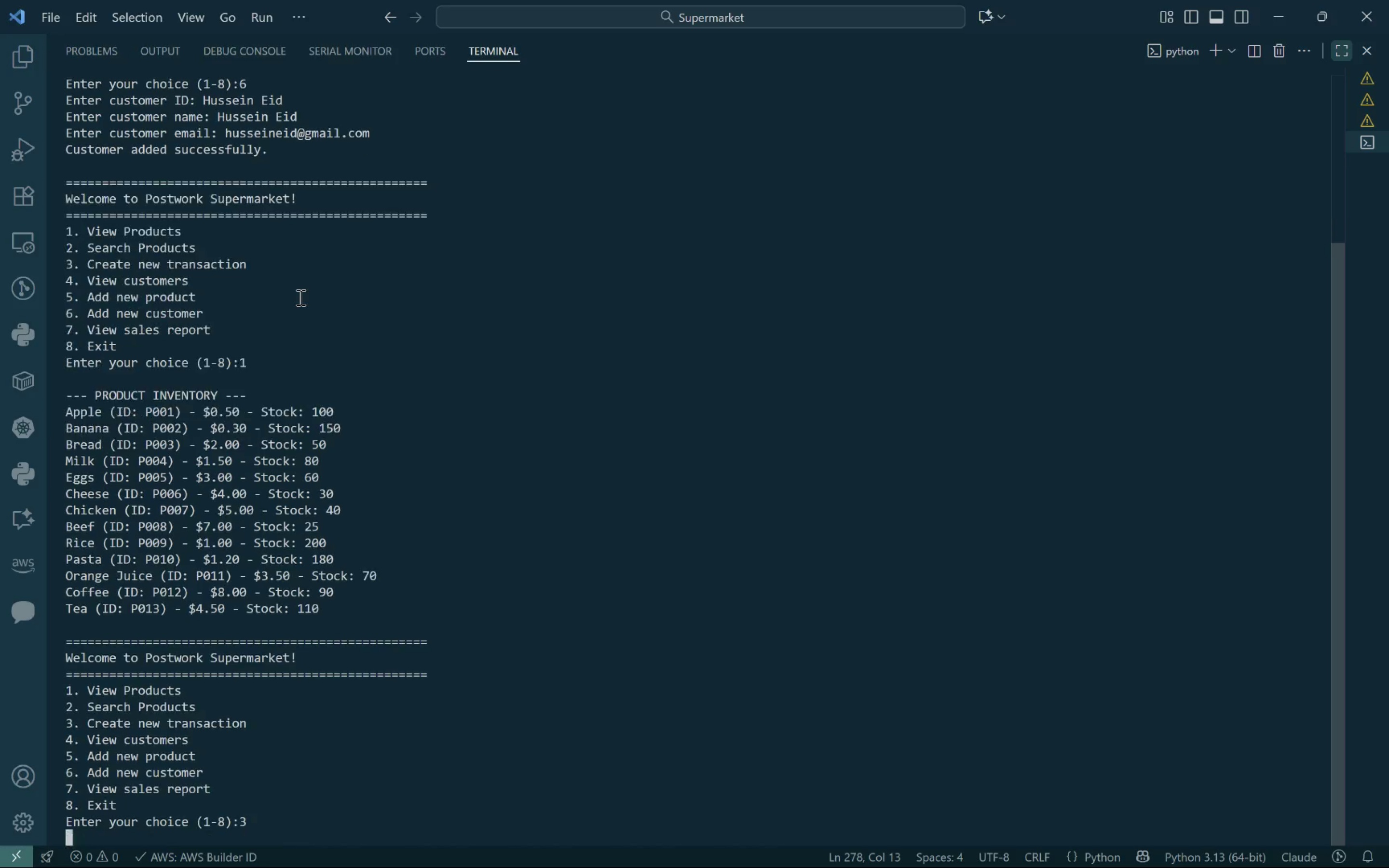 
key(Enter)
 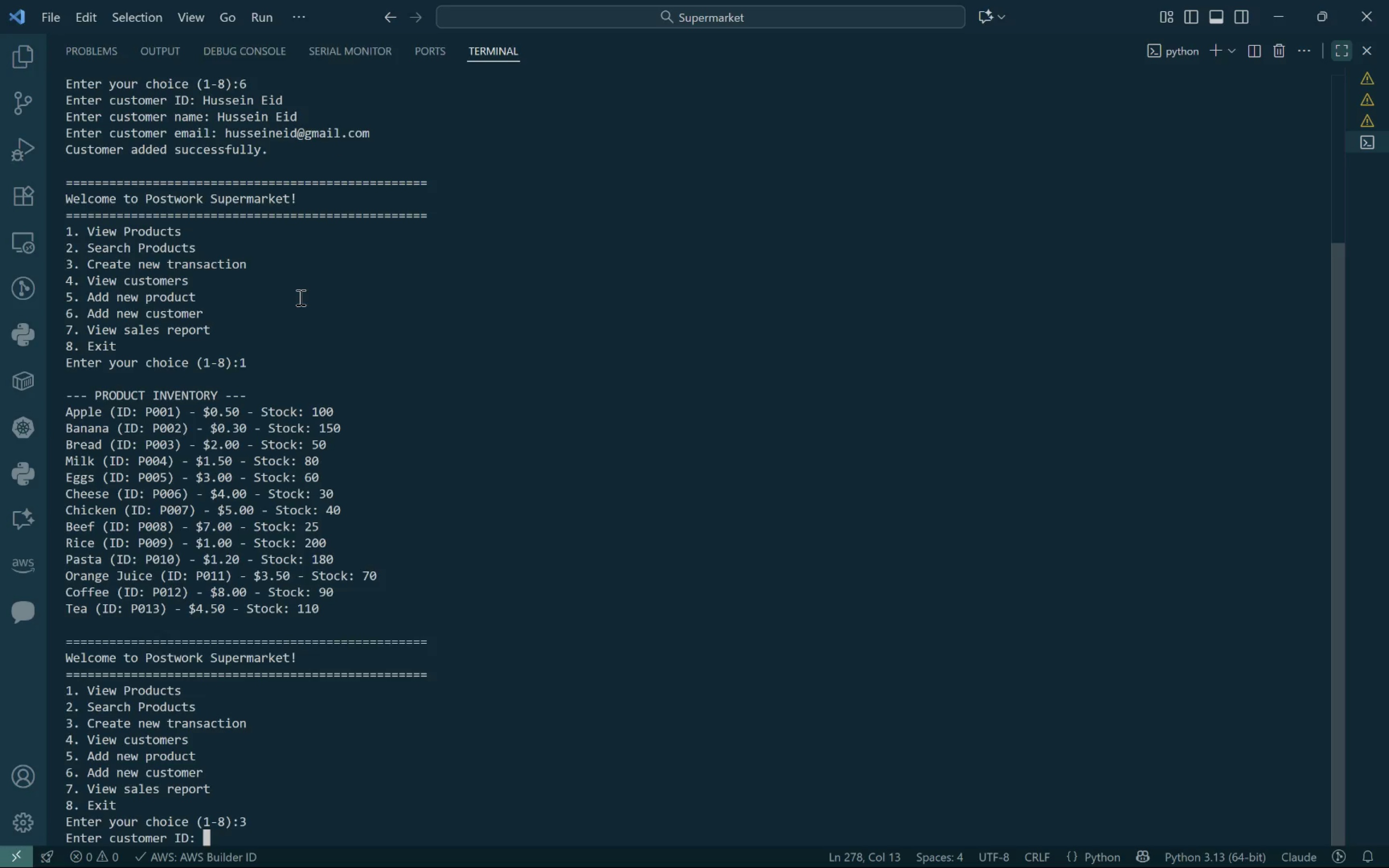 
type(Hussein Eid)
 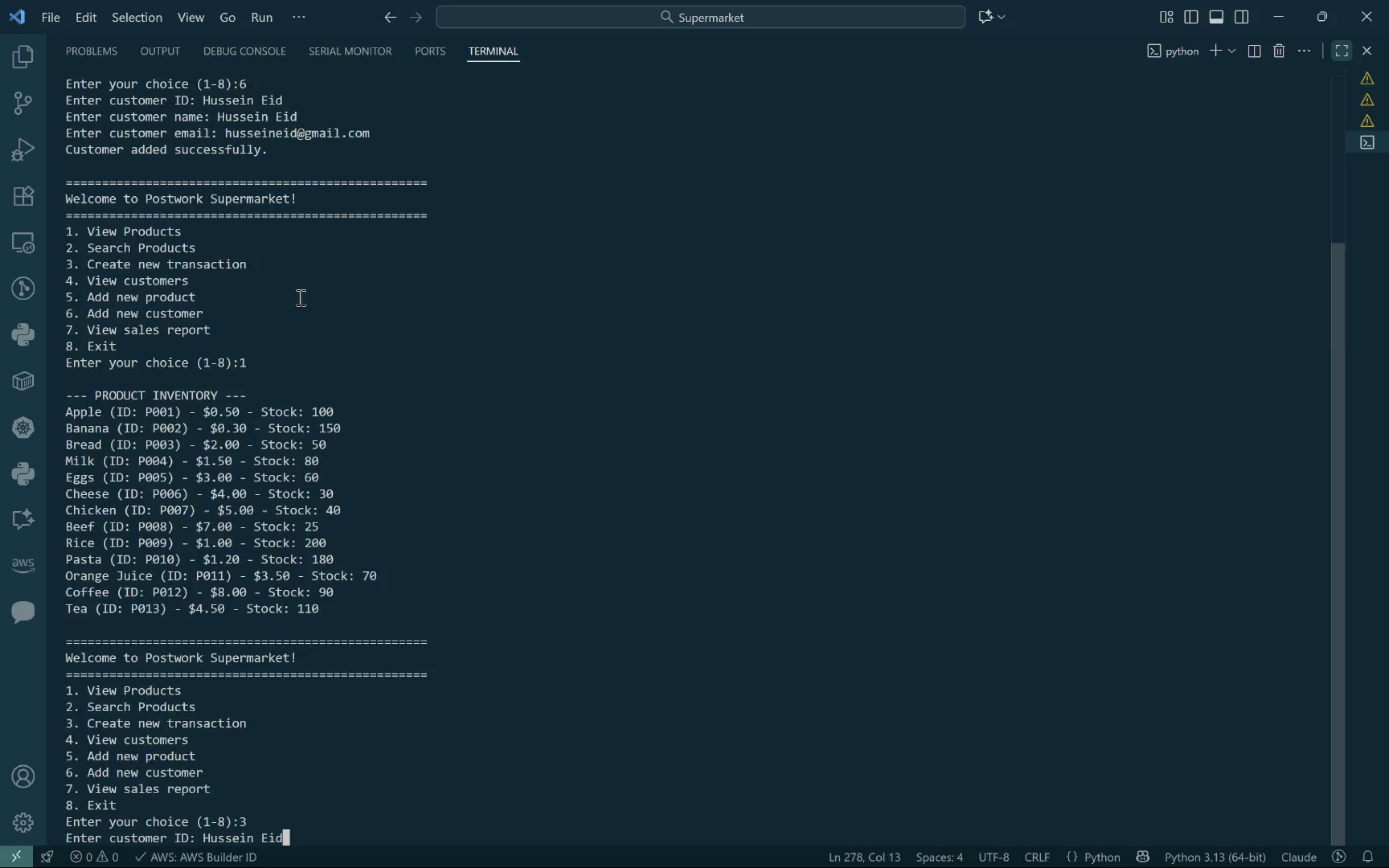 
key(Enter)
 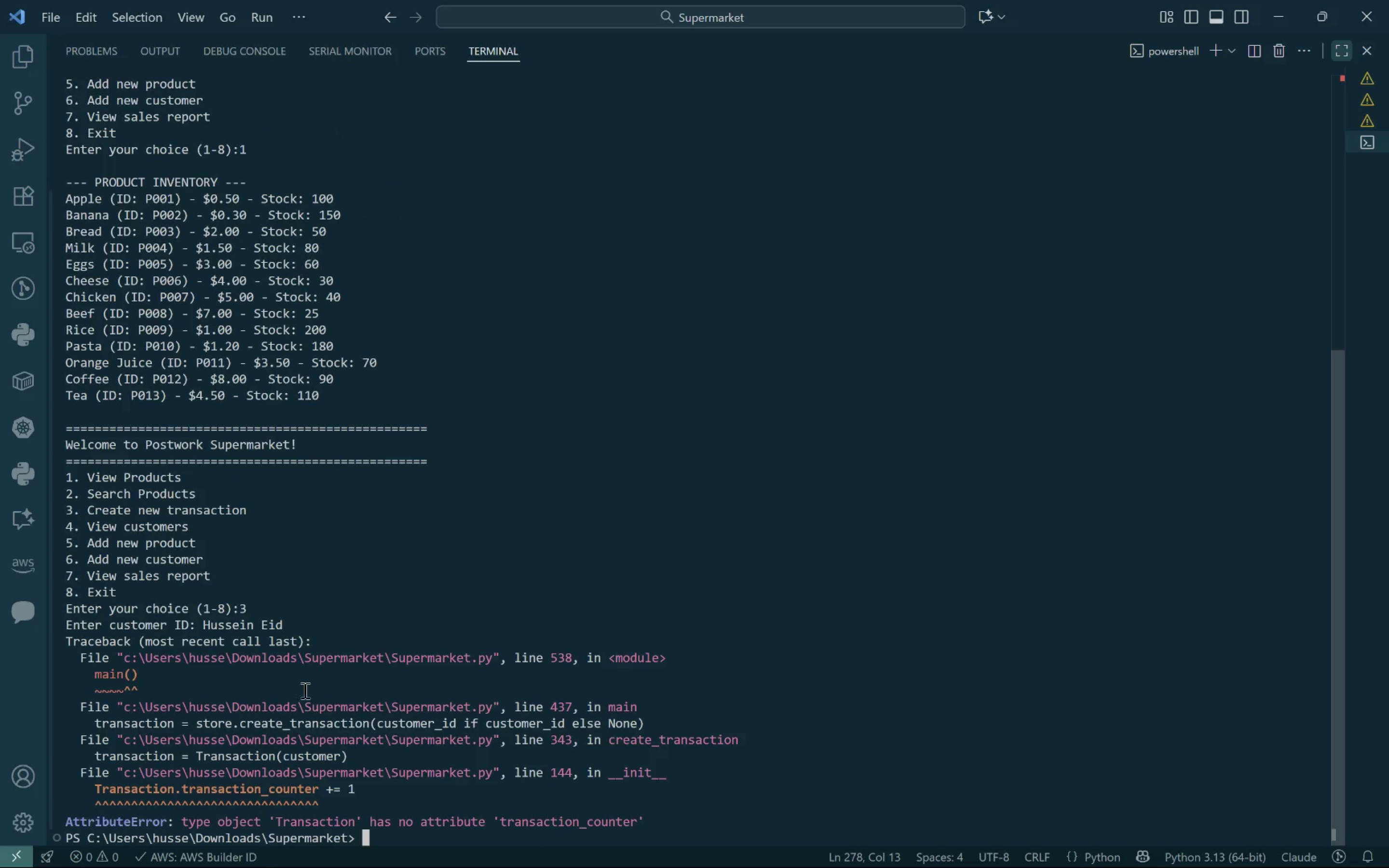 
wait(8.81)
 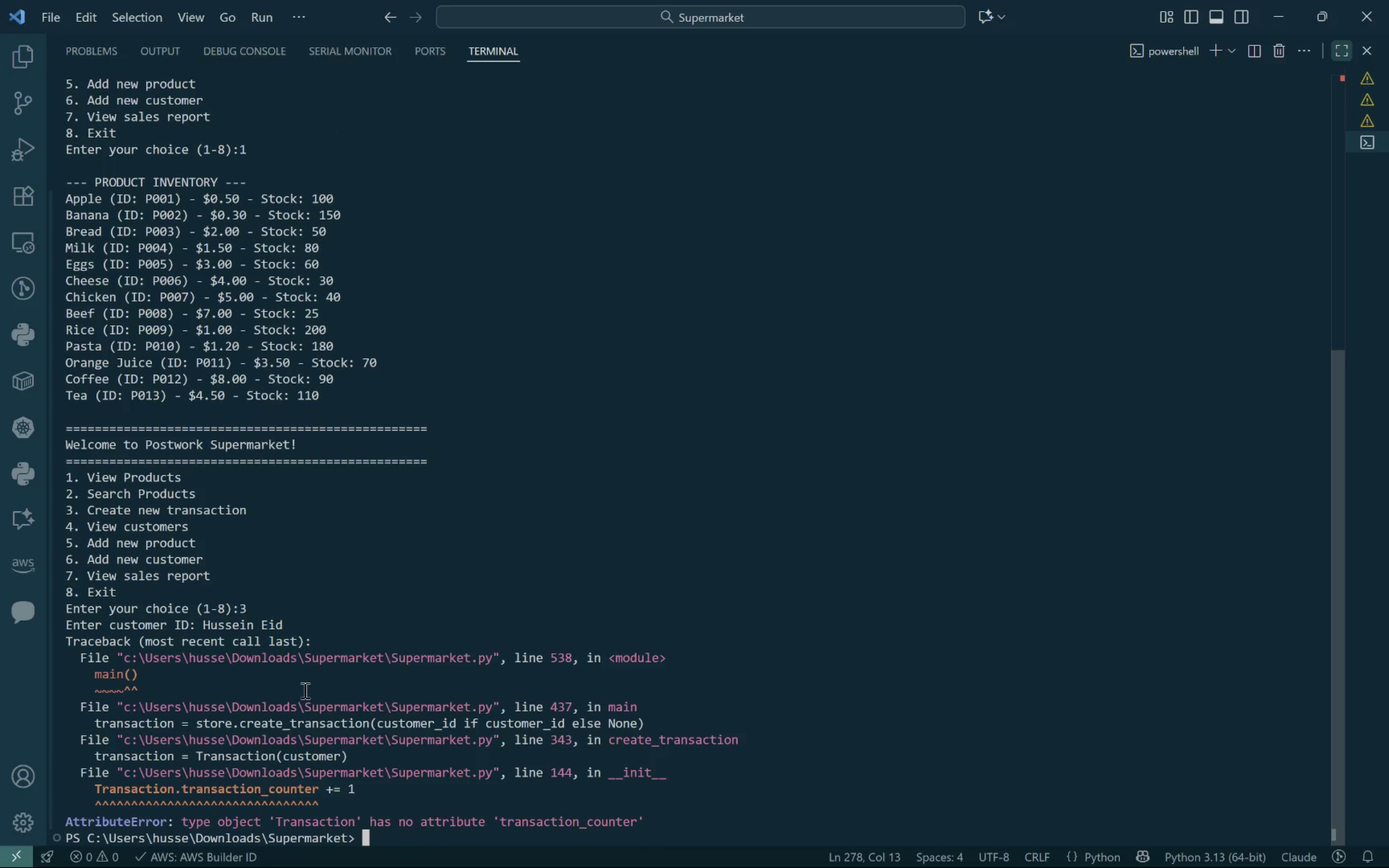 
left_click([656, 816])
 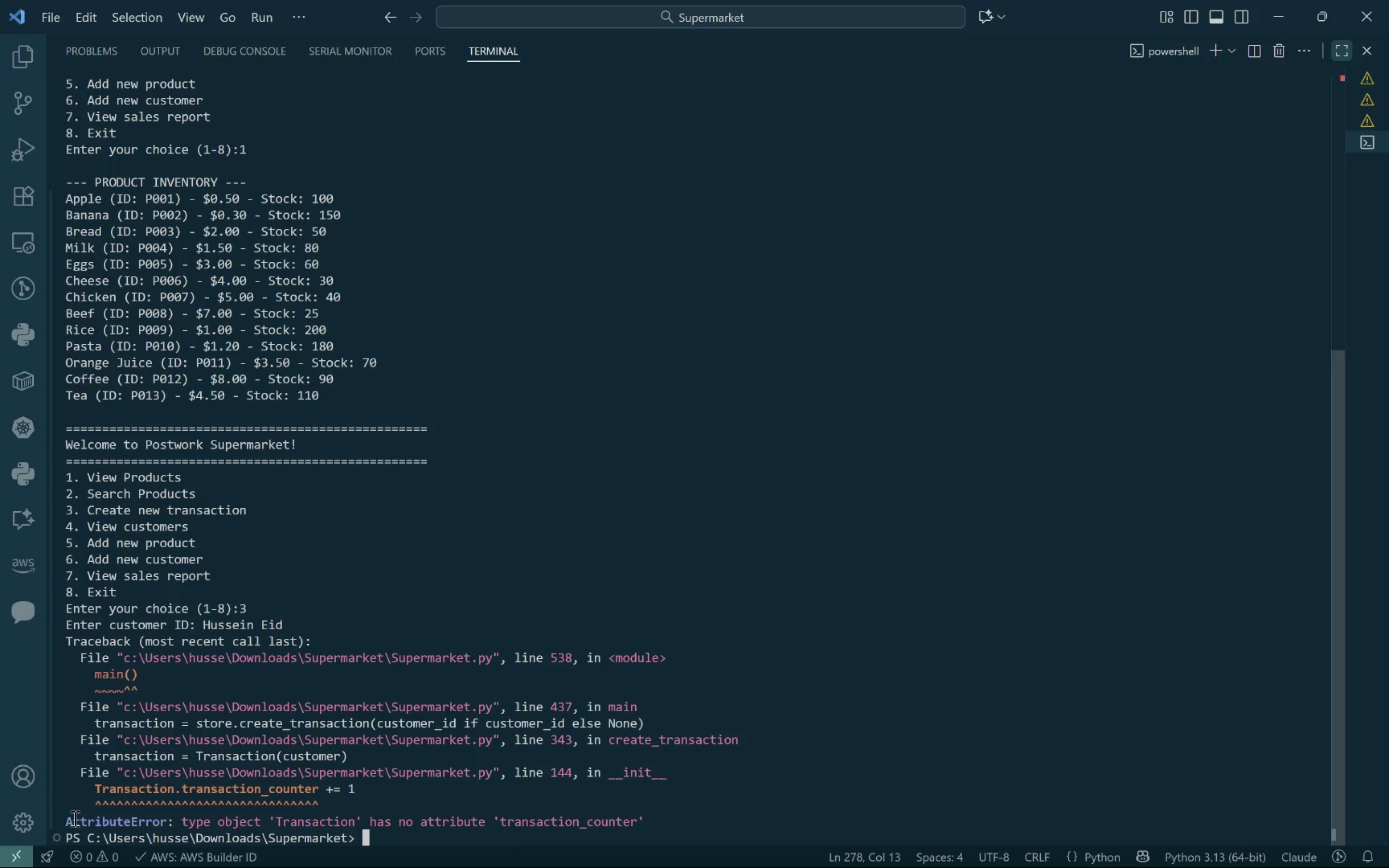 
left_click_drag(start_coordinate=[656, 821], to_coordinate=[67, 645])
 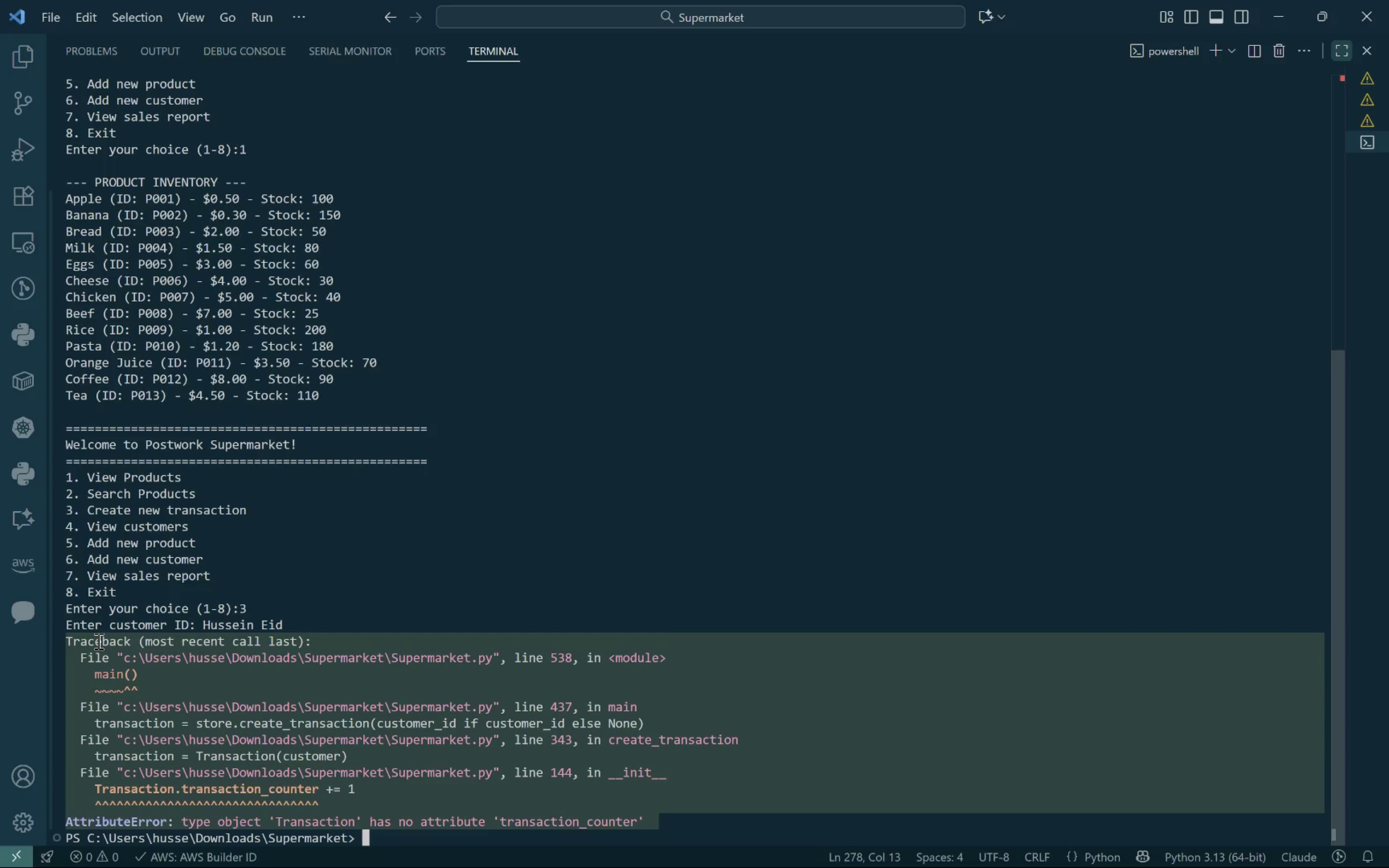 
right_click([163, 667])
 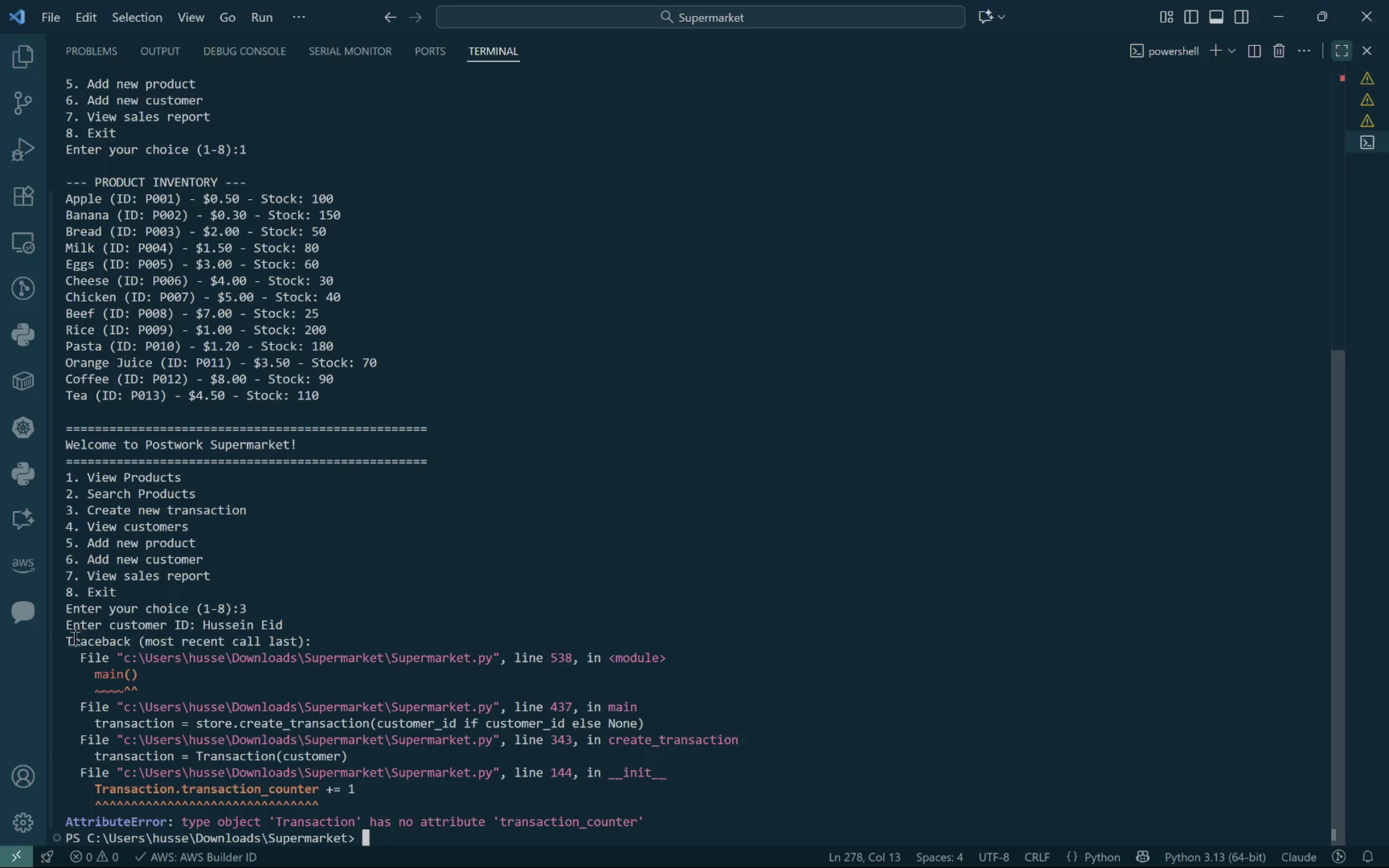 
left_click_drag(start_coordinate=[60, 641], to_coordinate=[666, 822])
 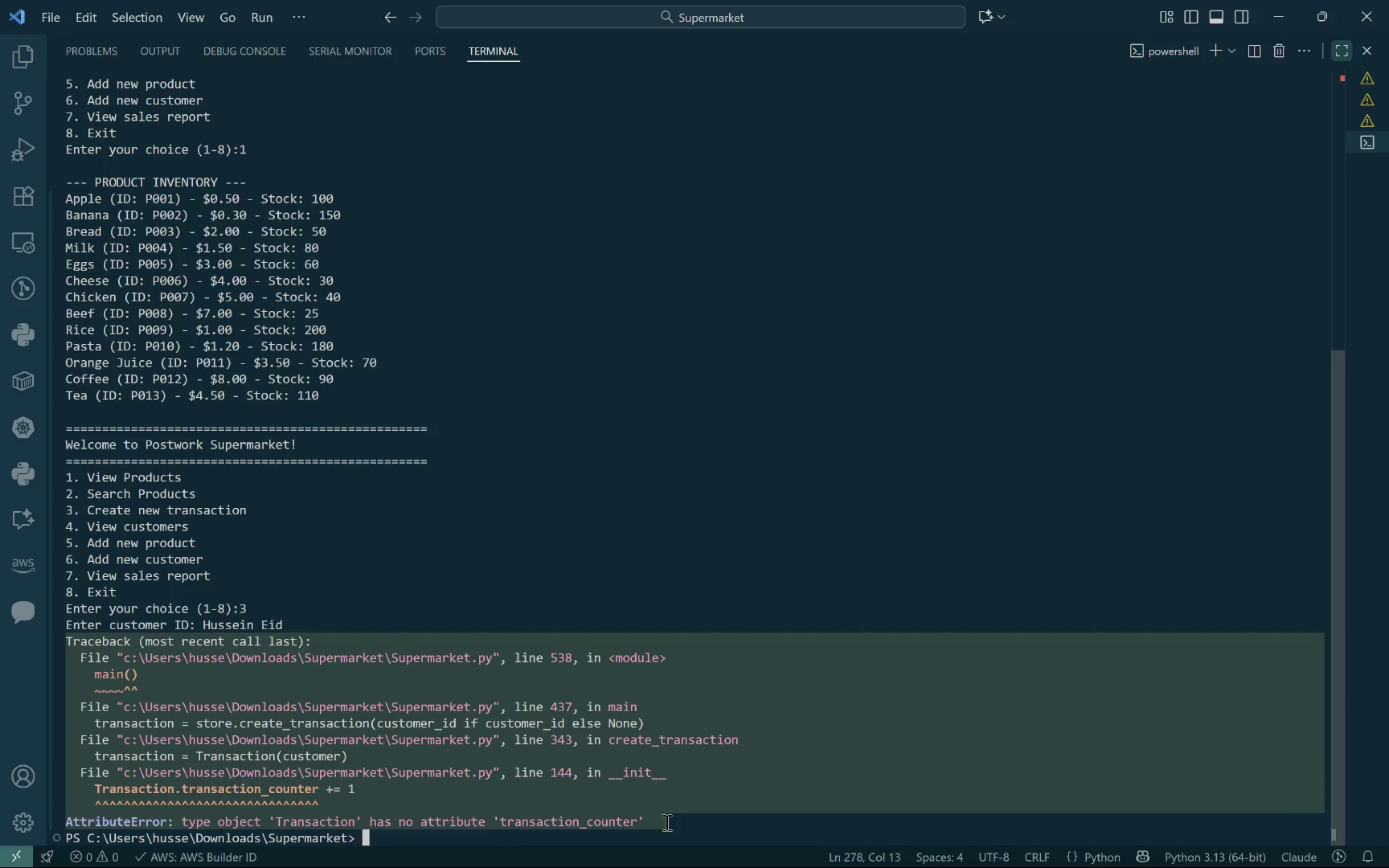 
key(Control+C)
 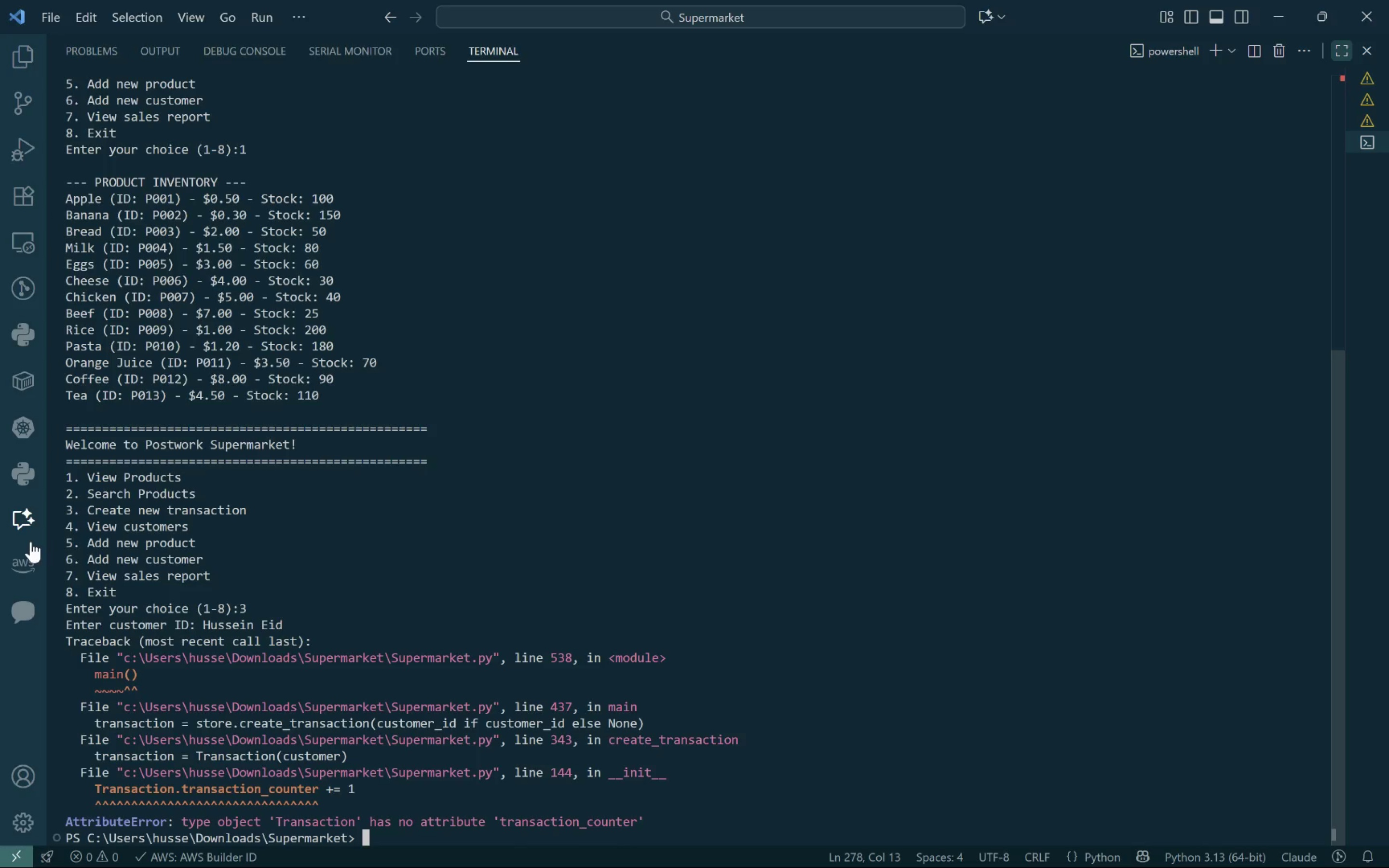 
left_click([29, 534])
 